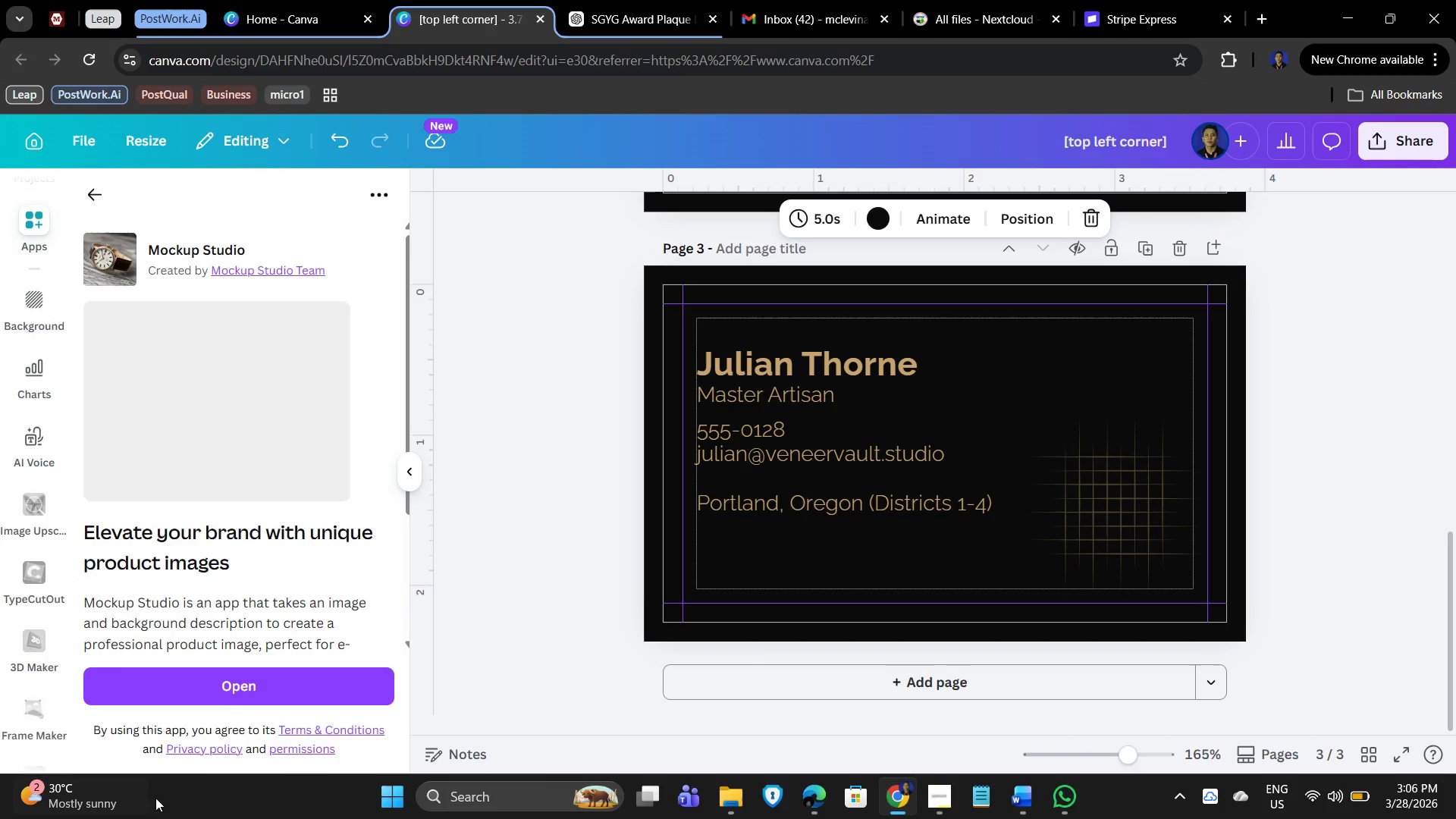 
left_click([244, 671])
 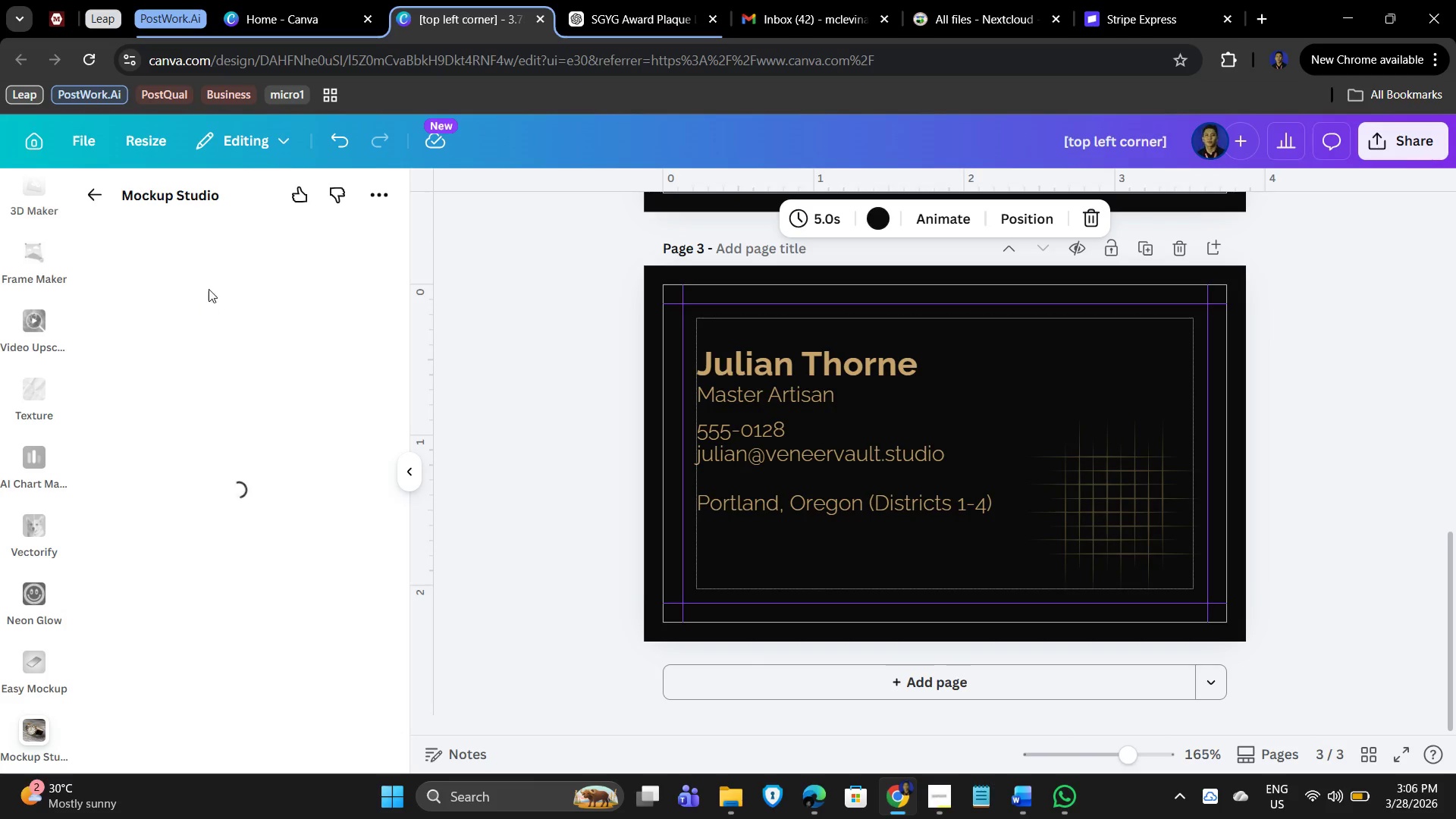 
wait(9.42)
 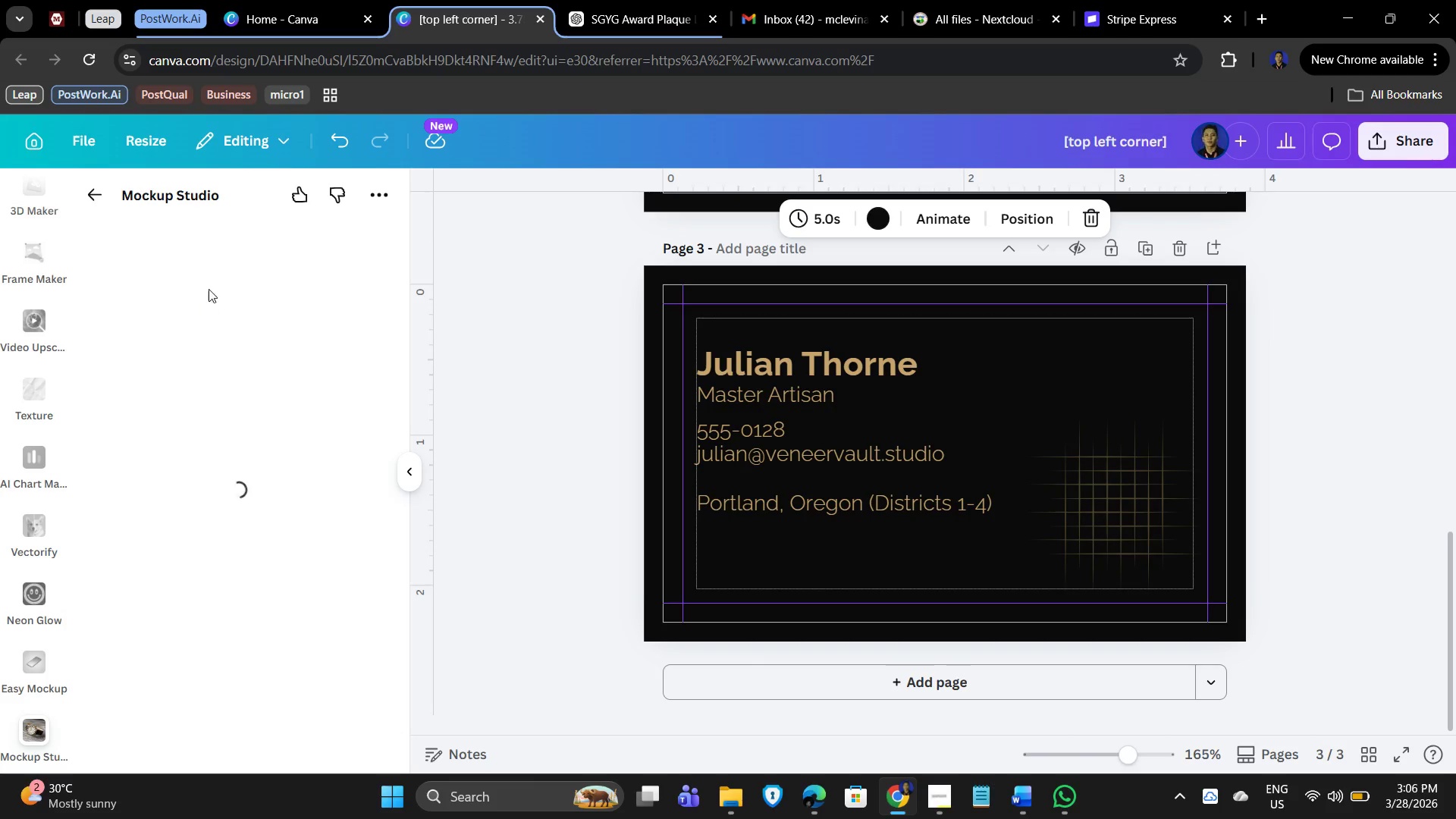 
left_click([99, 188])
 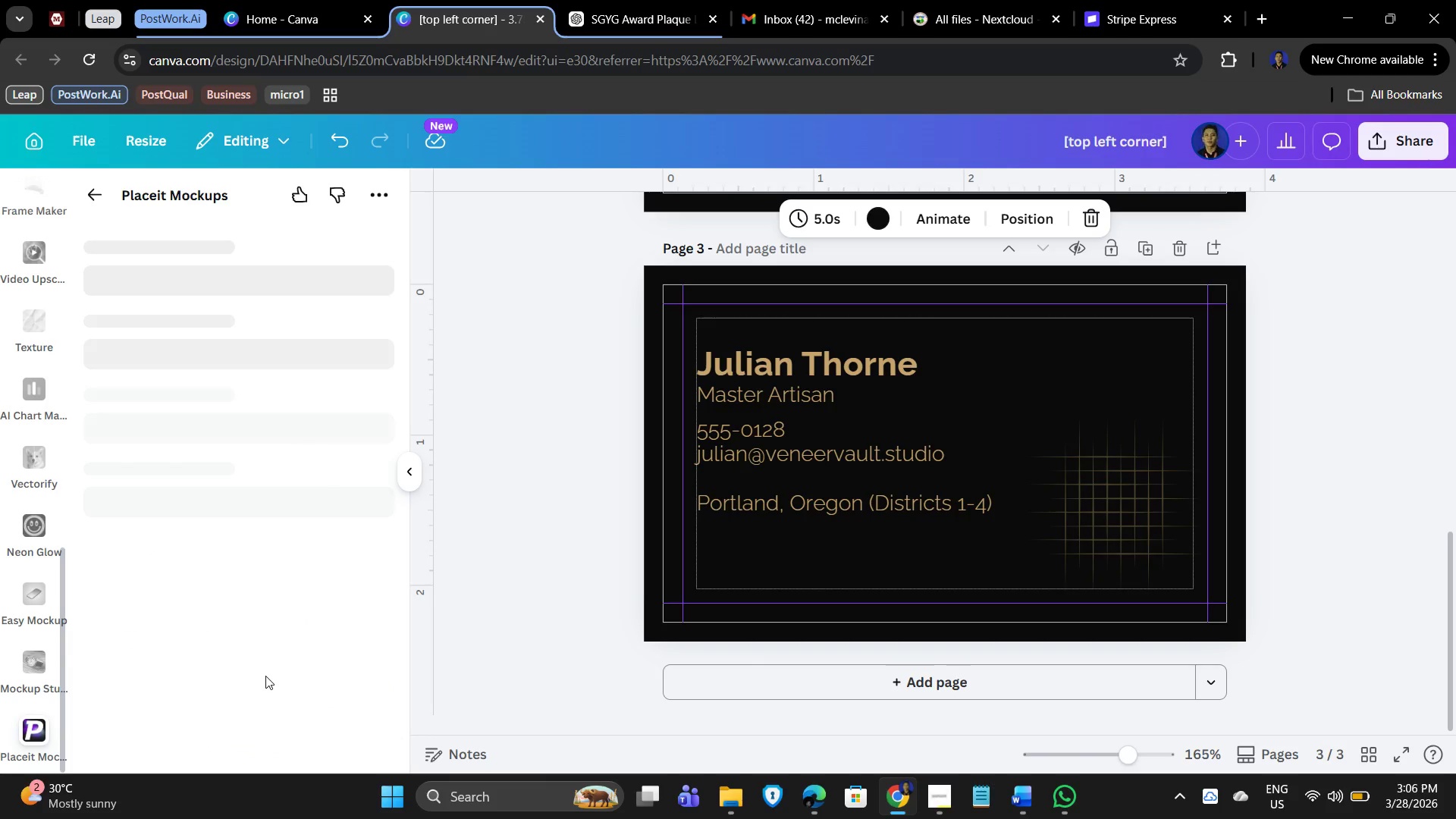 
wait(11.5)
 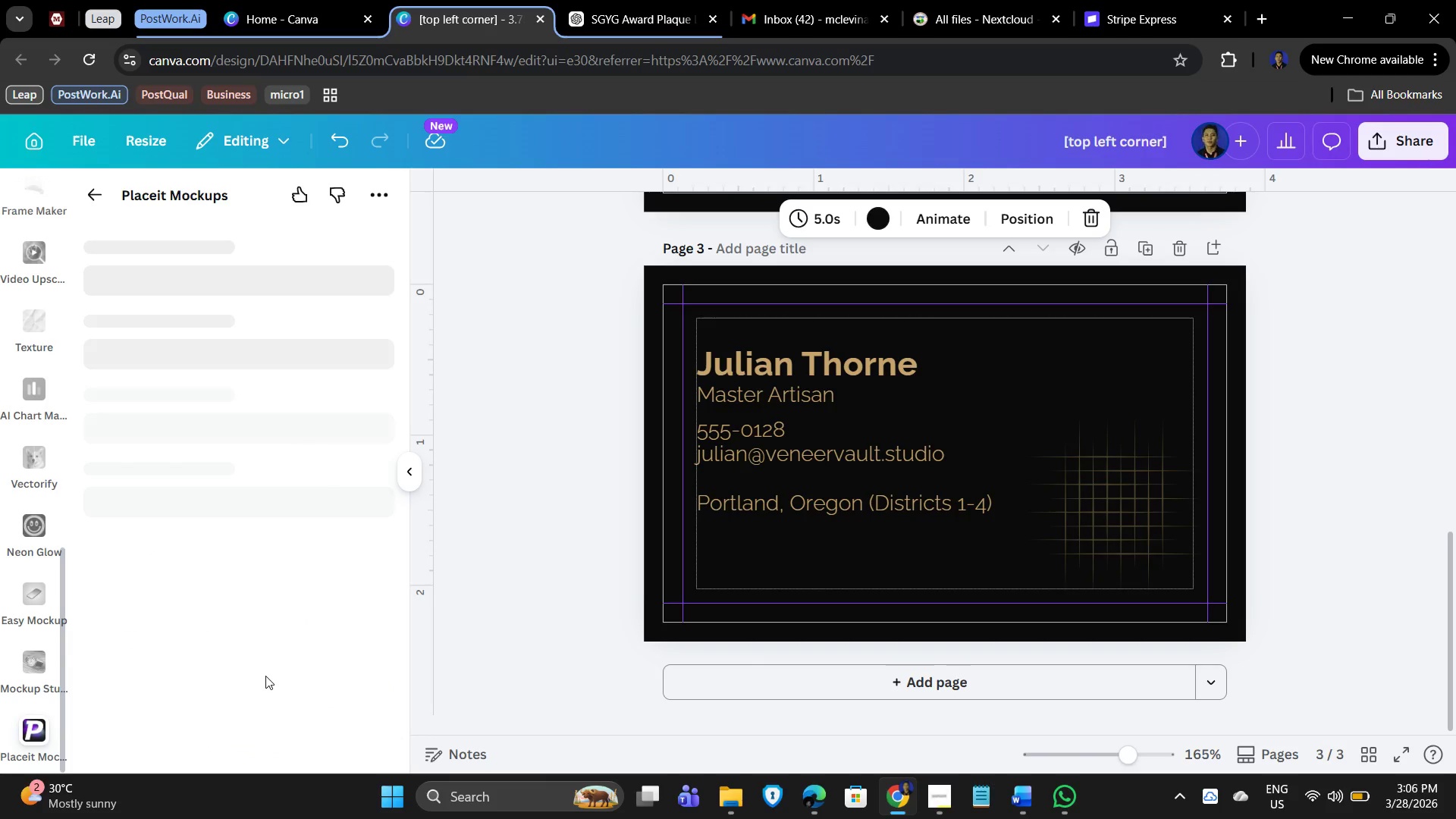 
left_click([178, 247])
 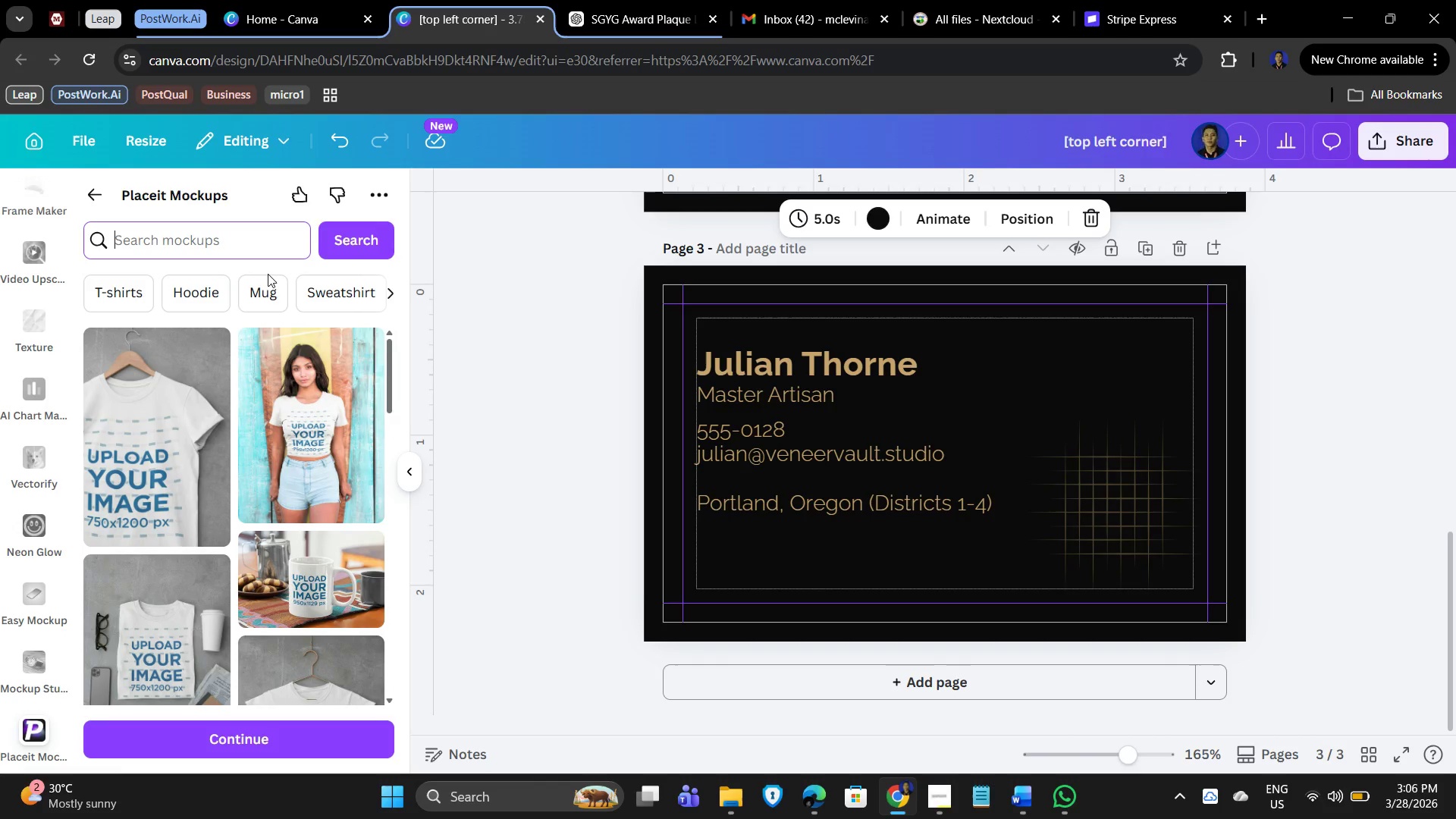 
type(business card)
 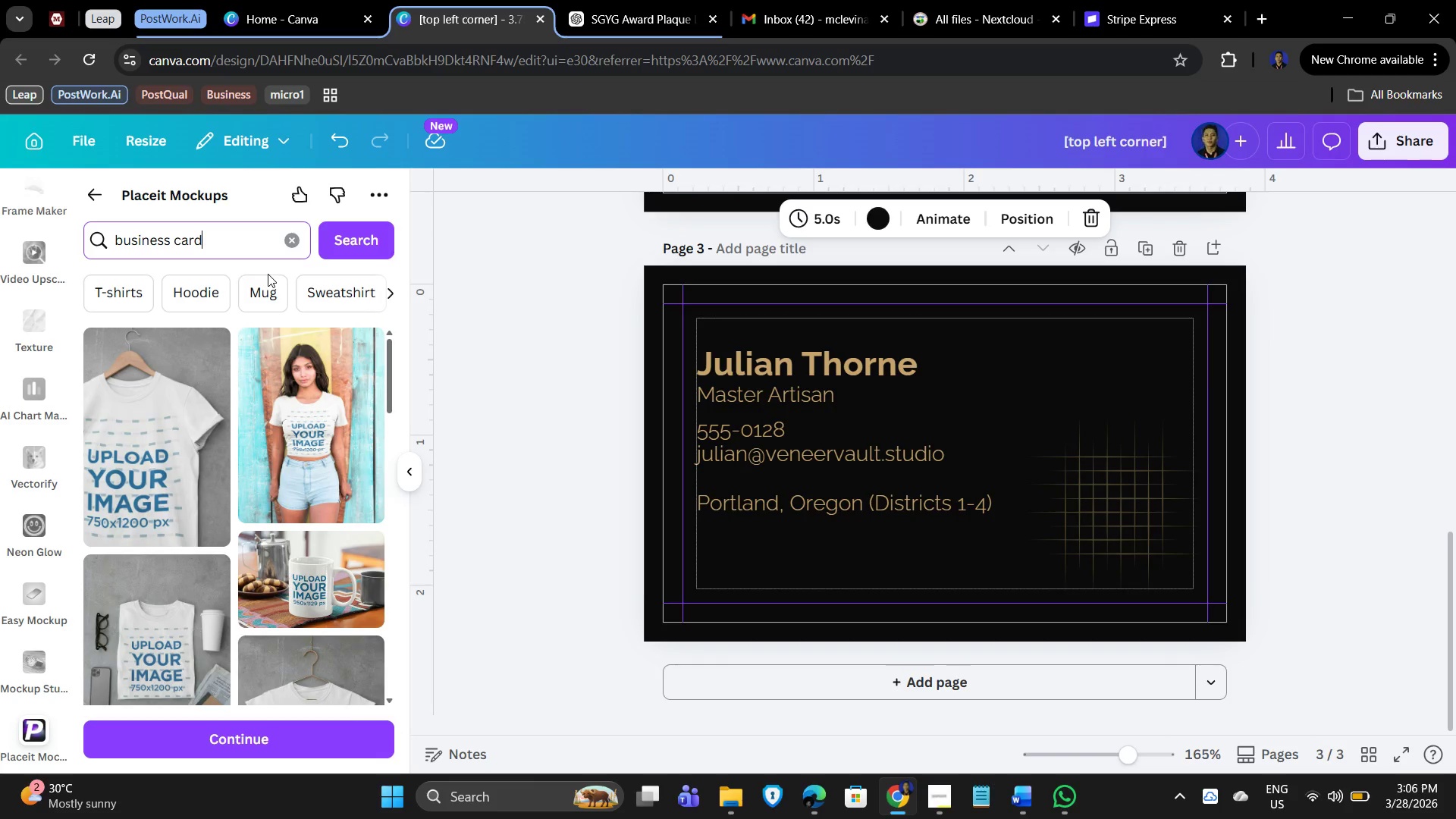 
key(Enter)
 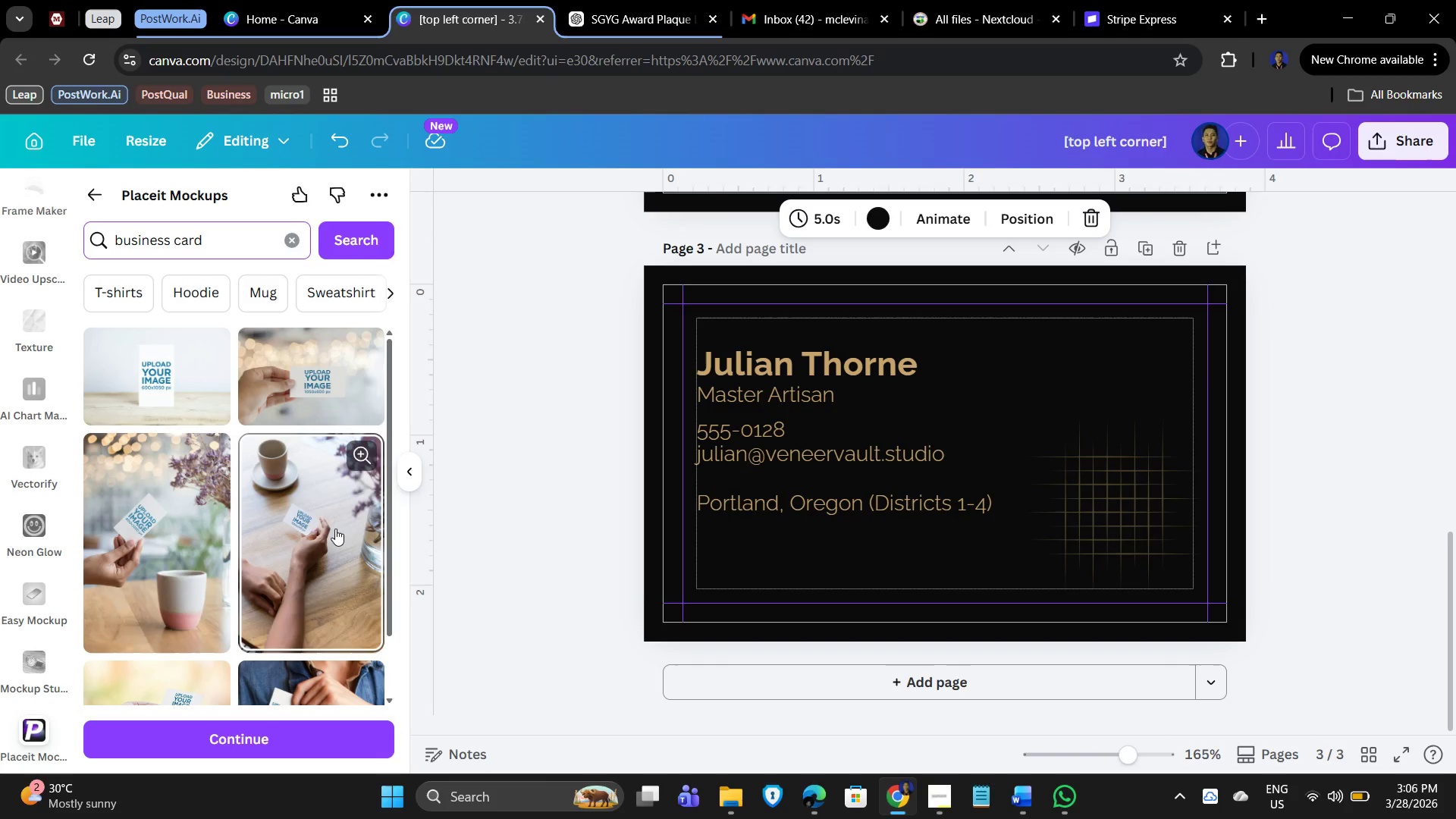 
wait(6.08)
 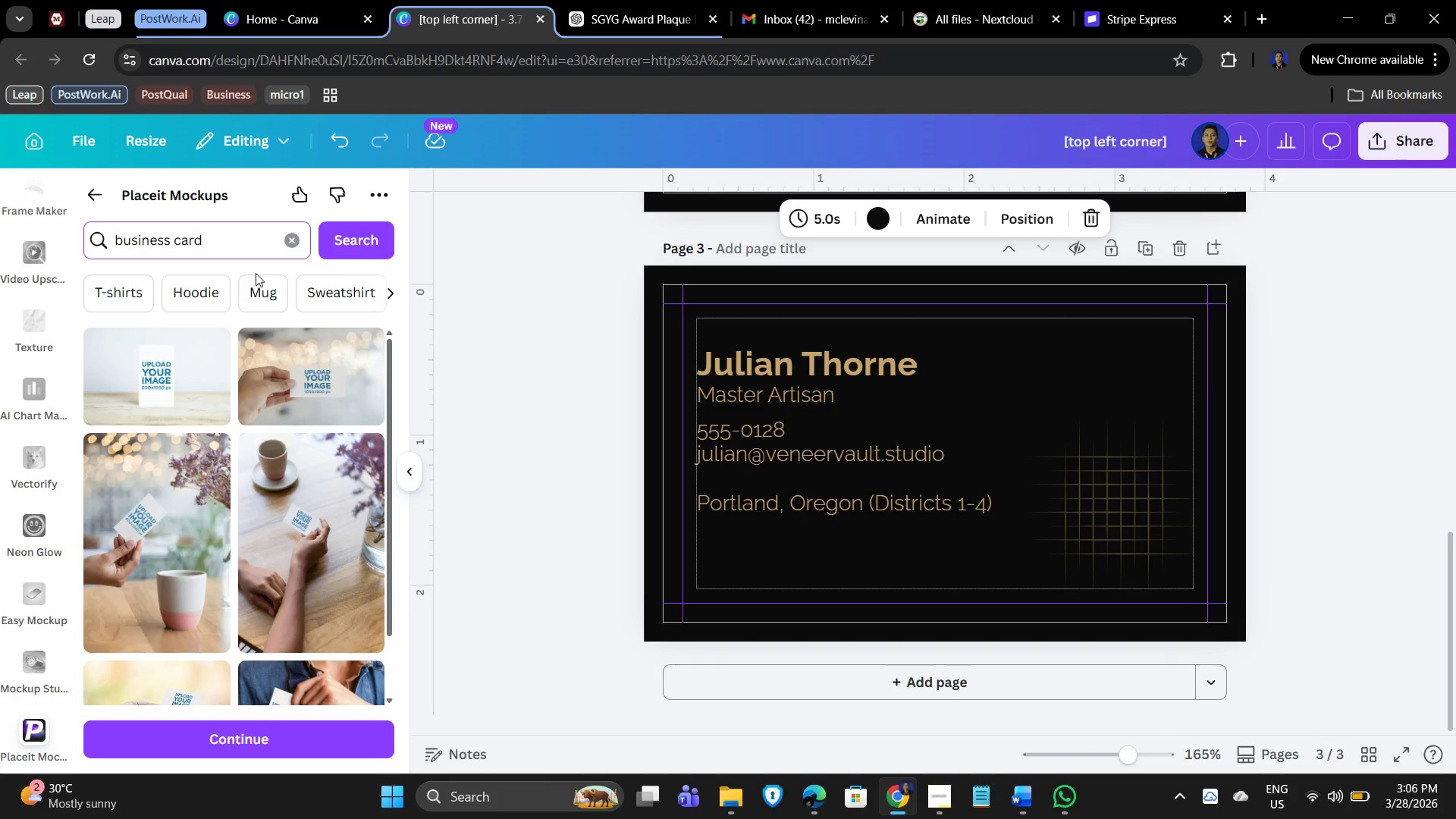 
scroll: coordinate [328, 526], scroll_direction: down, amount: 2.0
 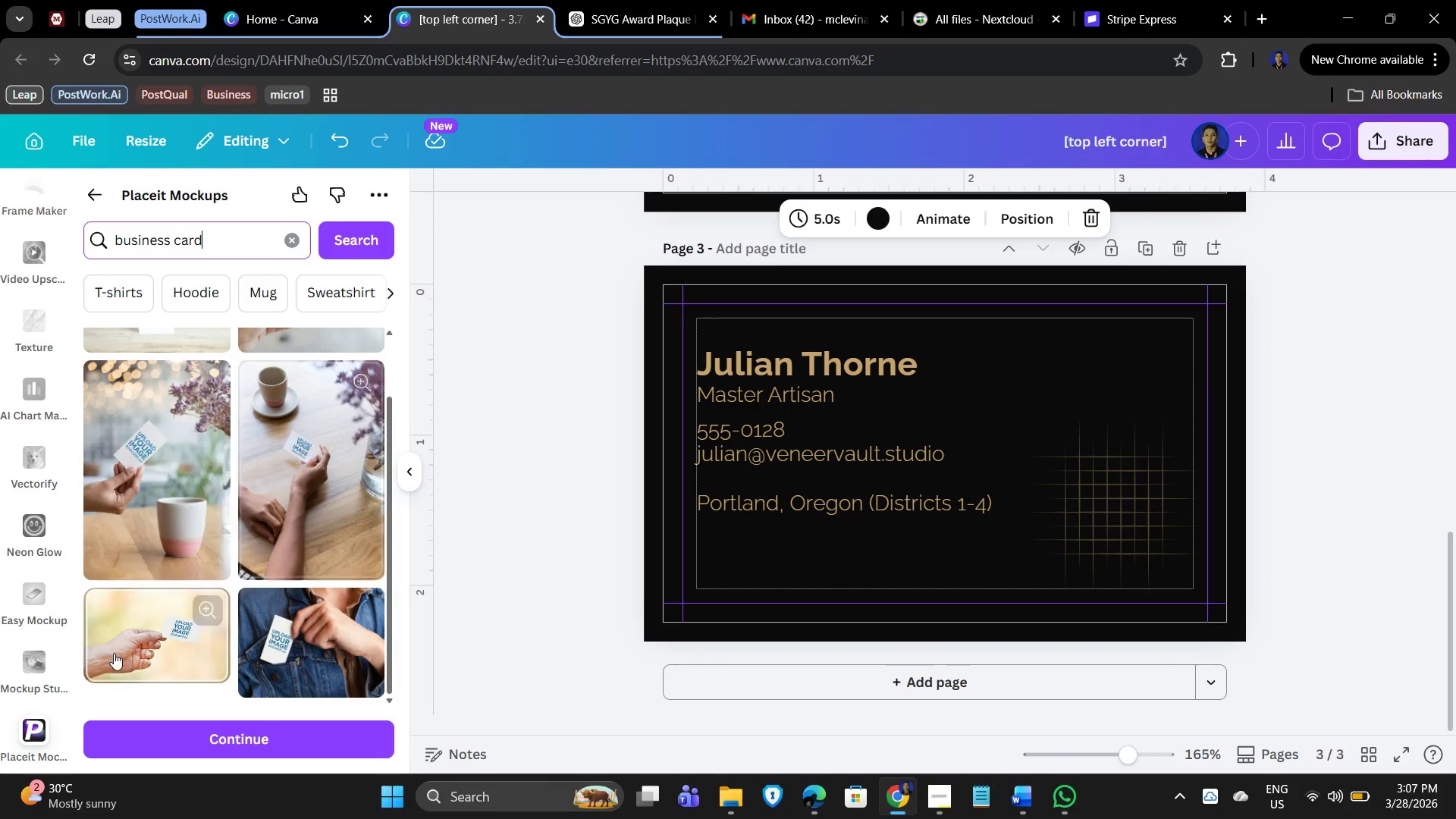 
left_click([140, 617])
 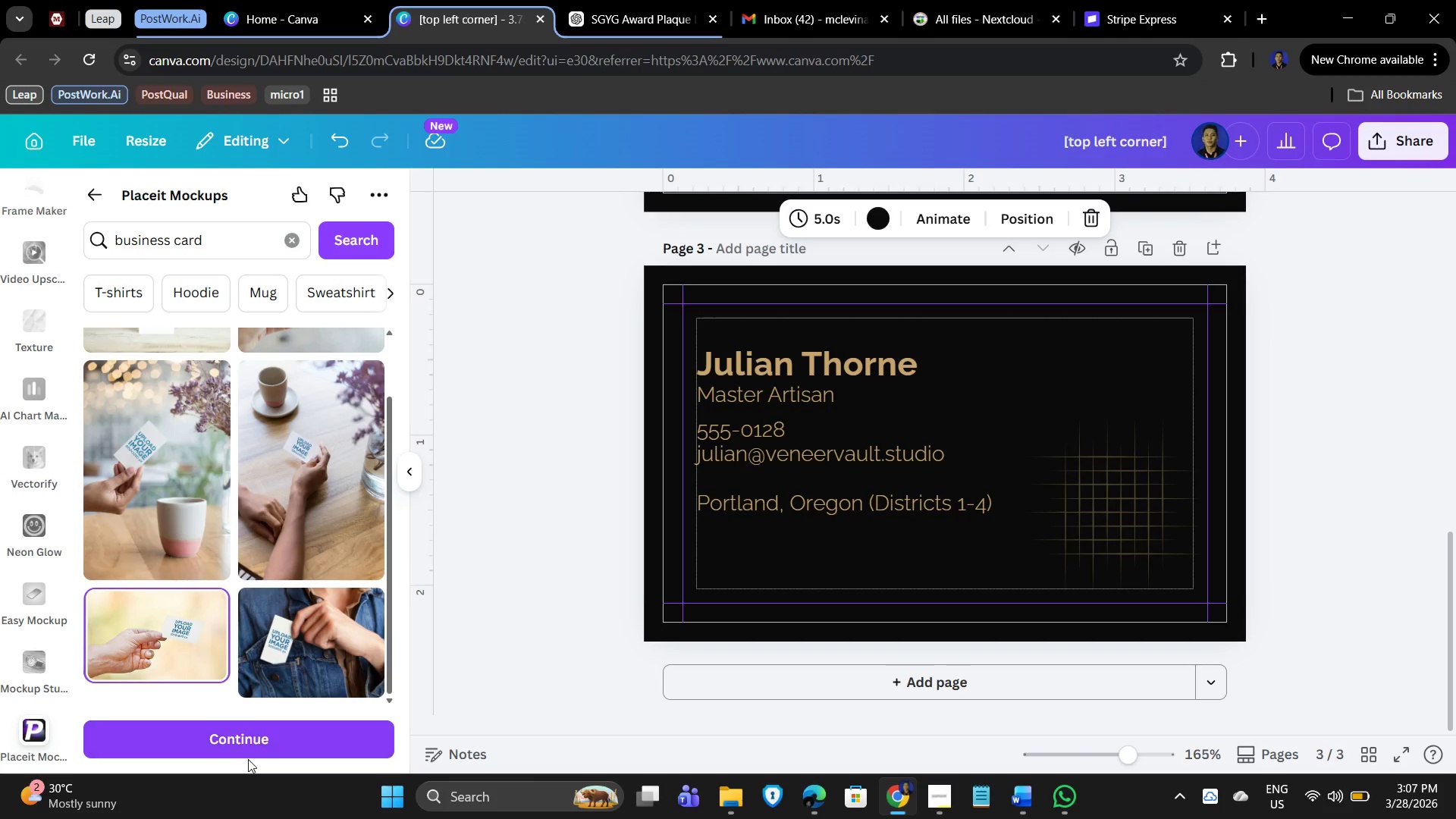 
double_click([243, 740])
 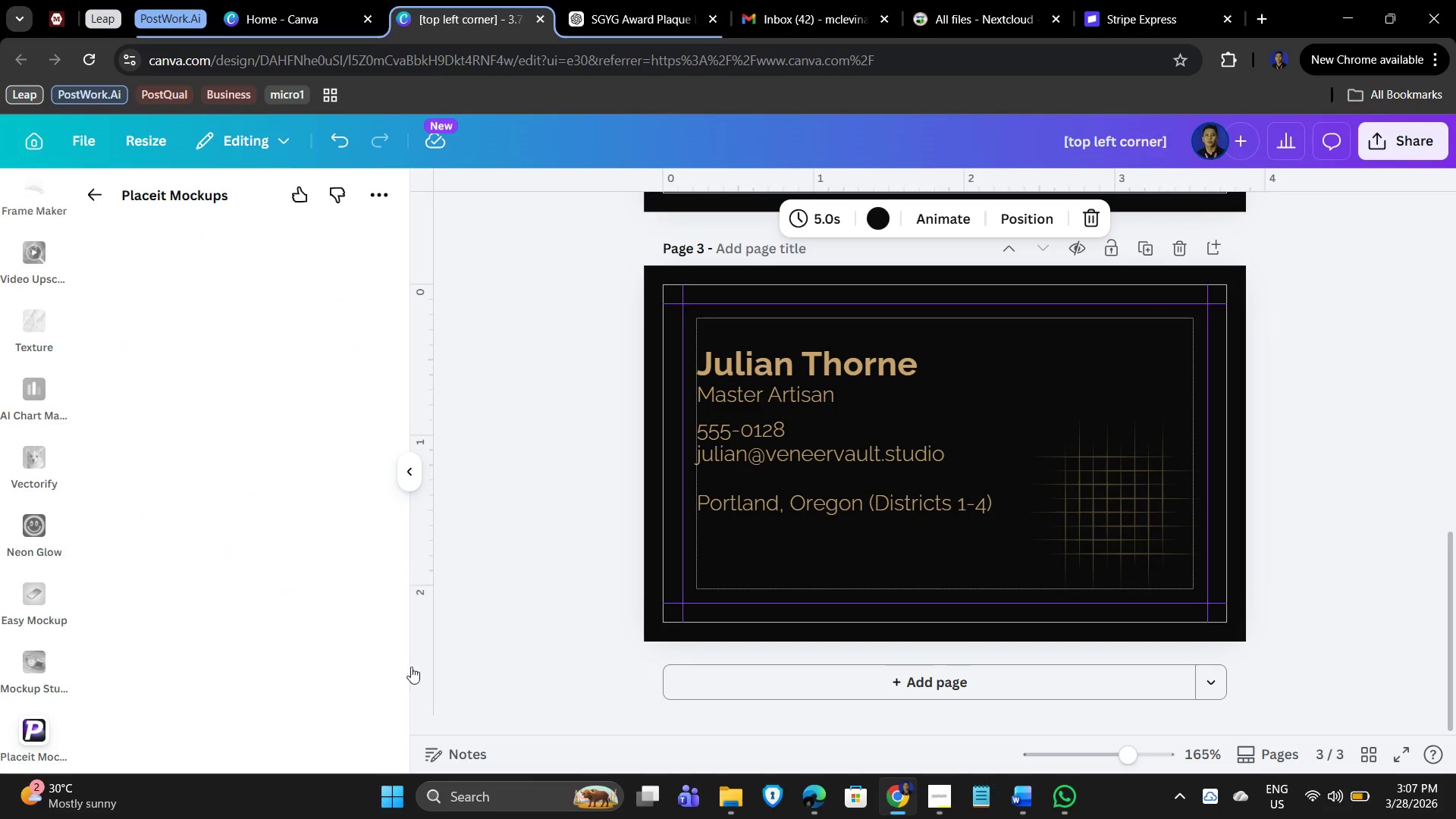 
mouse_move([455, 596])
 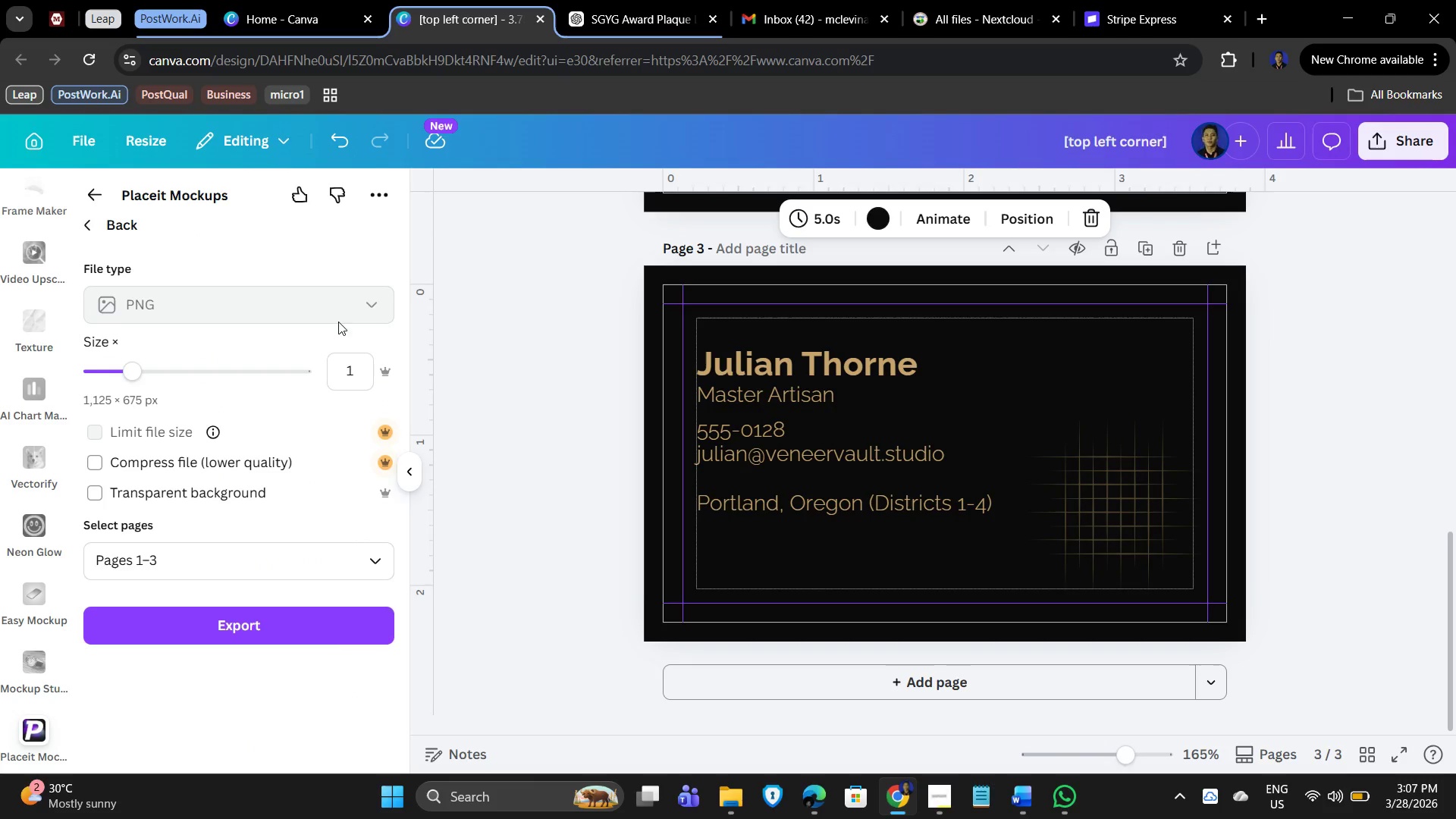 
scroll: coordinate [213, 512], scroll_direction: up, amount: 1.0
 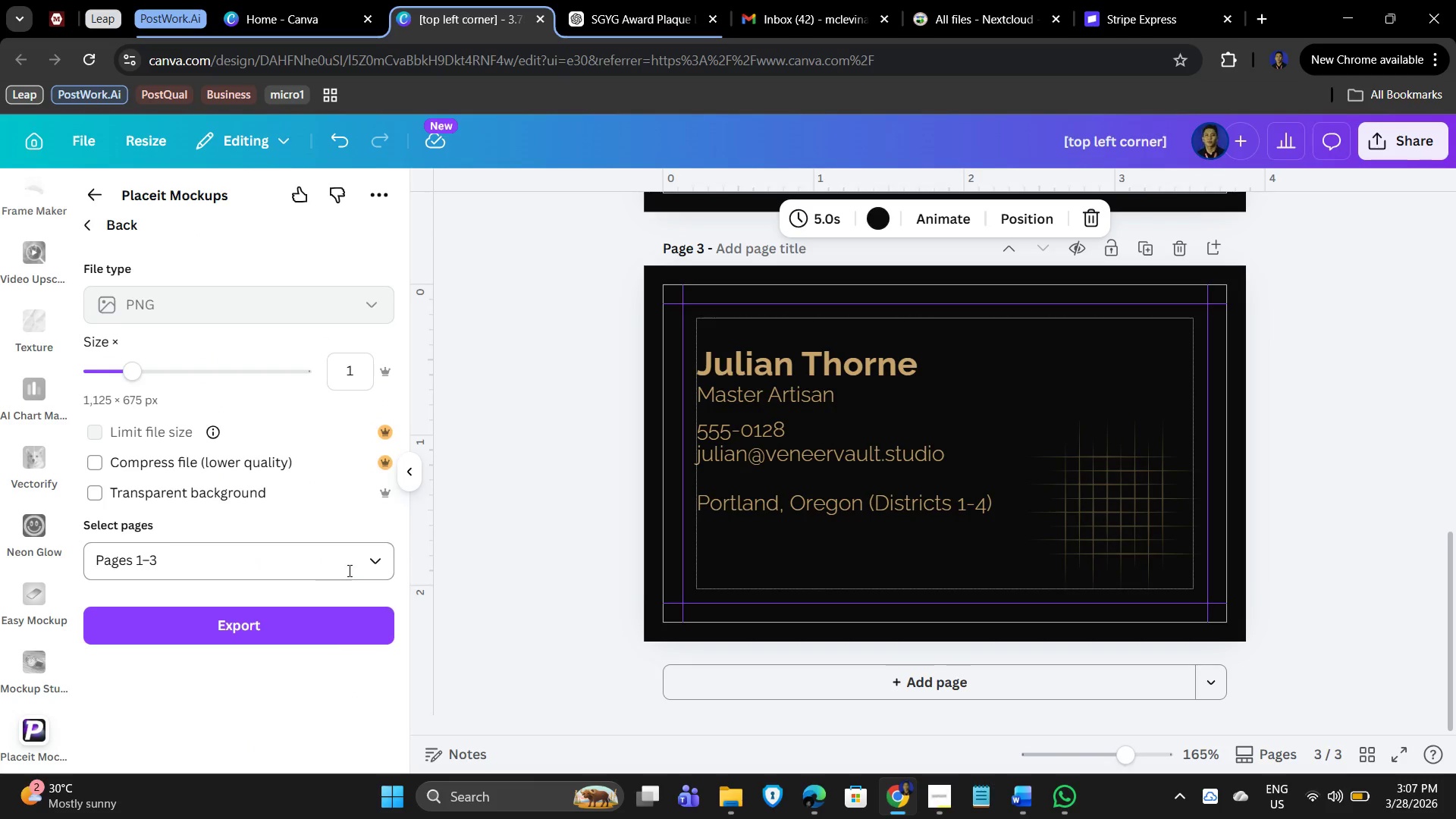 
left_click([380, 563])
 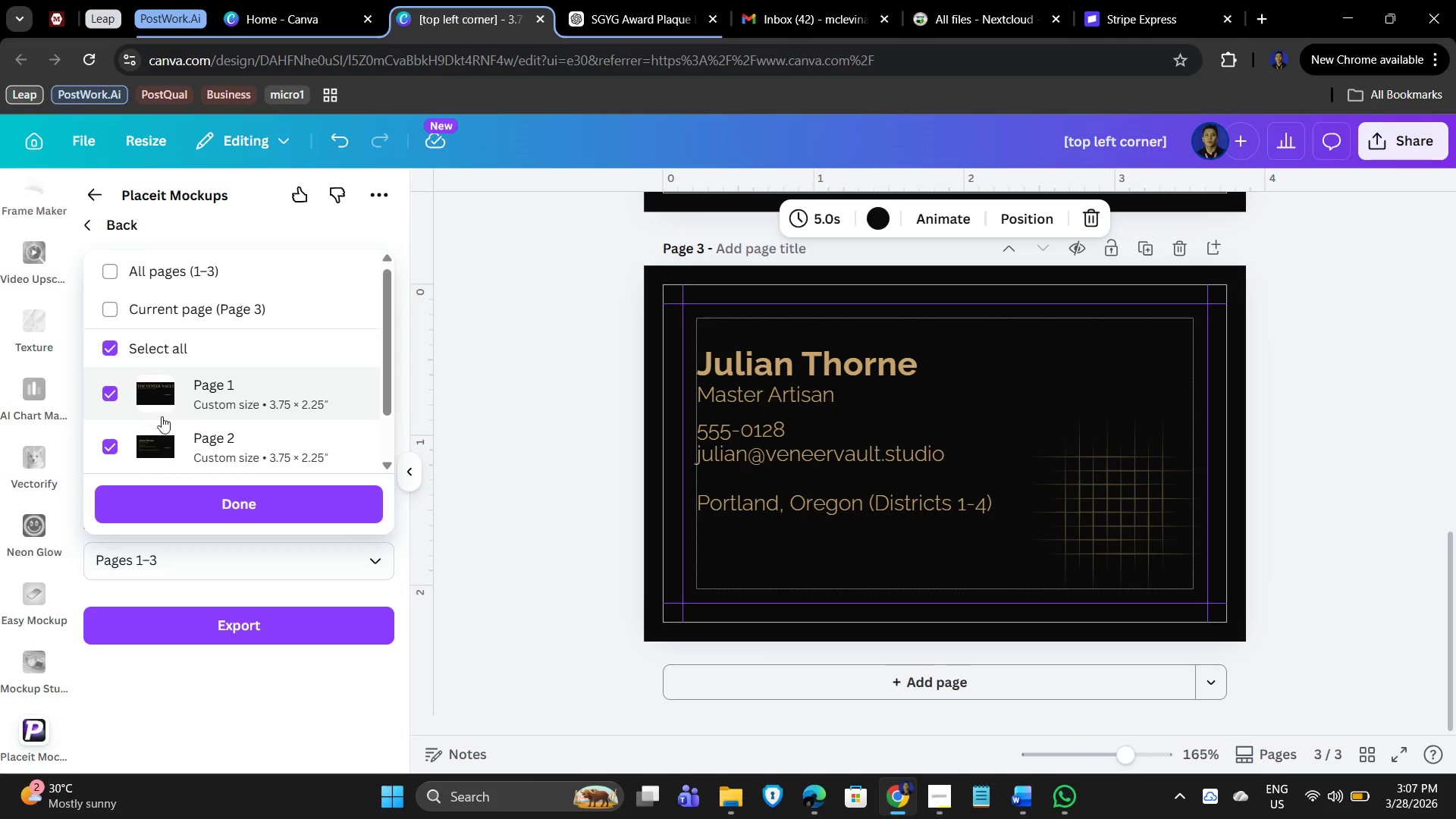 
scroll: coordinate [181, 442], scroll_direction: down, amount: 3.0
 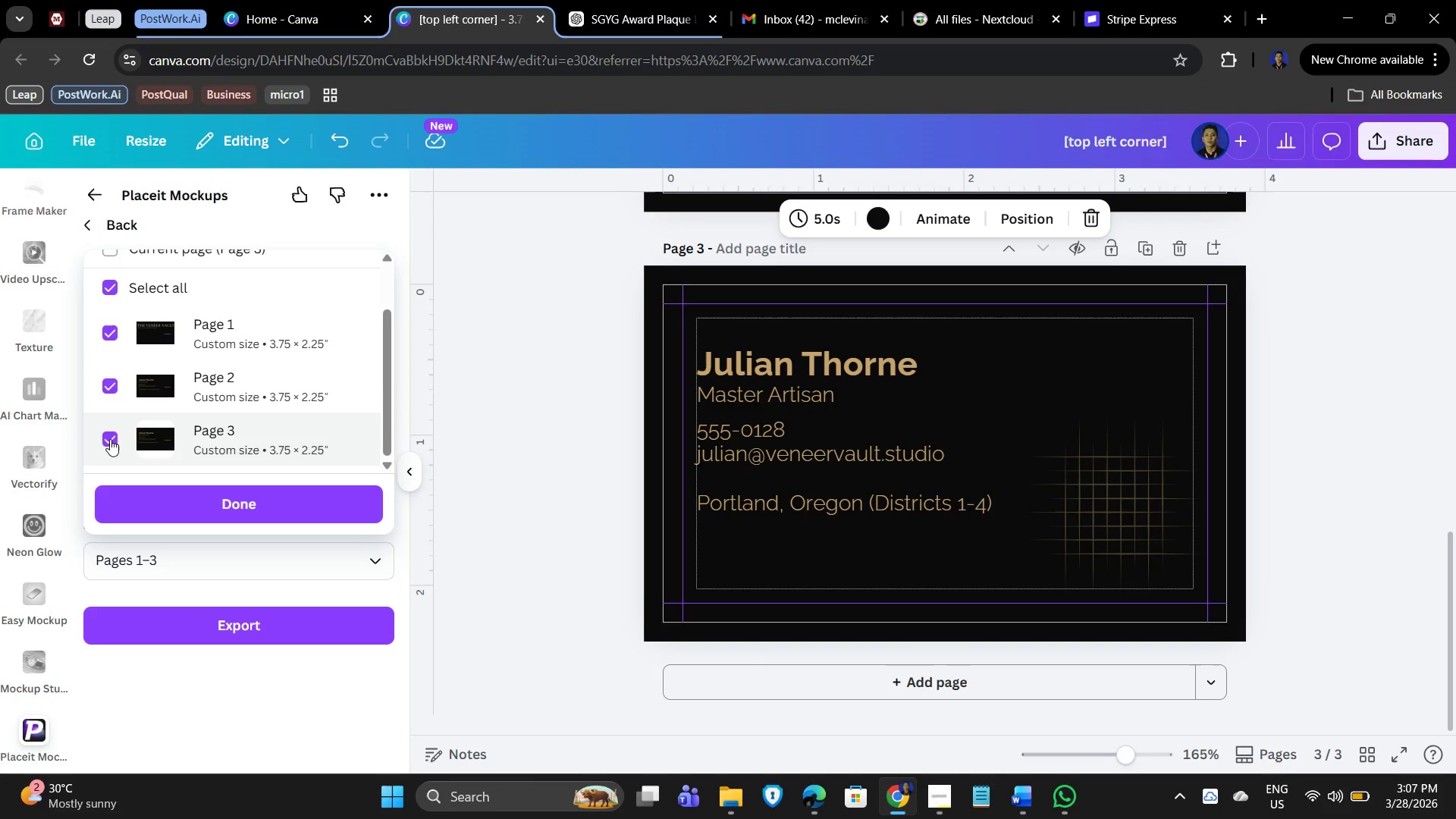 
left_click([109, 439])
 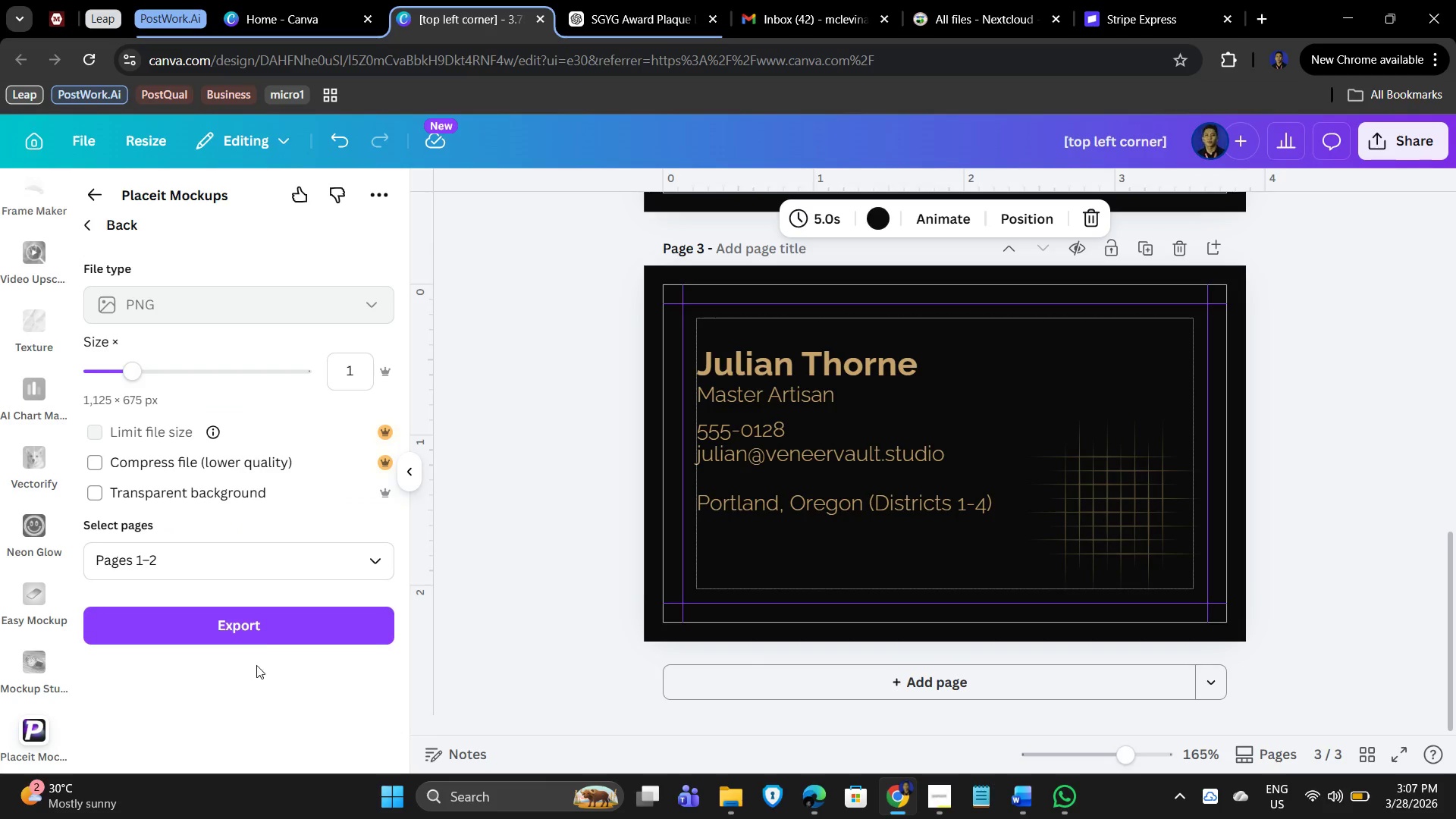 
left_click([263, 632])
 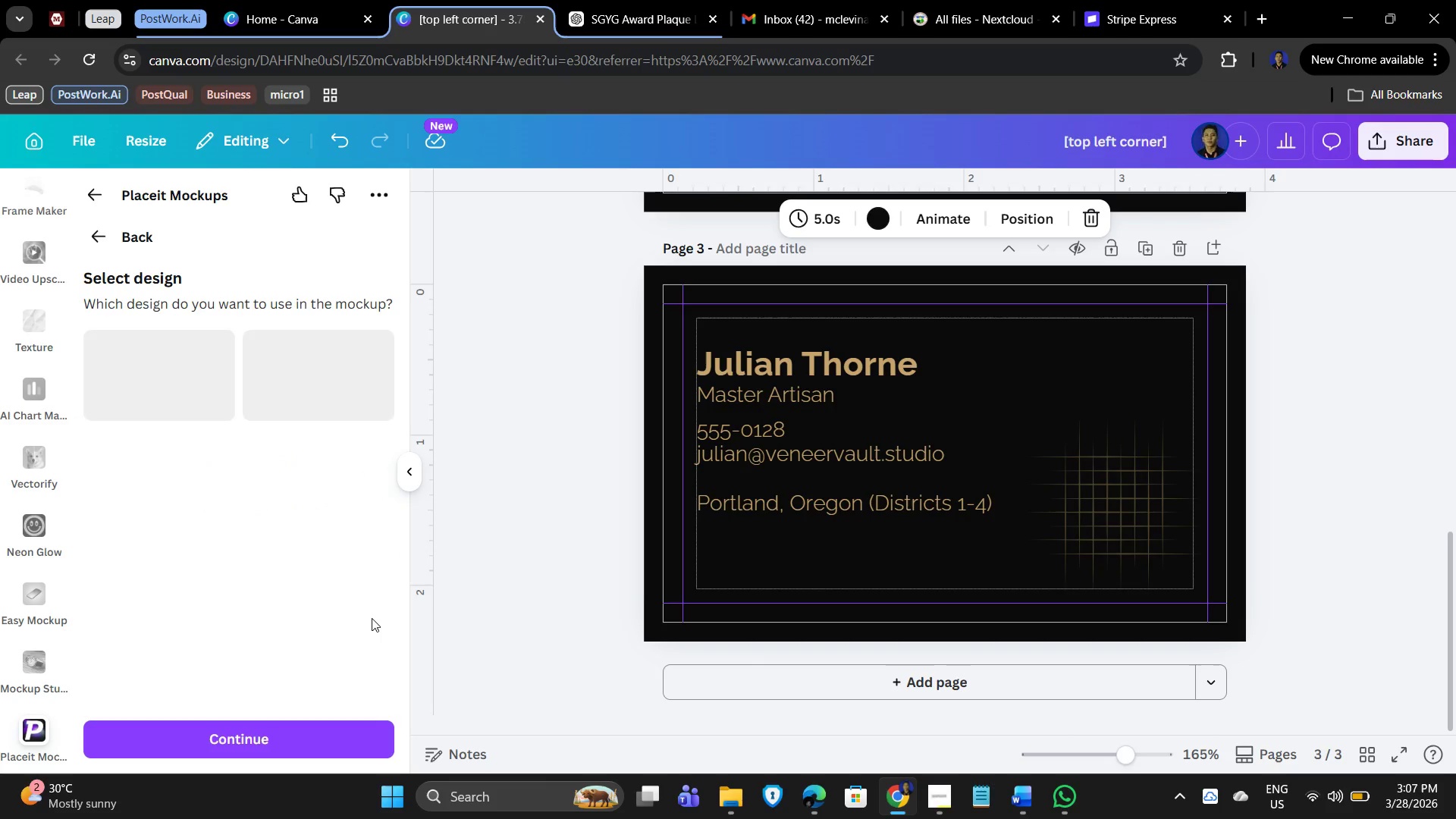 
wait(6.75)
 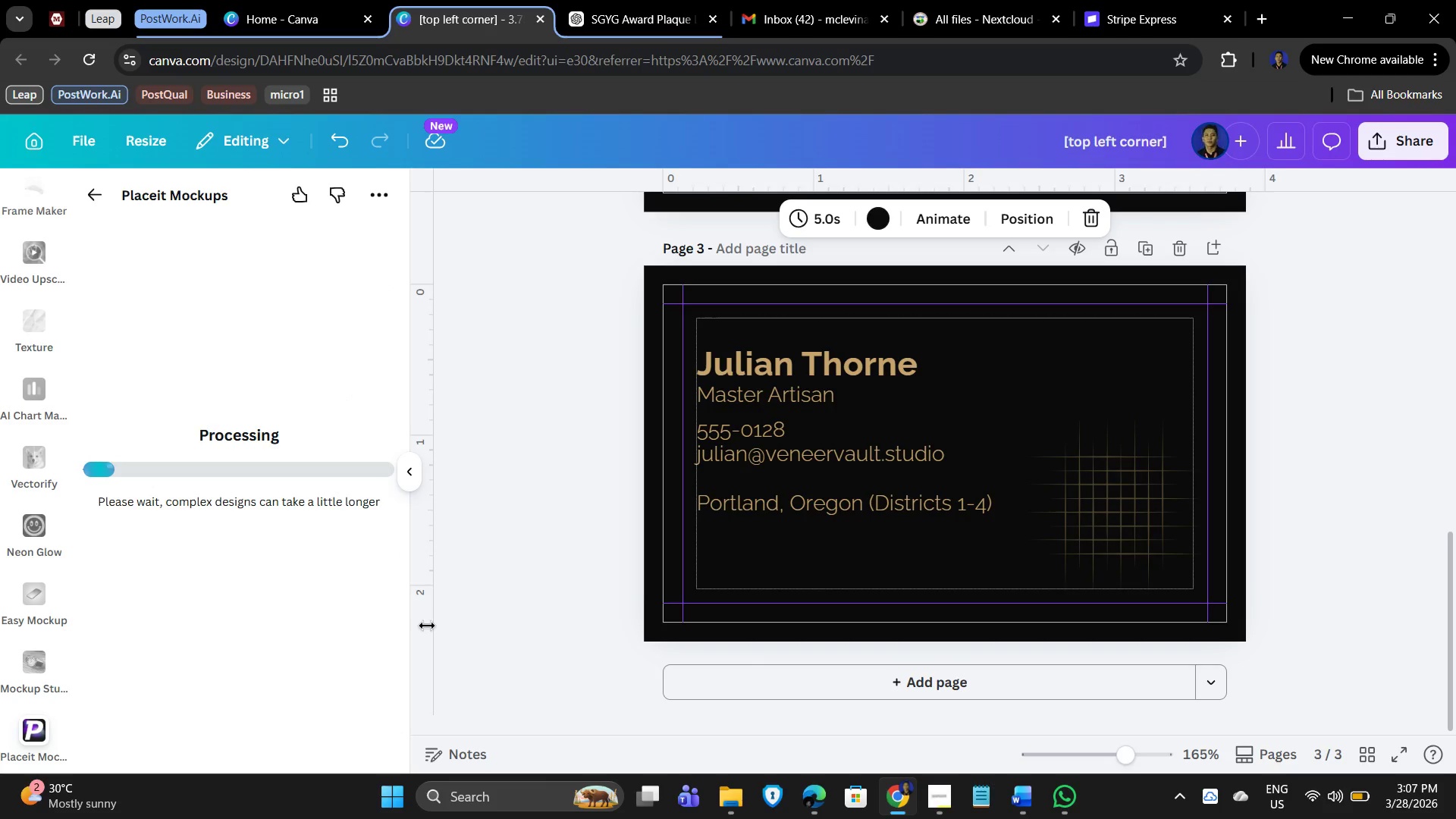 
left_click([238, 732])
 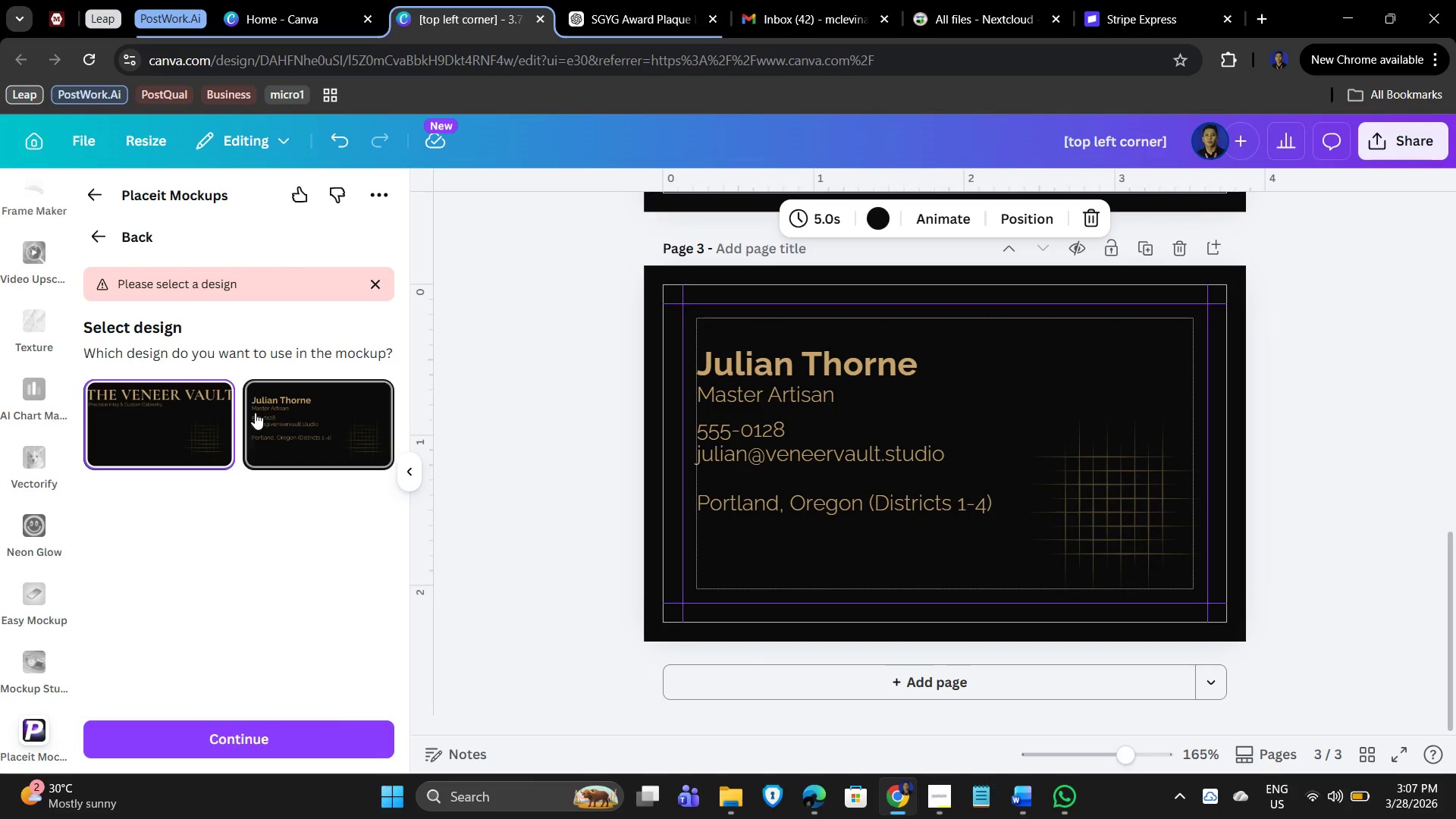 
left_click([281, 417])
 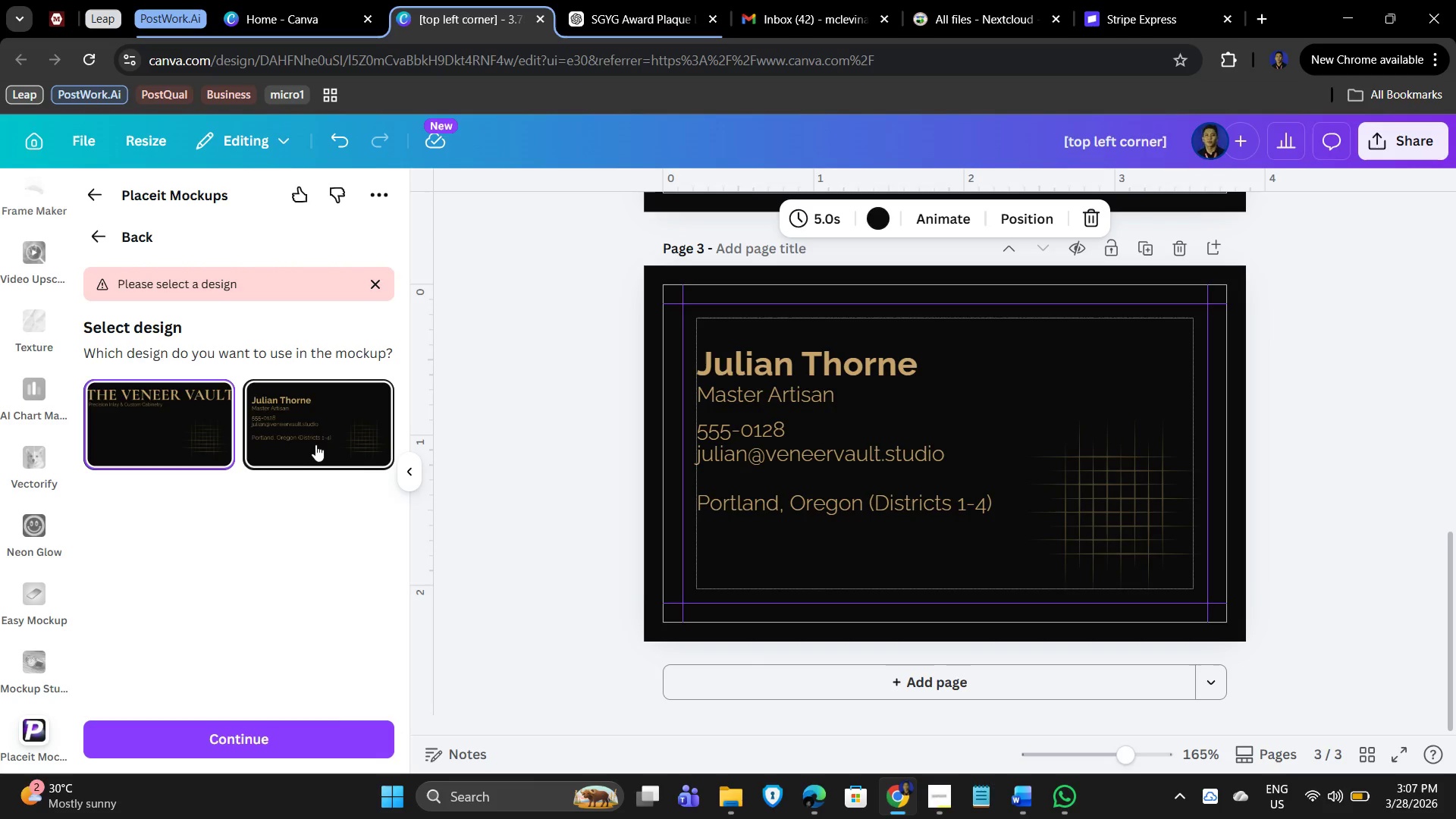 
hold_key(key=ShiftLeft, duration=0.94)
 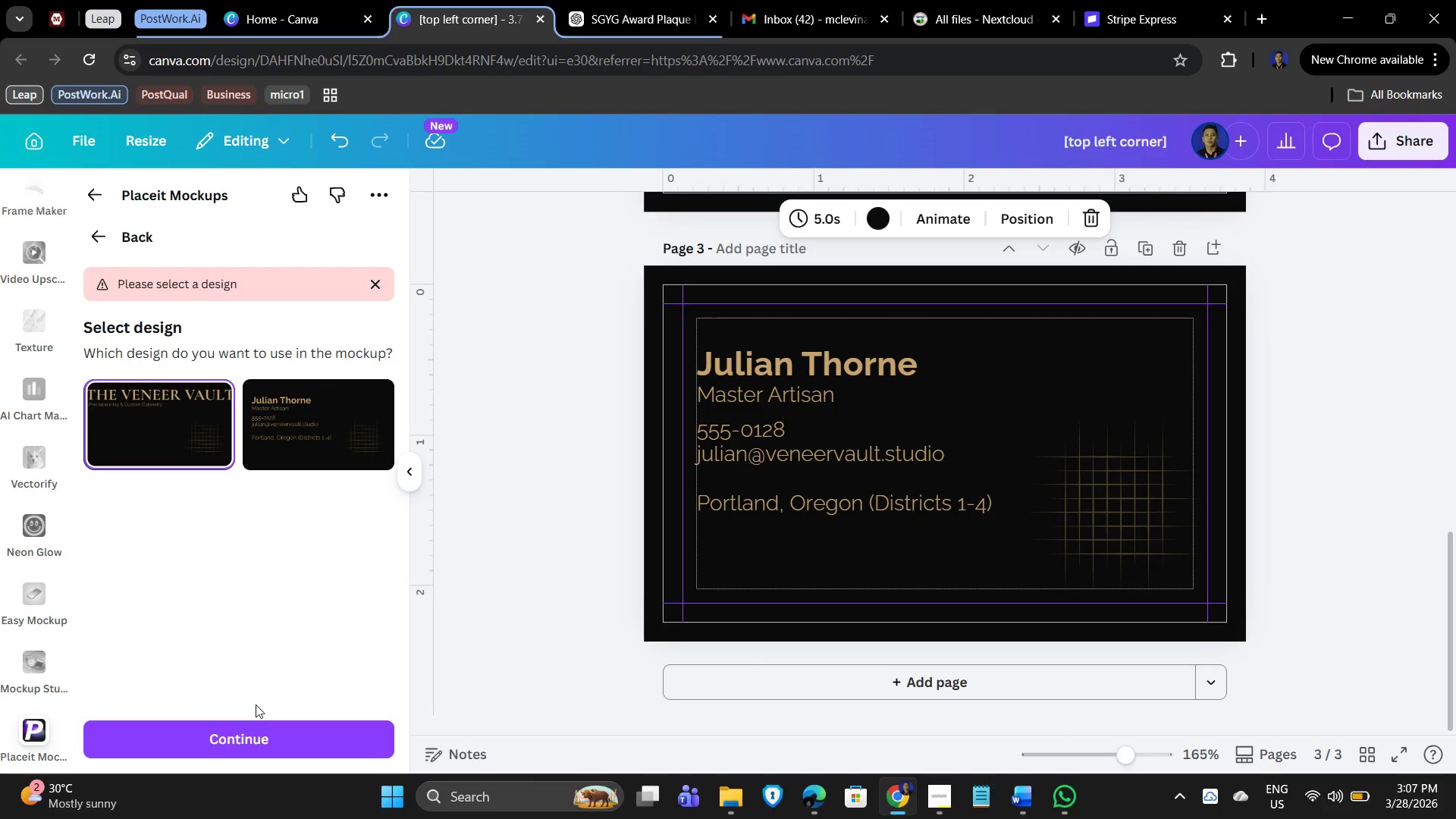 
left_click([271, 745])
 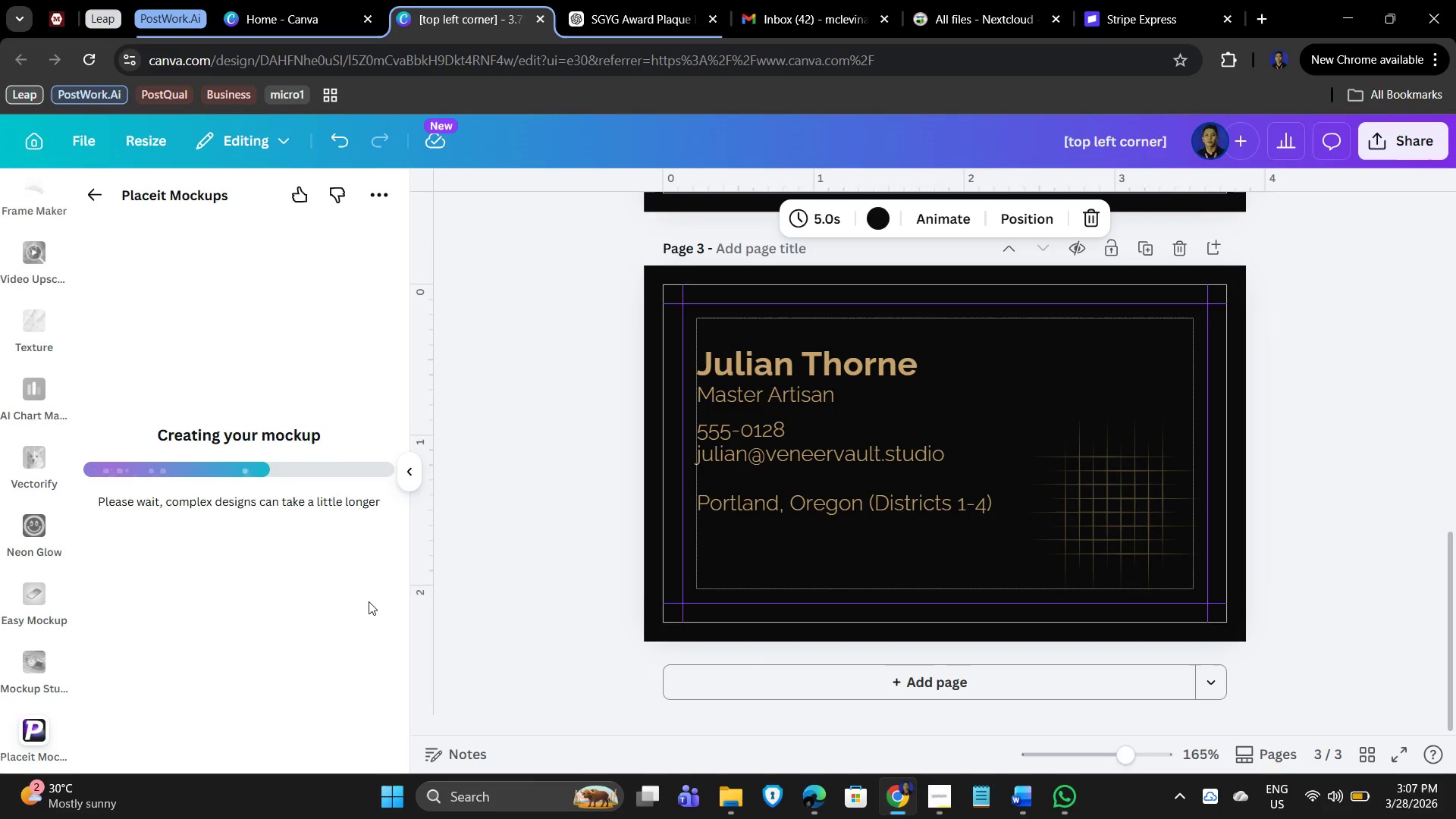 
wait(8.86)
 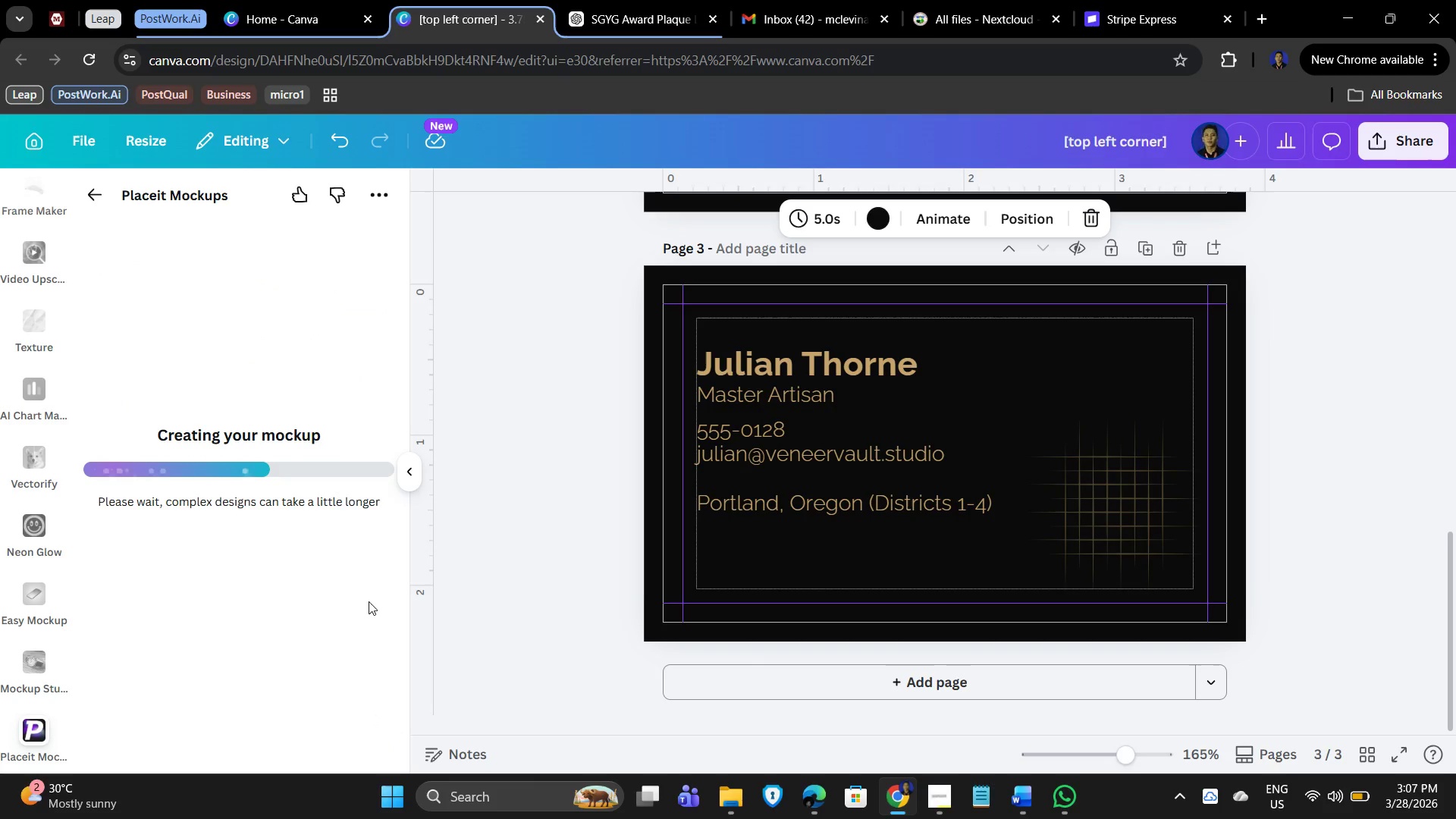 
left_click([247, 592])
 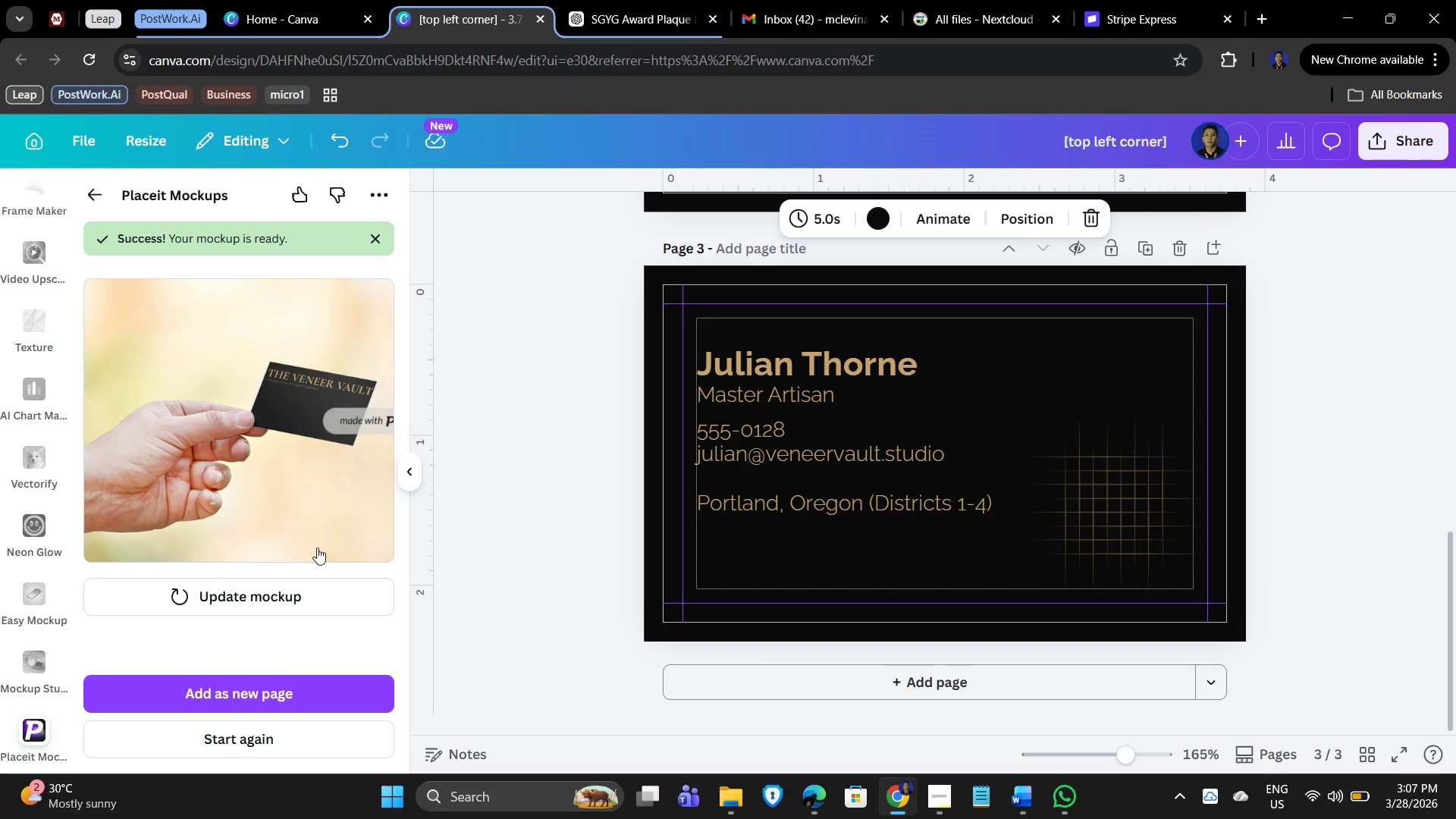 
wait(8.45)
 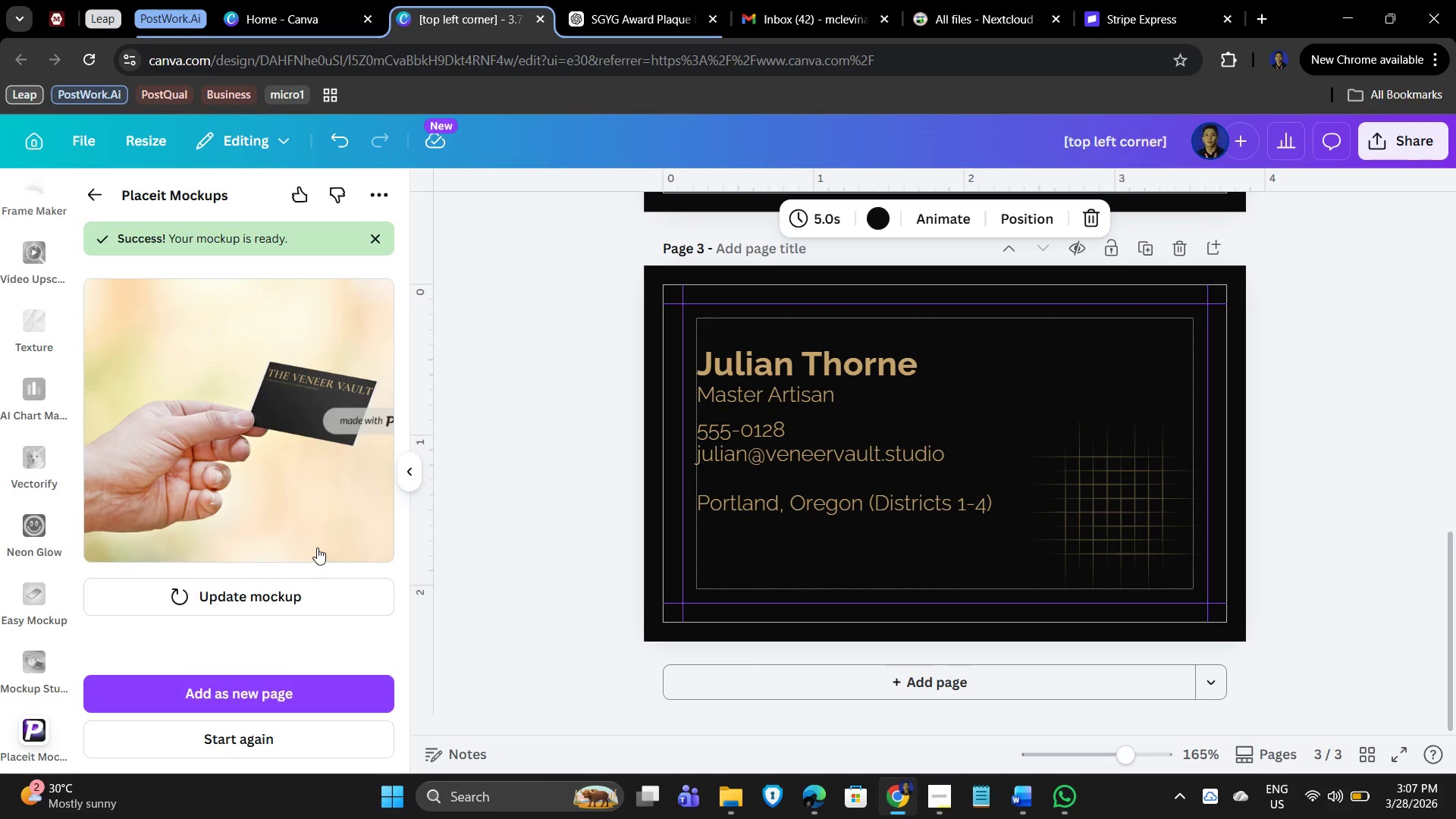 
scroll: coordinate [271, 613], scroll_direction: down, amount: 2.0
 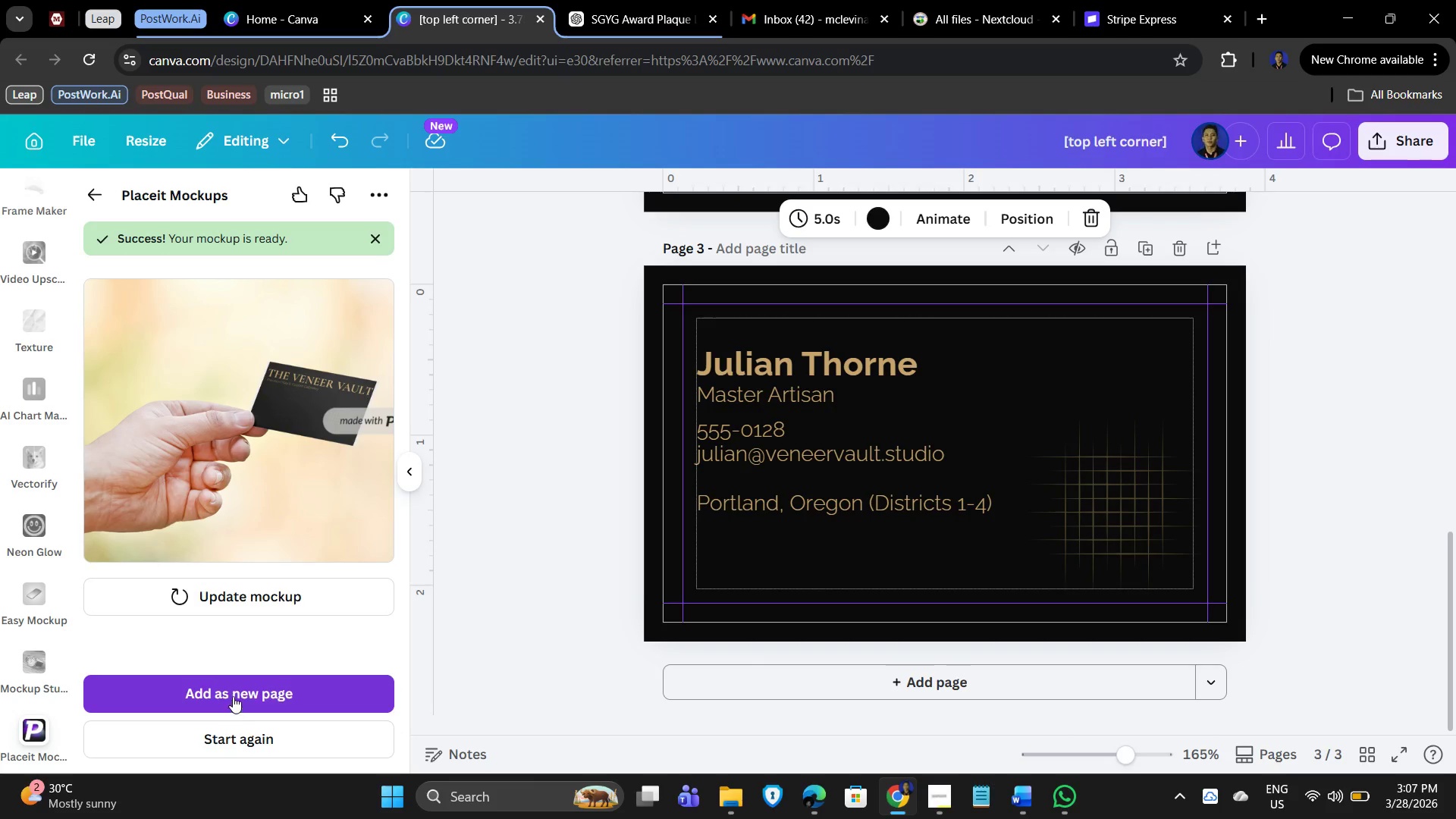 
left_click([235, 693])
 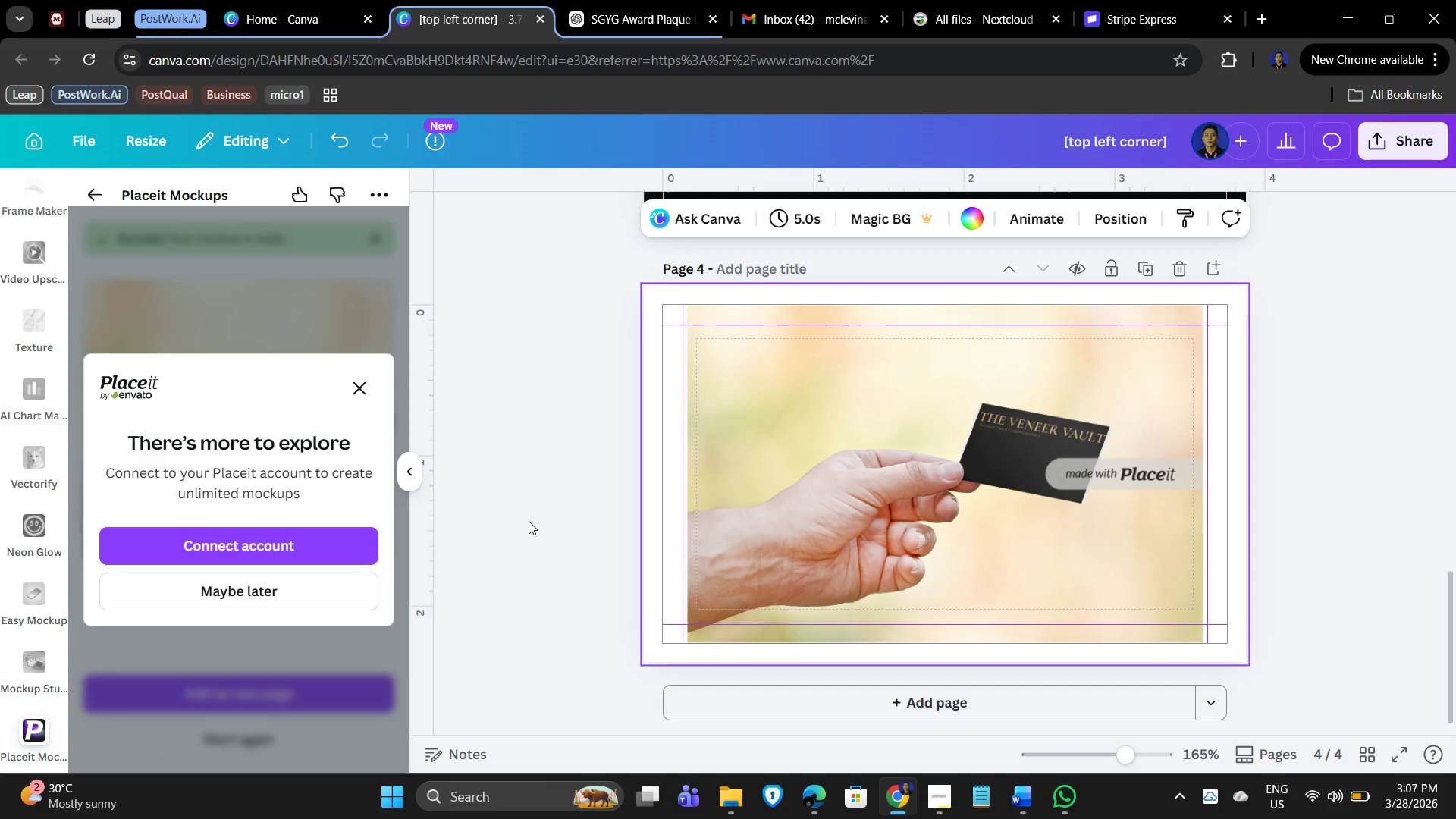 
left_click([1125, 473])
 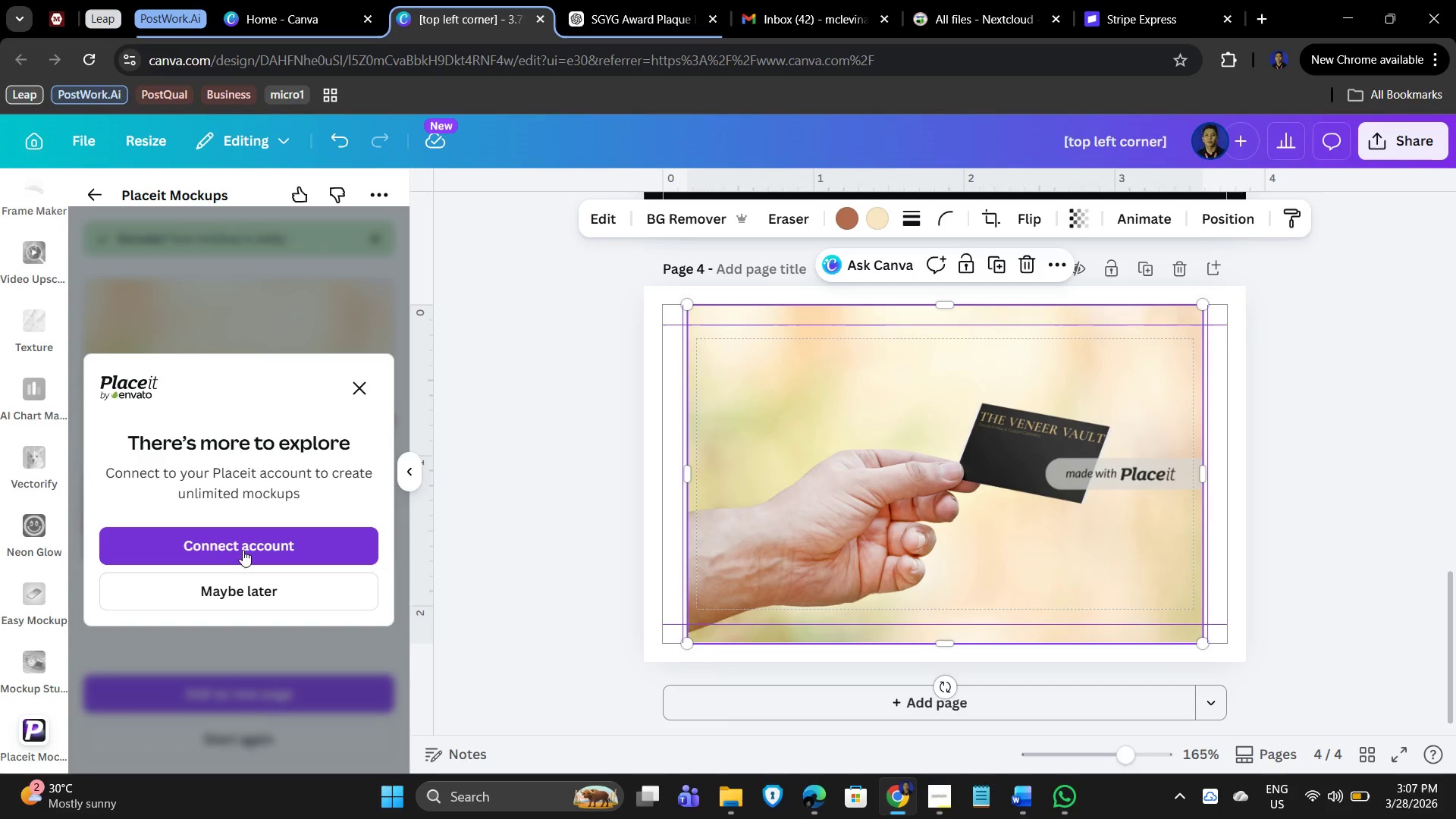 
wait(8.8)
 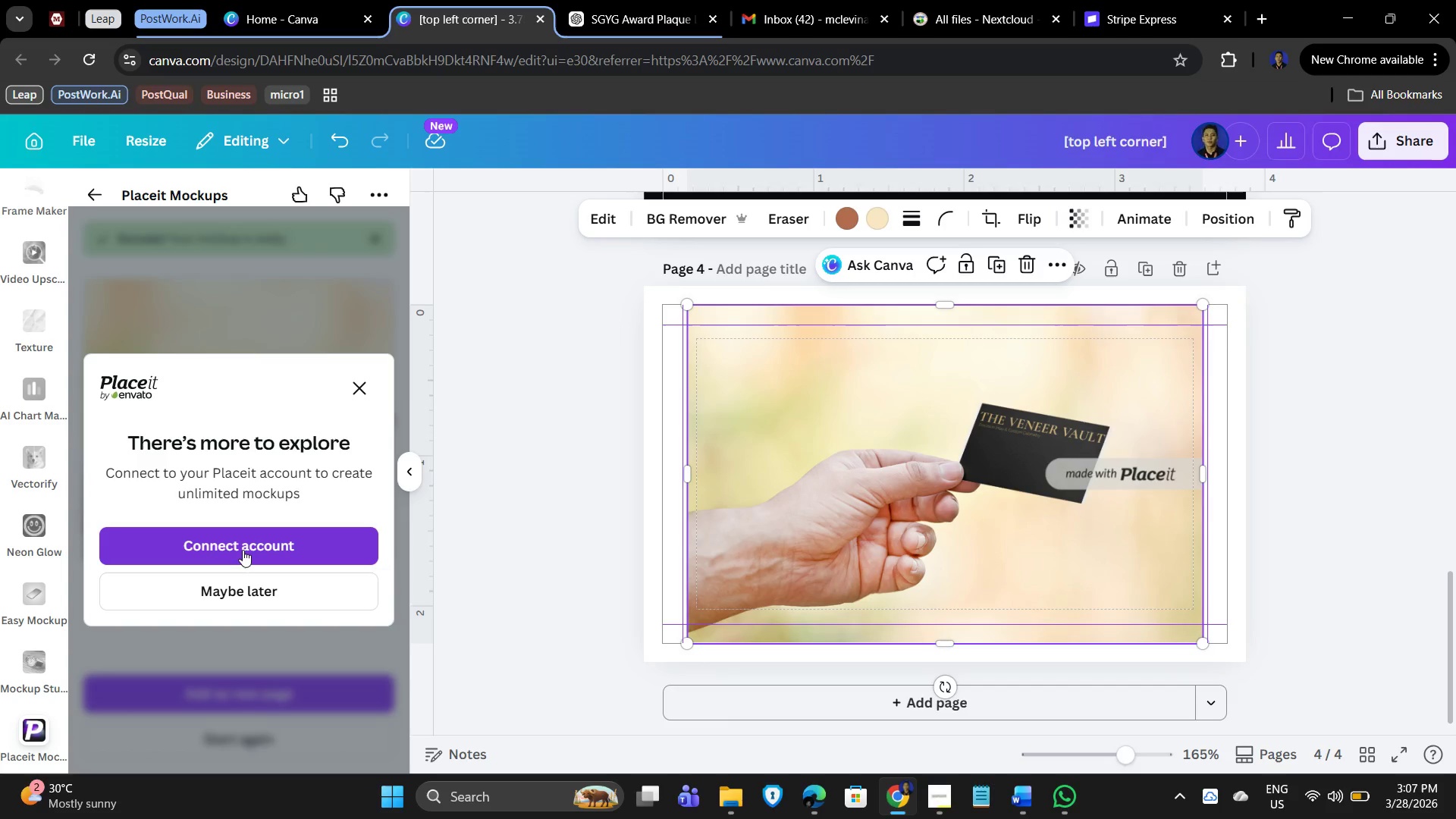 
left_click([284, 595])
 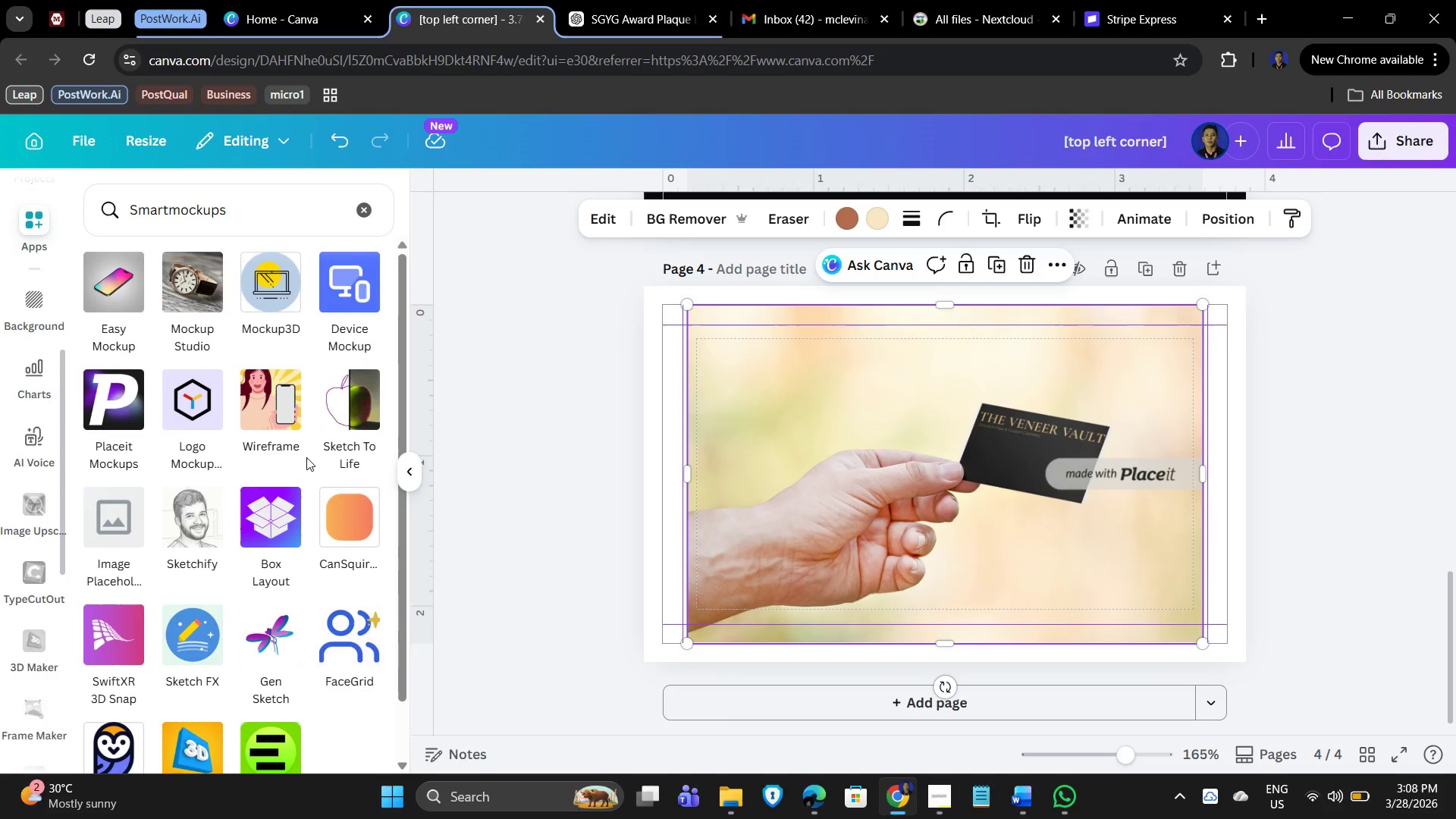 
left_click([120, 428])
 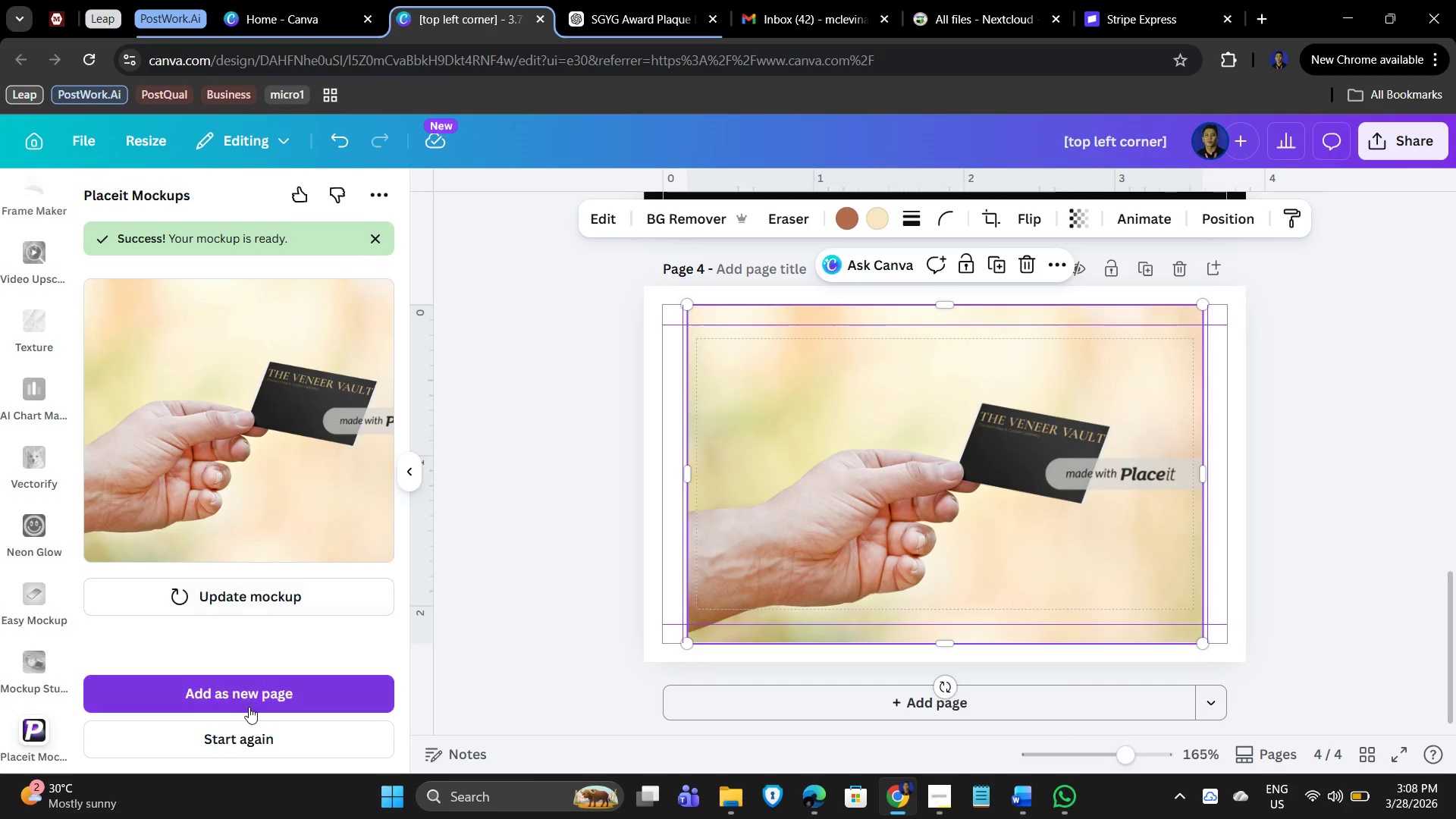 
wait(5.45)
 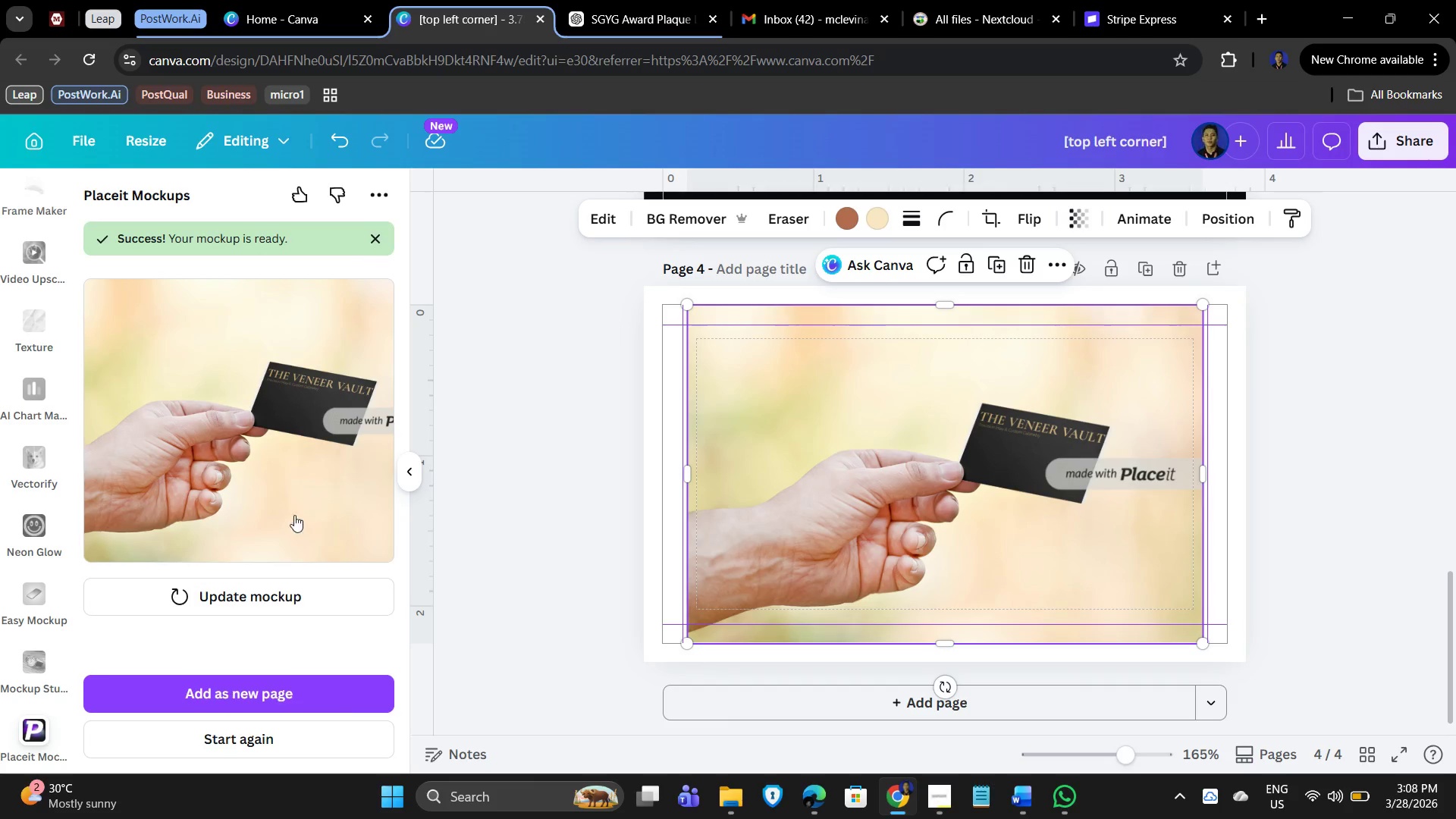 
left_click([241, 602])
 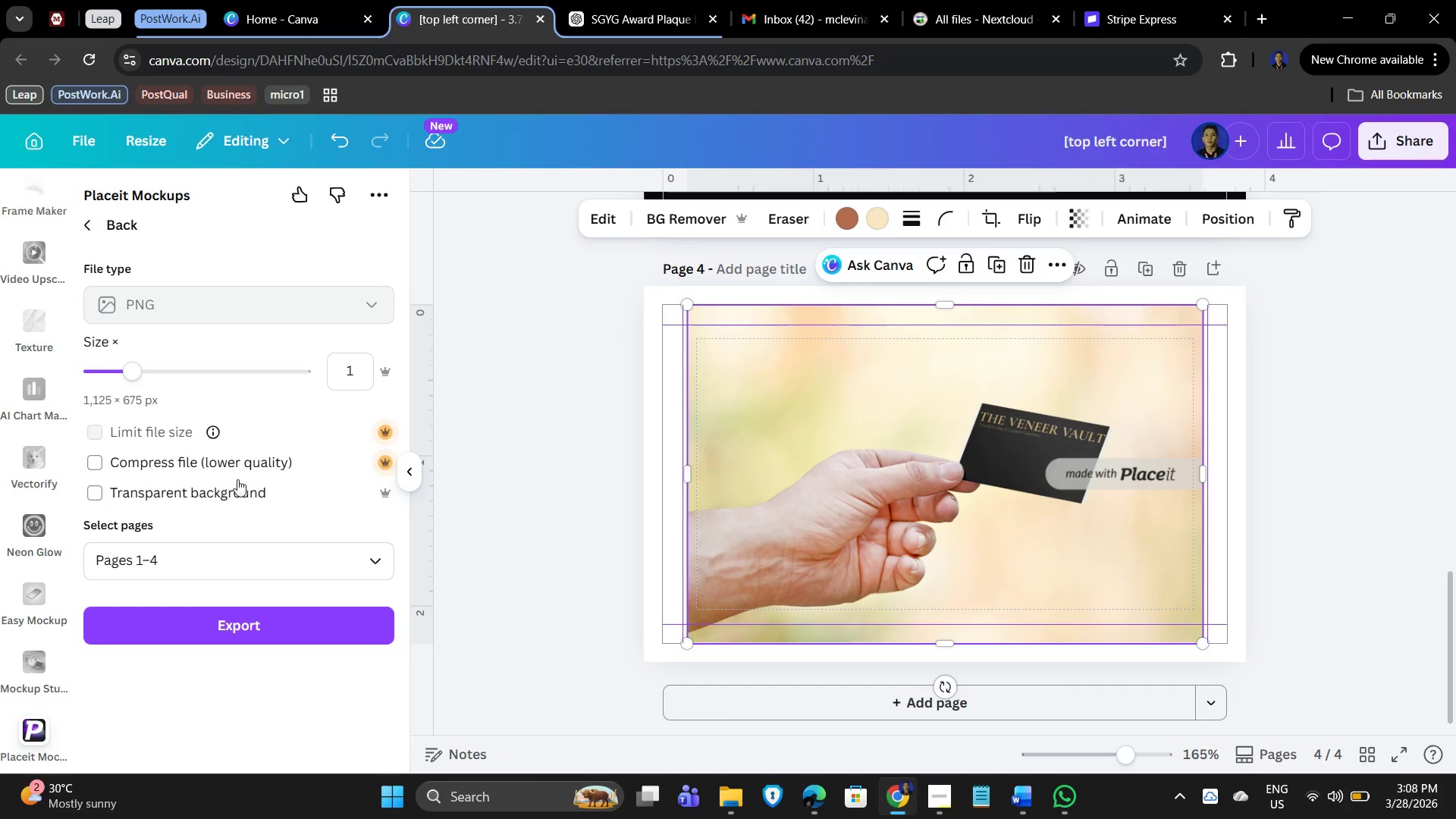 
left_click([322, 565])
 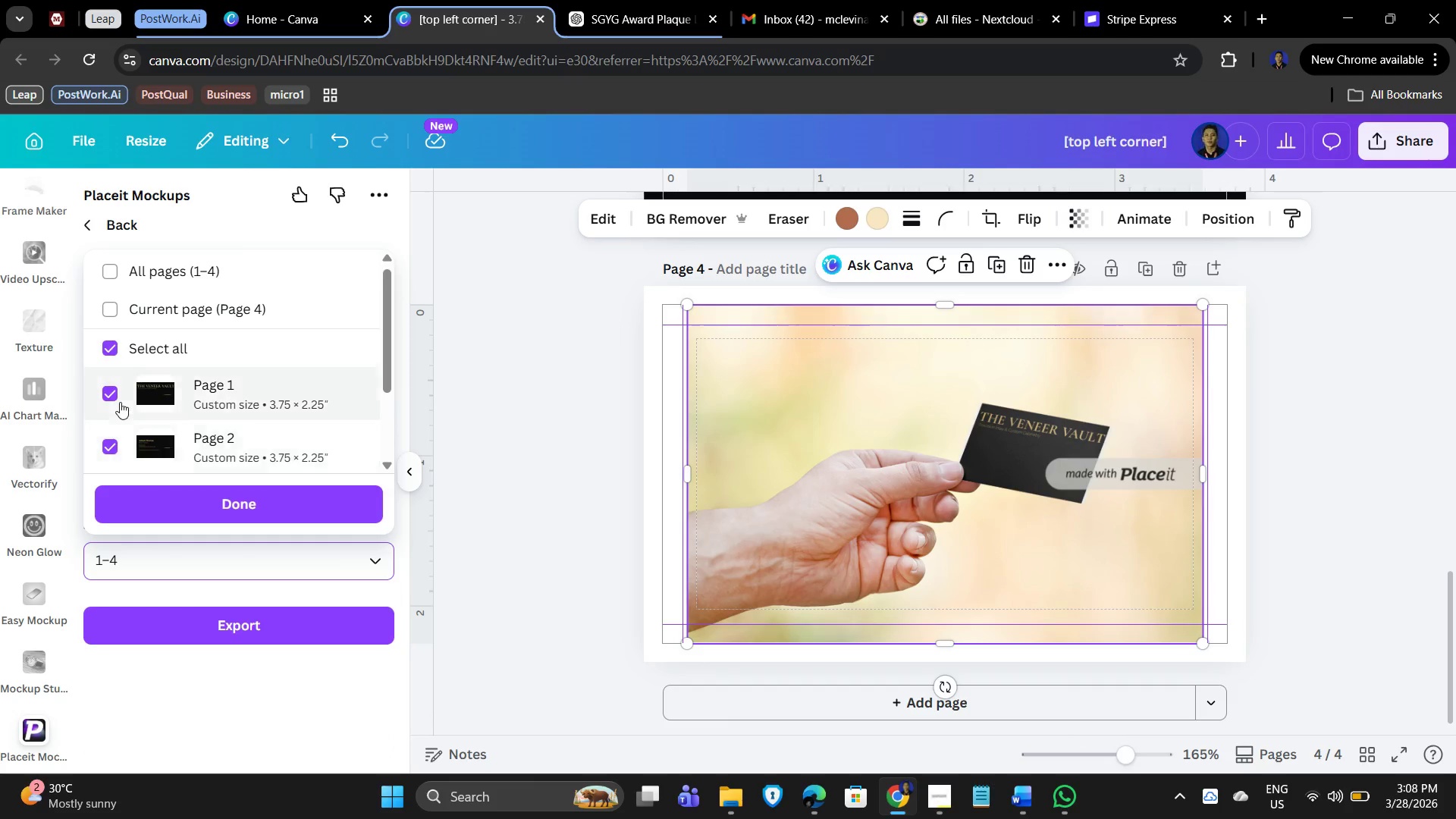 
left_click([108, 341])
 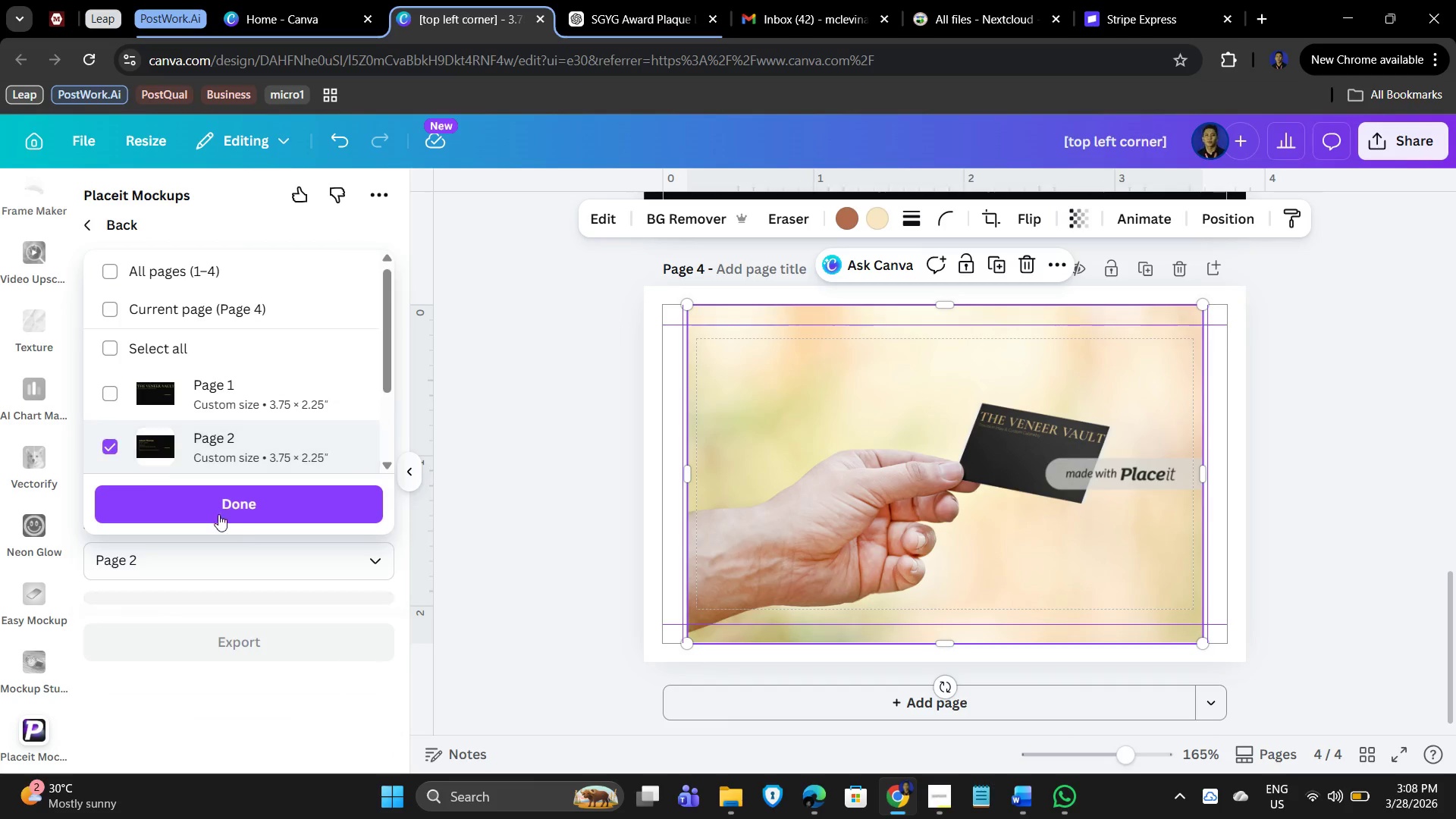 
left_click([268, 497])
 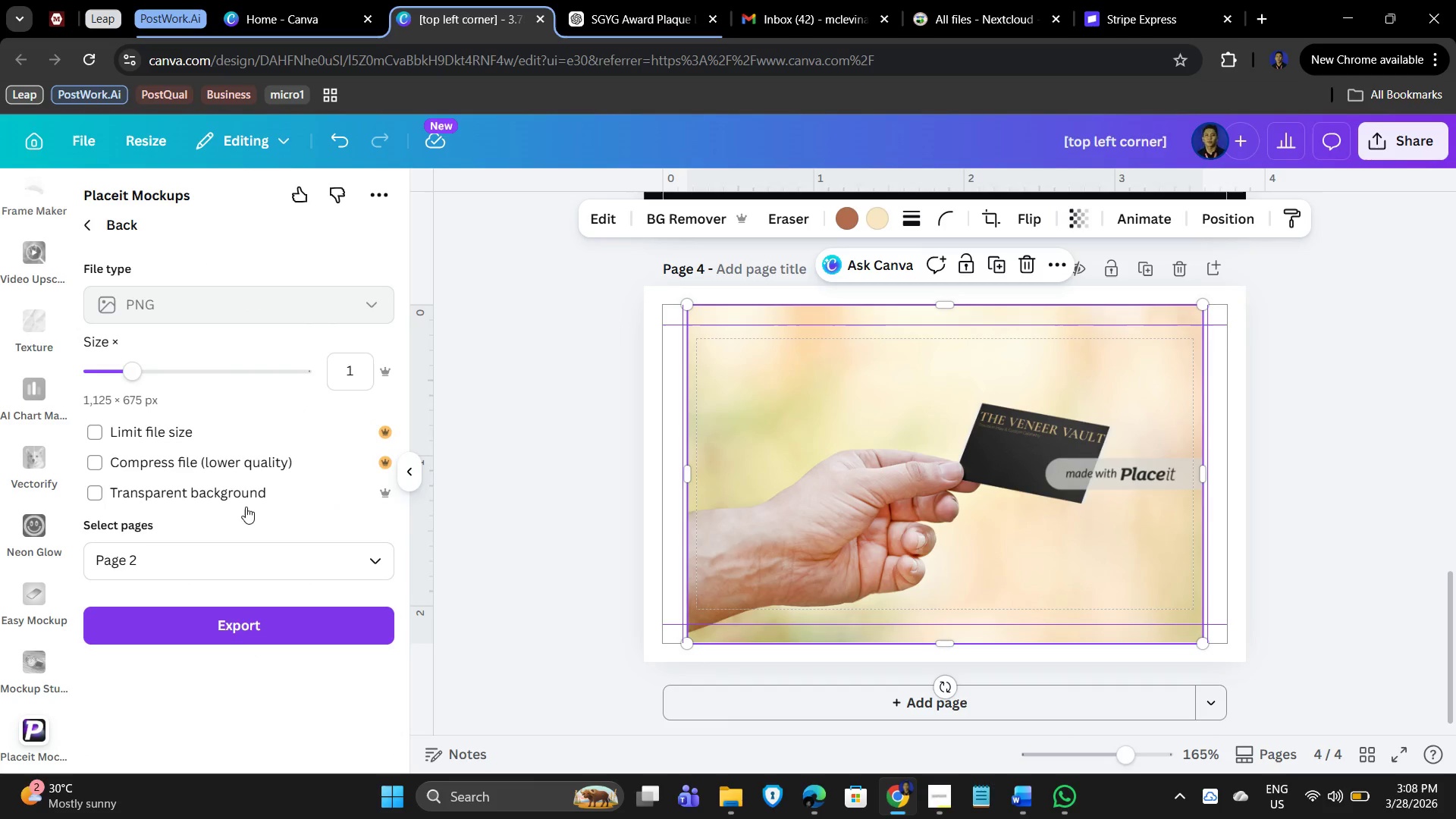 
scroll: coordinate [228, 457], scroll_direction: down, amount: 4.0
 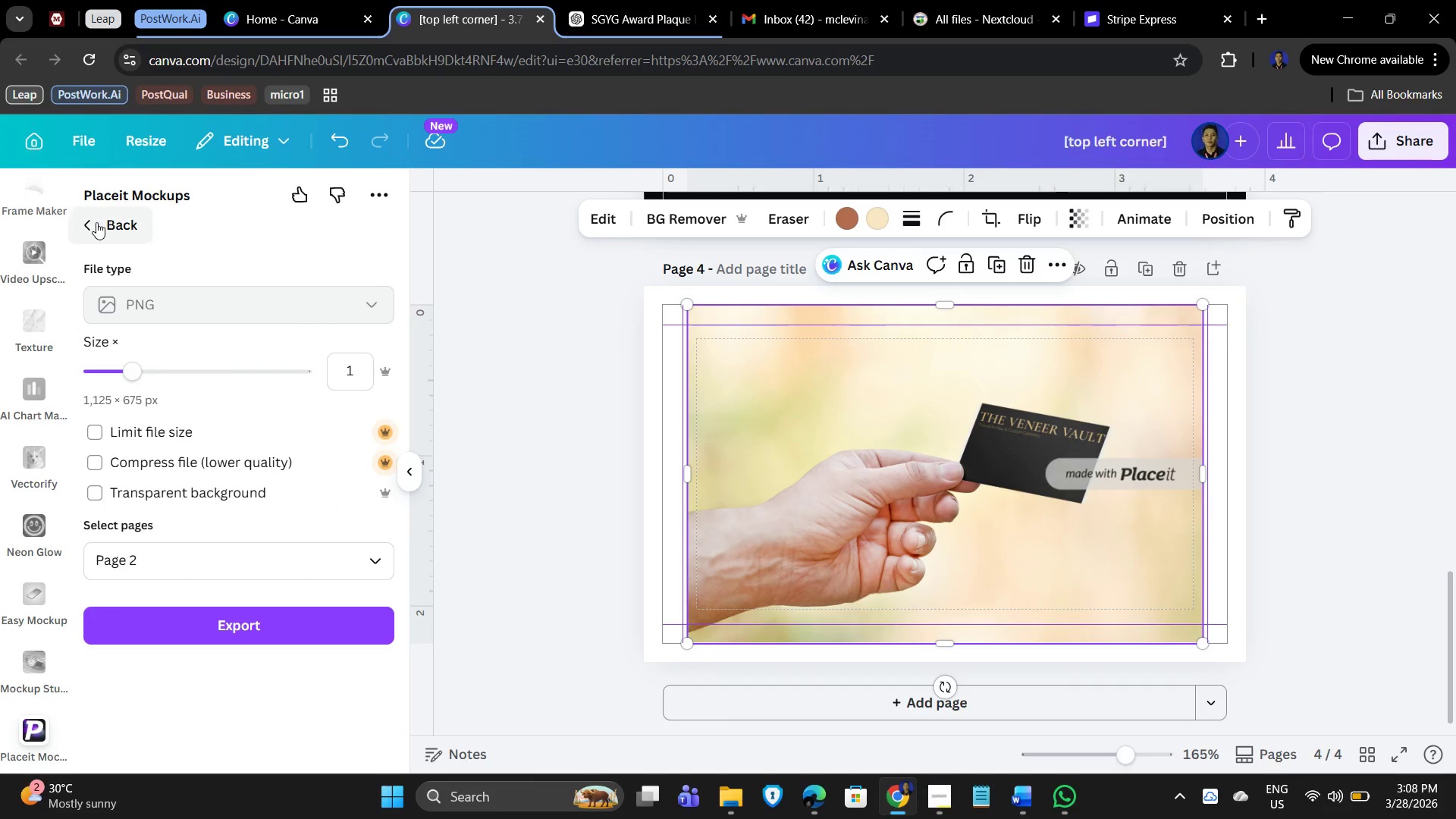 
left_click([96, 222])
 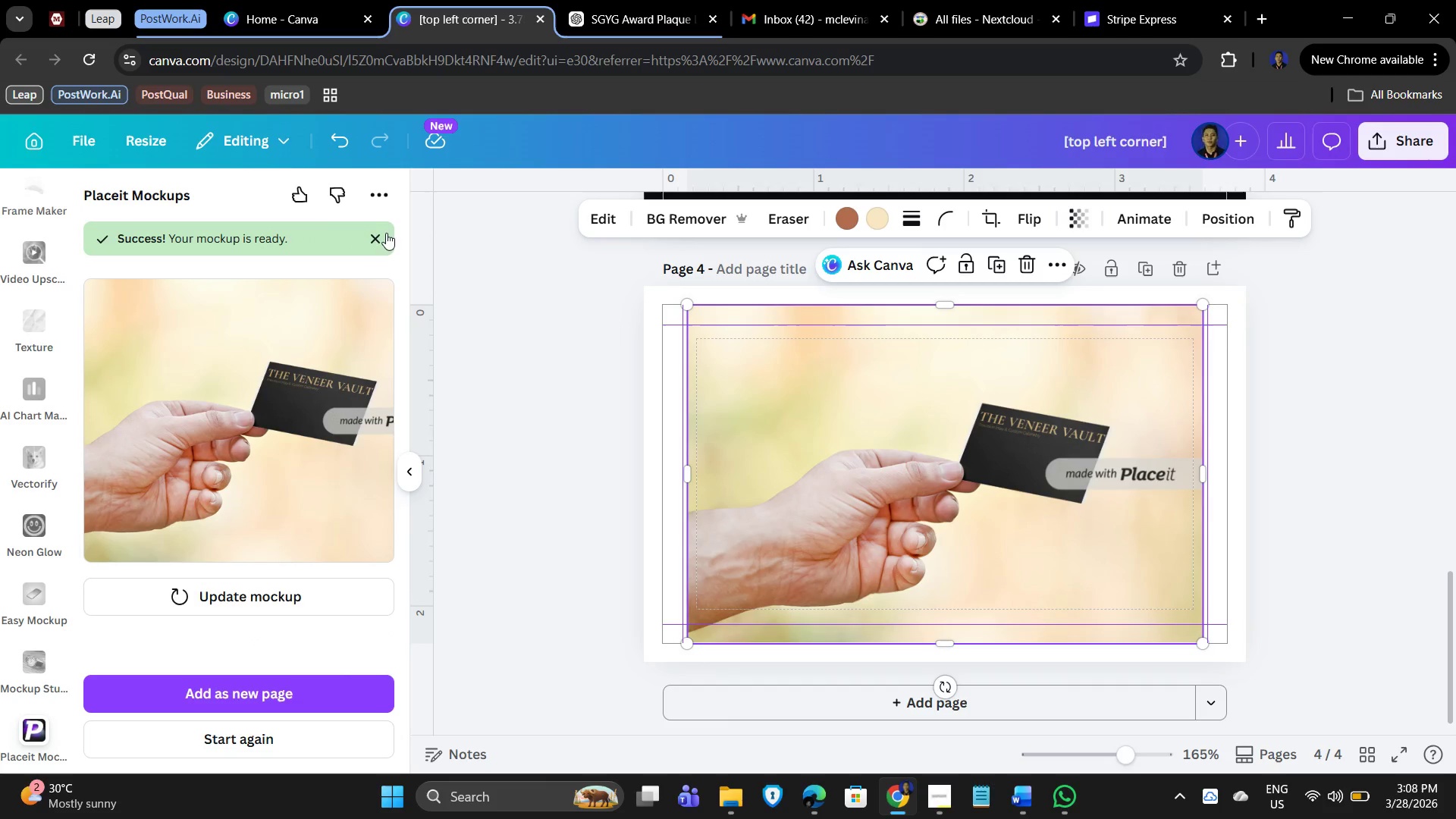 
left_click([380, 234])
 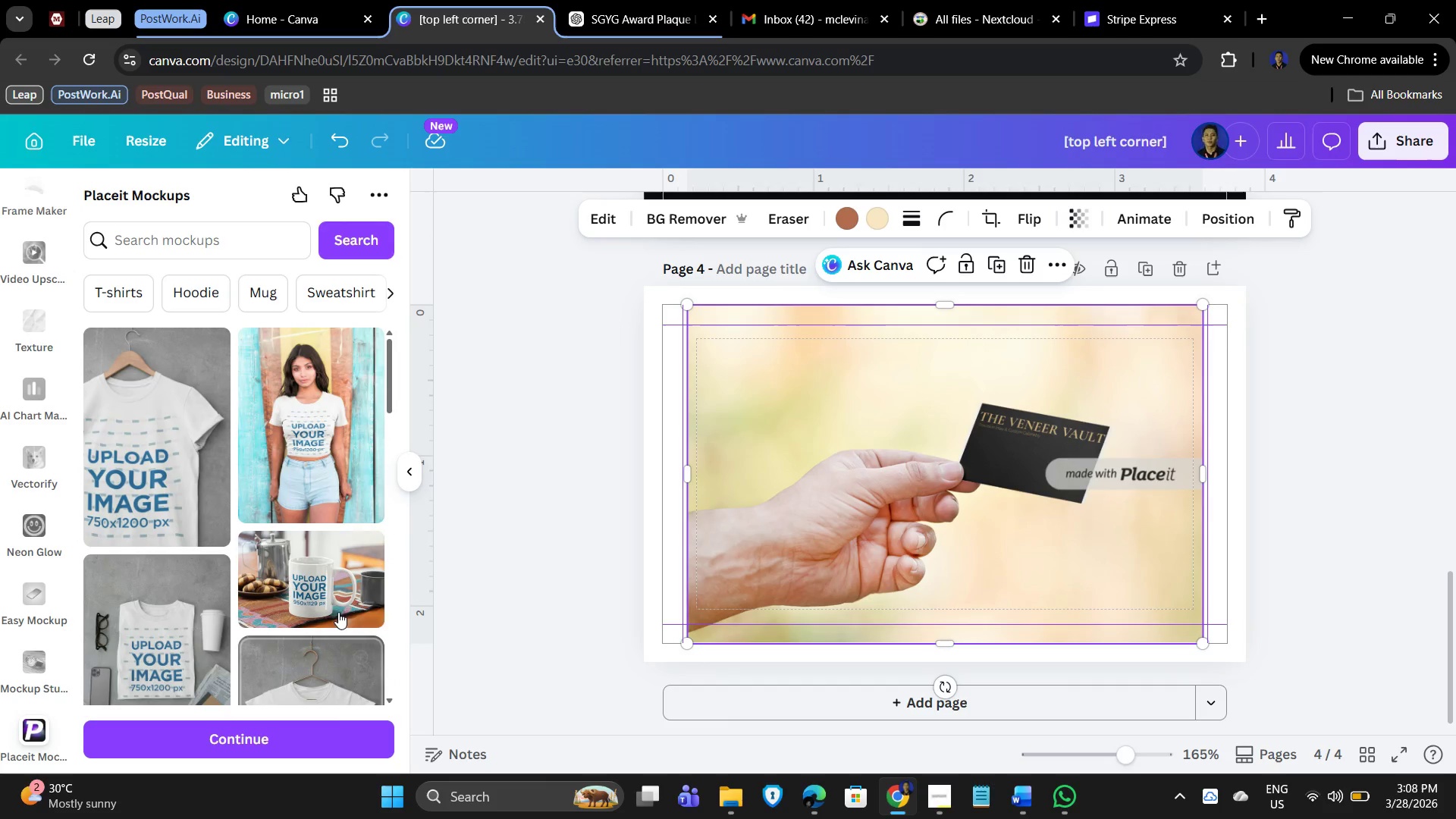 
scroll: coordinate [271, 441], scroll_direction: down, amount: 4.0
 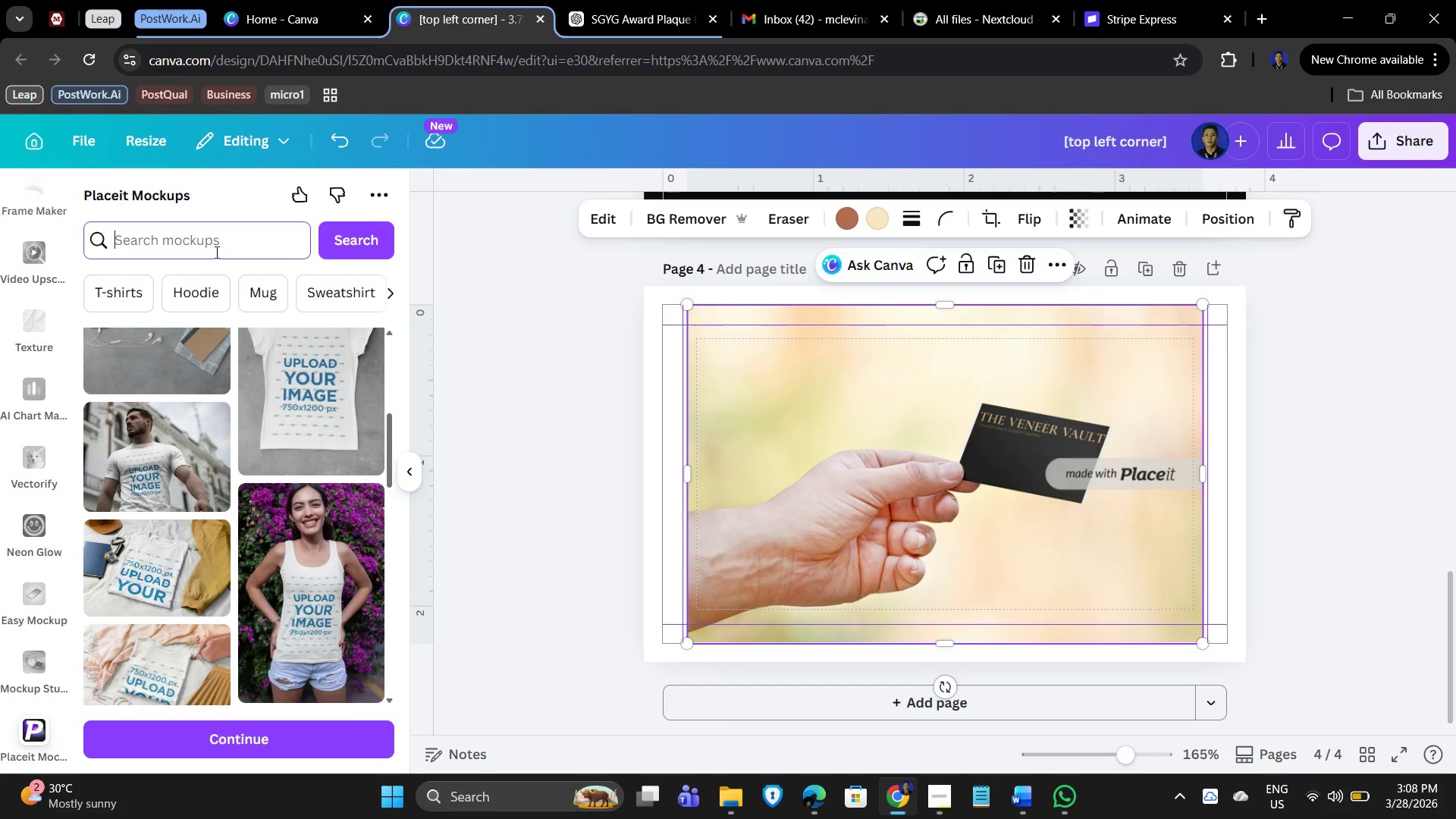 
double_click([195, 240])
 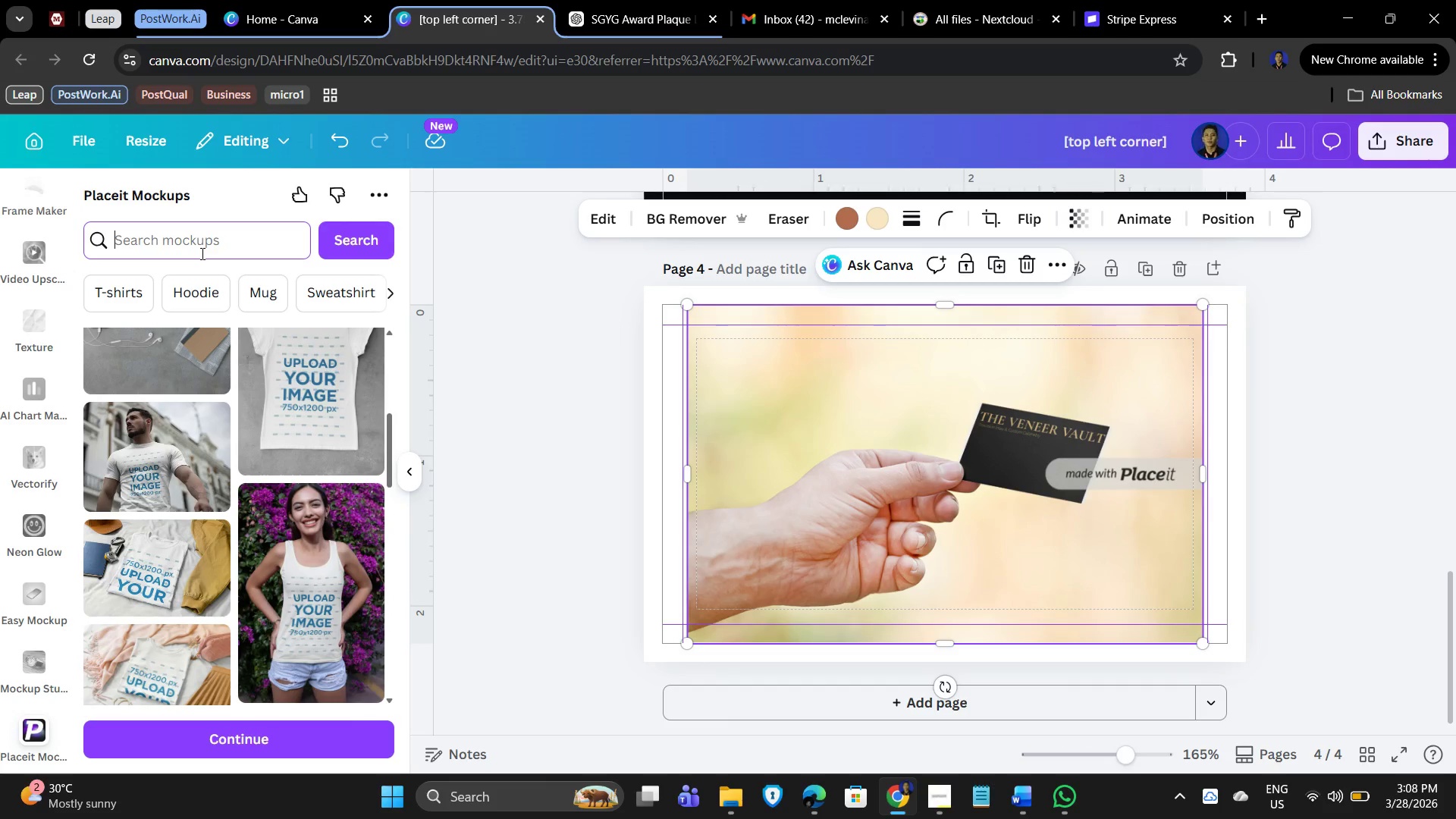 
type(business card)
 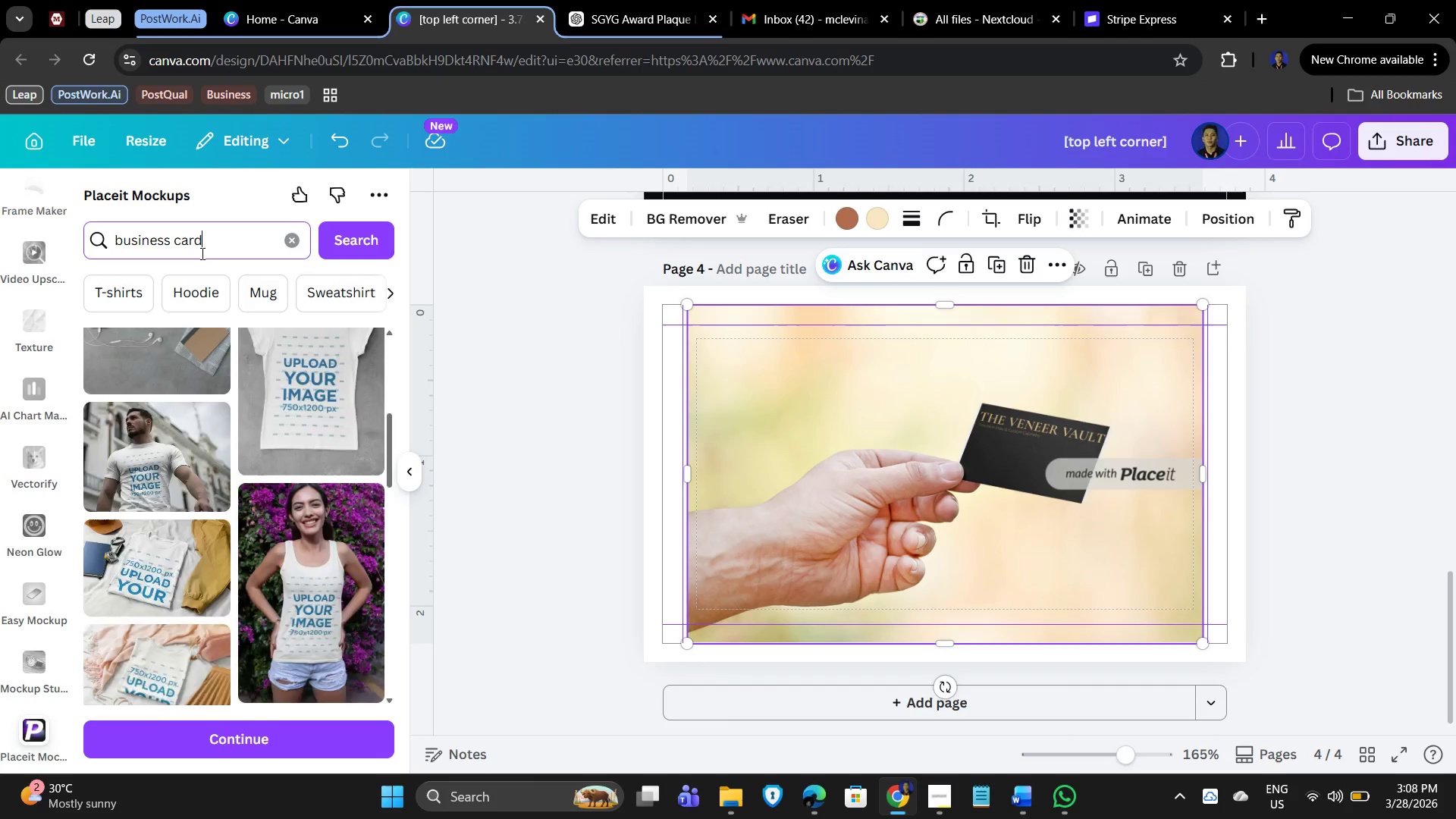 
key(Enter)
 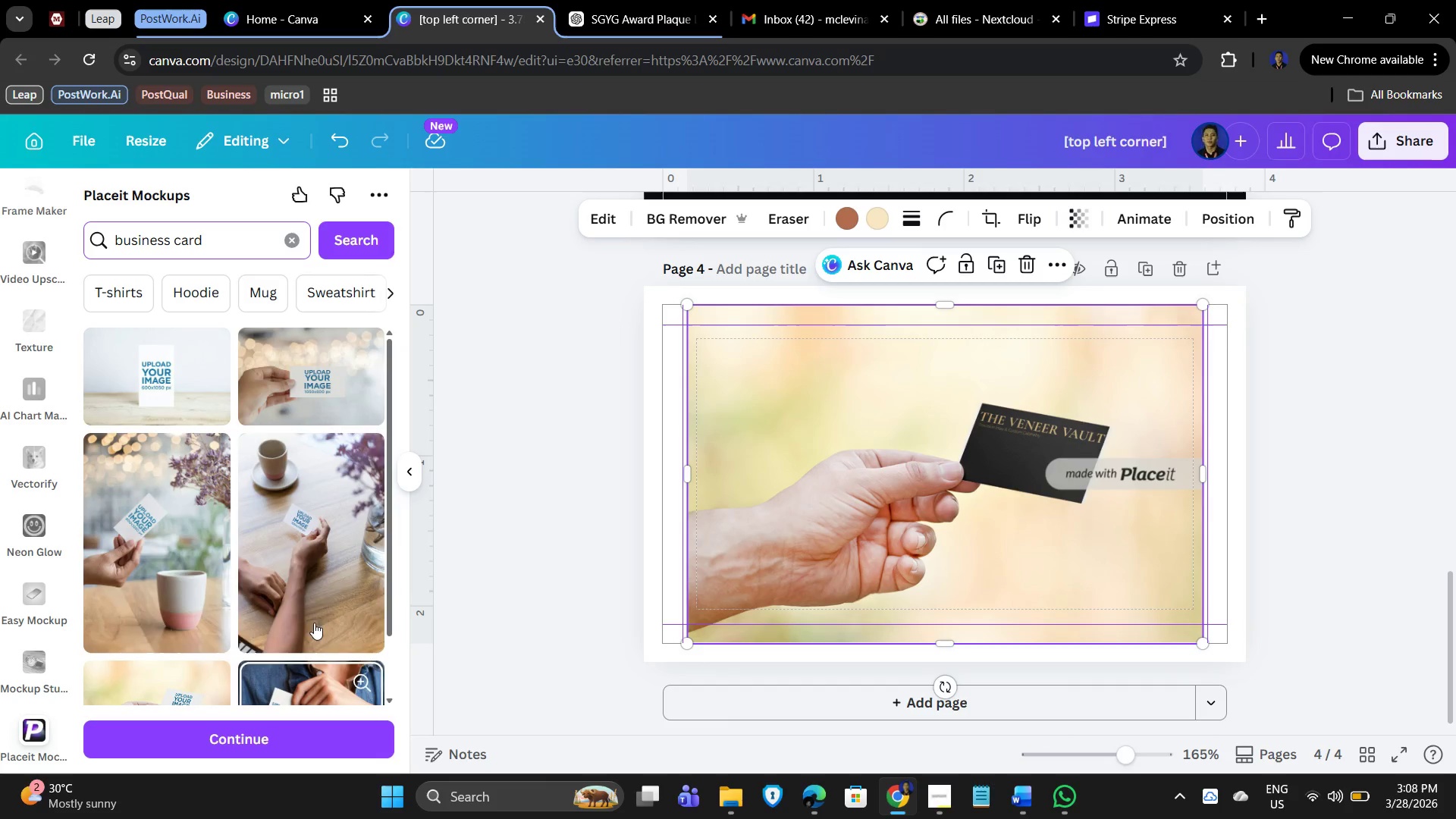 
scroll: coordinate [357, 528], scroll_direction: down, amount: 4.0
 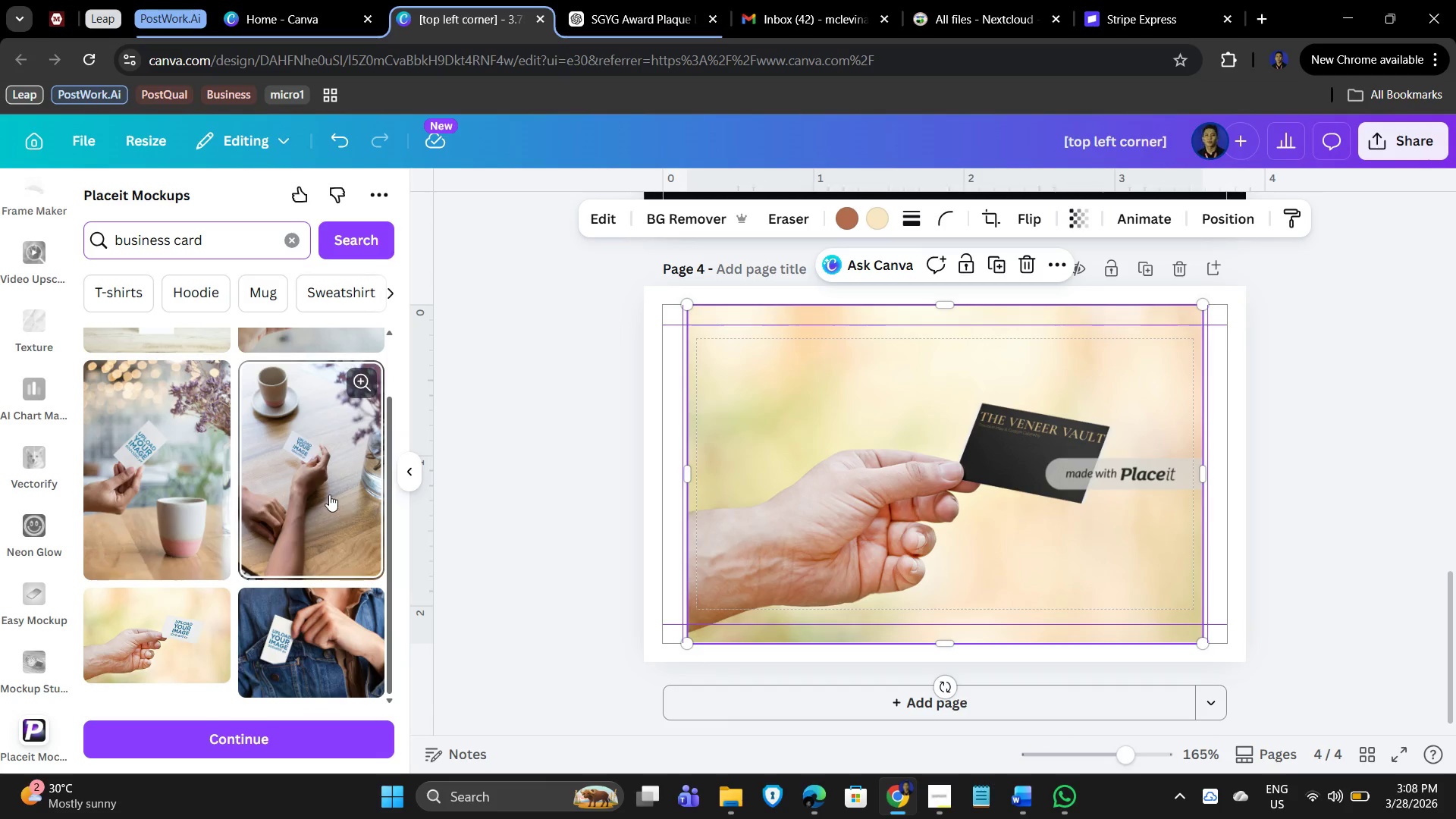 
left_click([326, 492])
 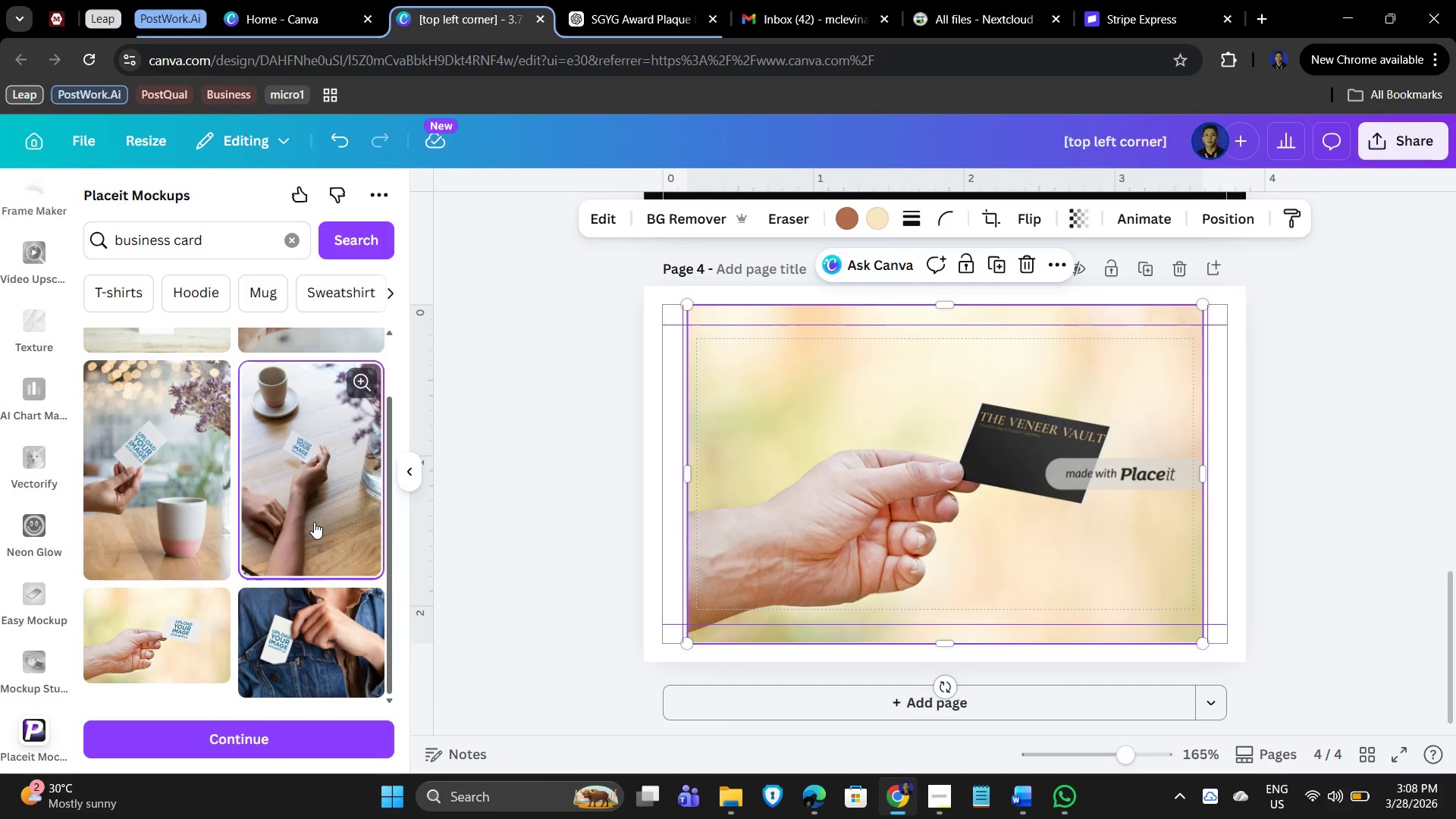 
scroll: coordinate [315, 518], scroll_direction: up, amount: 4.0
 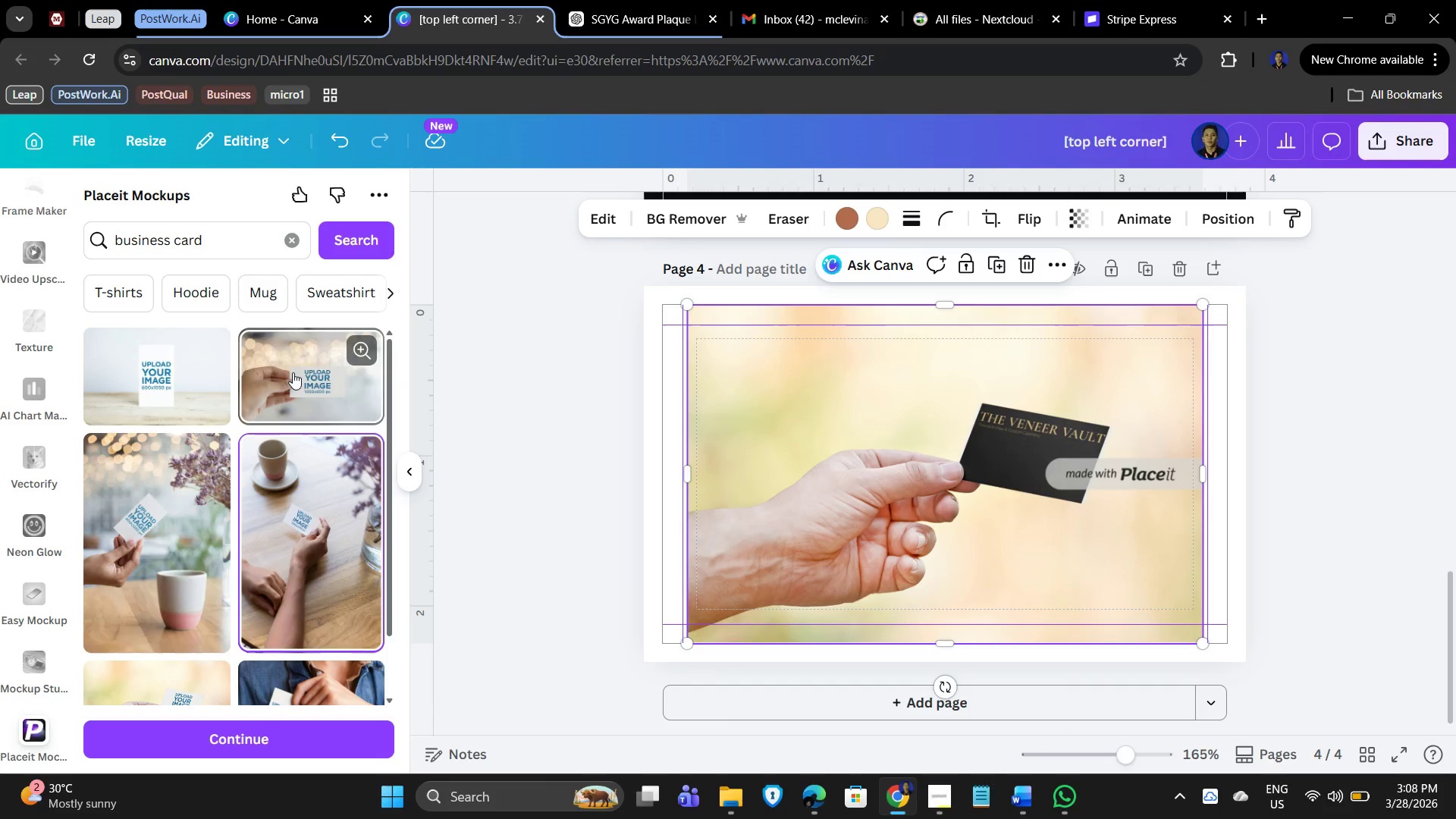 
scroll: coordinate [300, 500], scroll_direction: down, amount: 5.0
 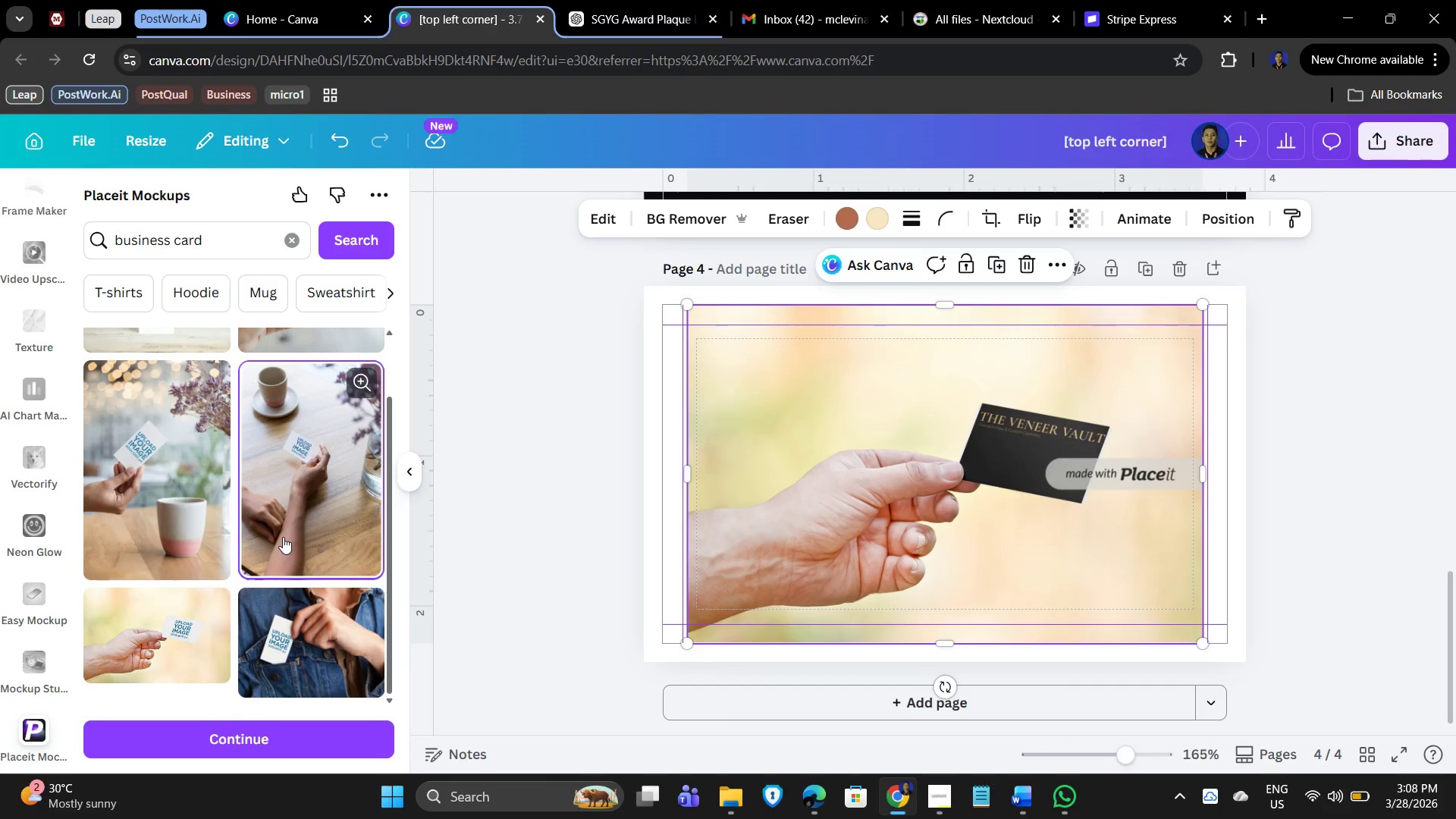 
left_click([283, 537])
 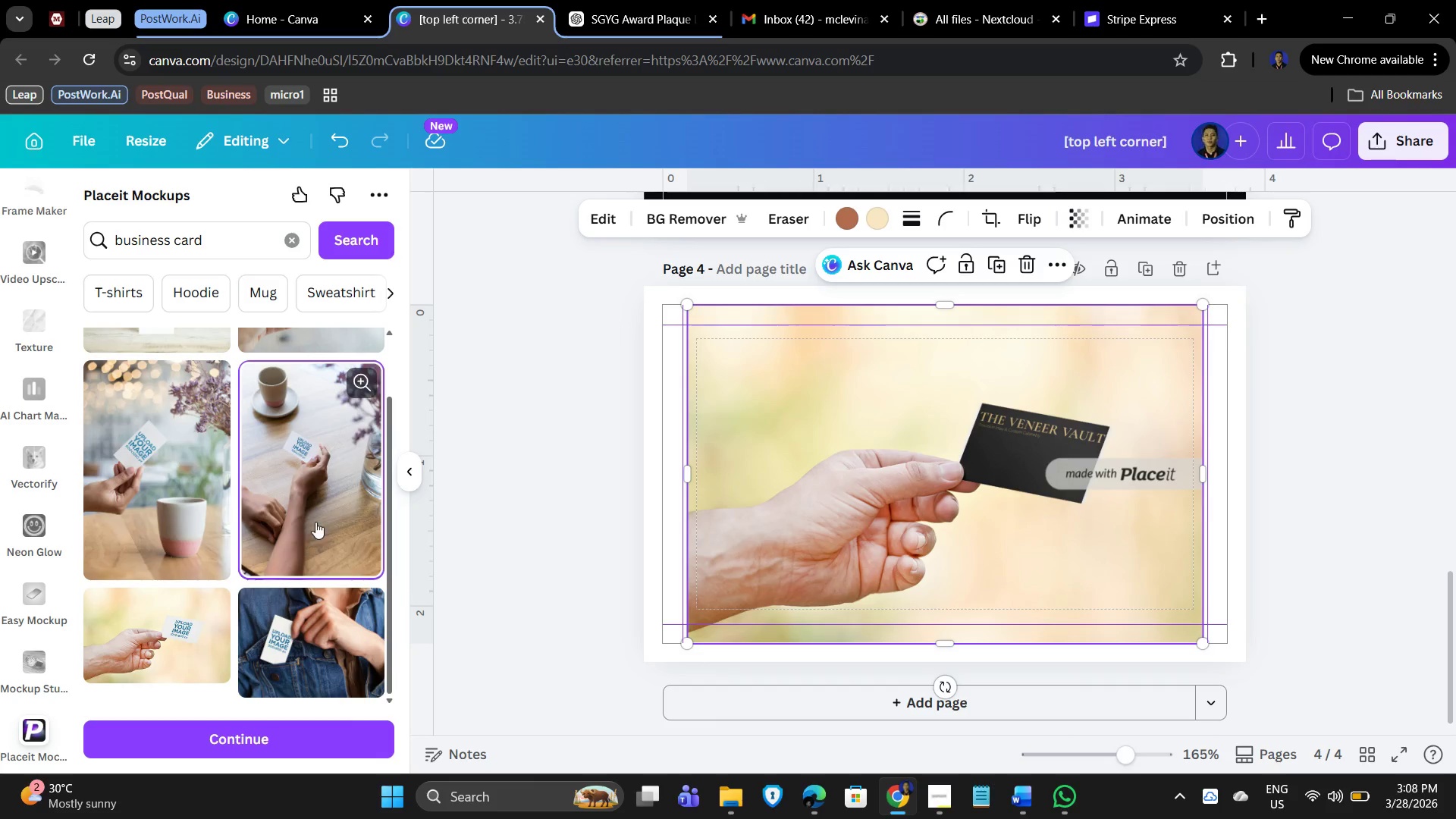 
scroll: coordinate [309, 521], scroll_direction: up, amount: 3.0
 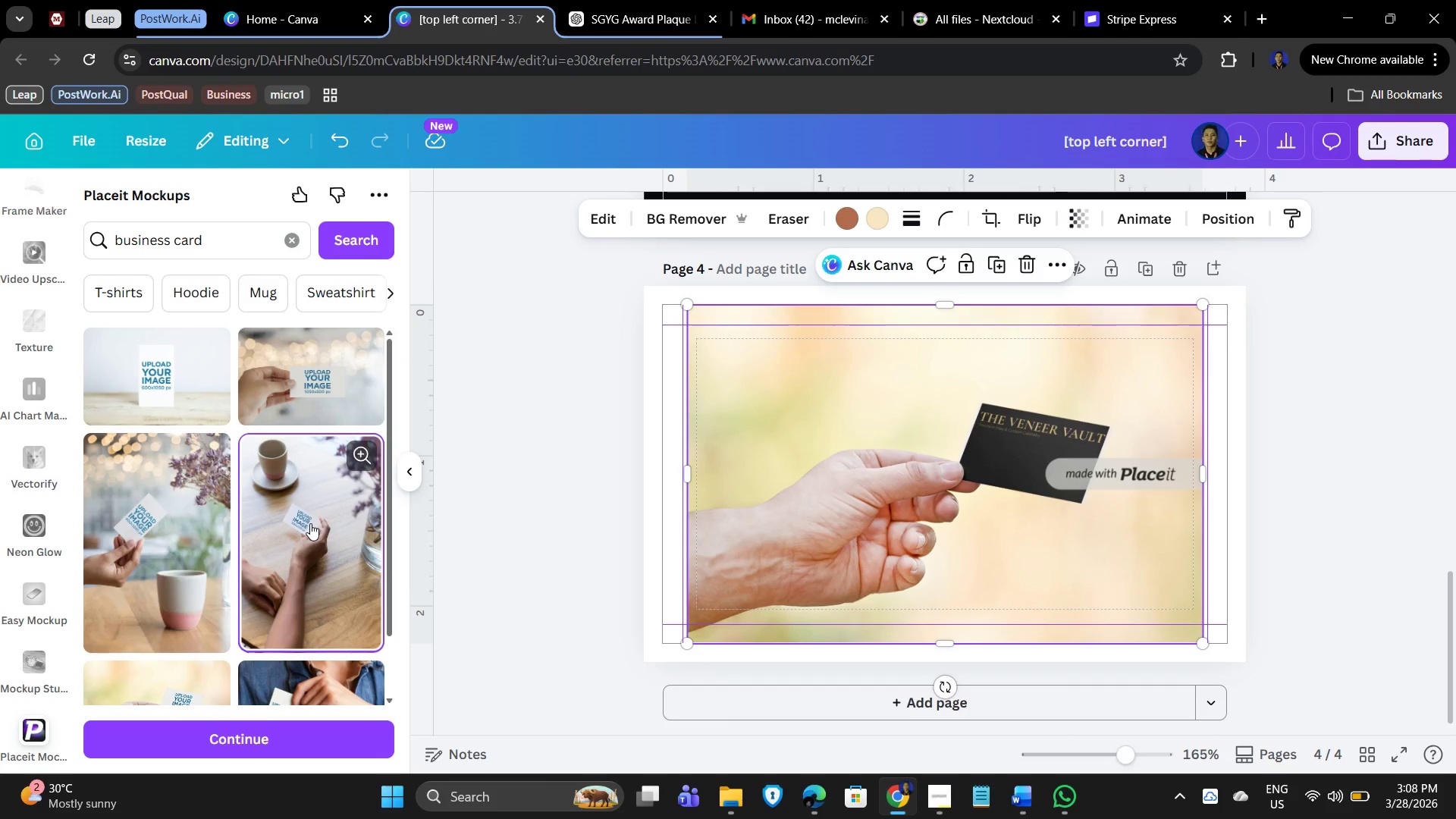 
left_click([320, 533])
 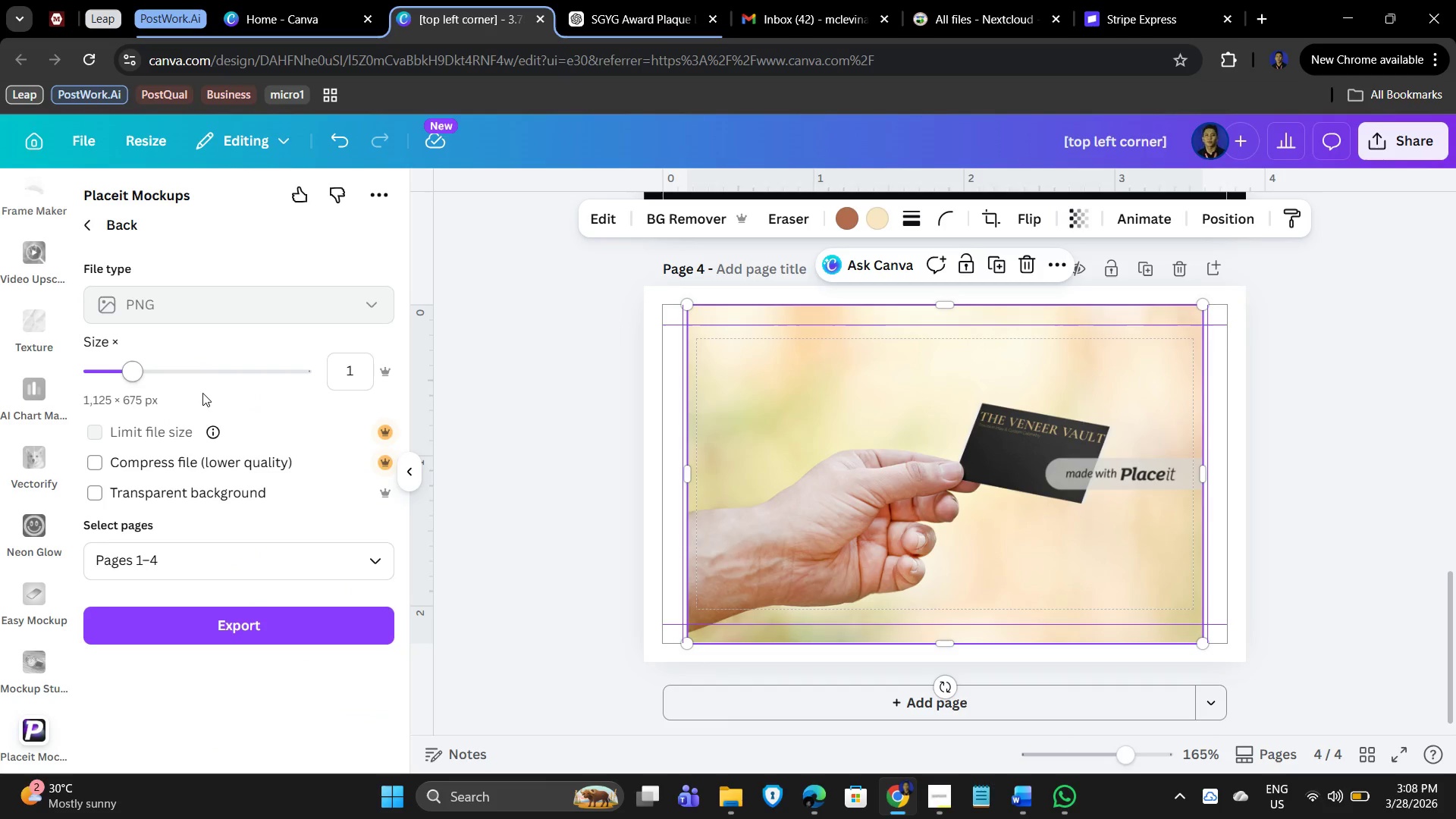 
scroll: coordinate [310, 523], scroll_direction: down, amount: 3.0
 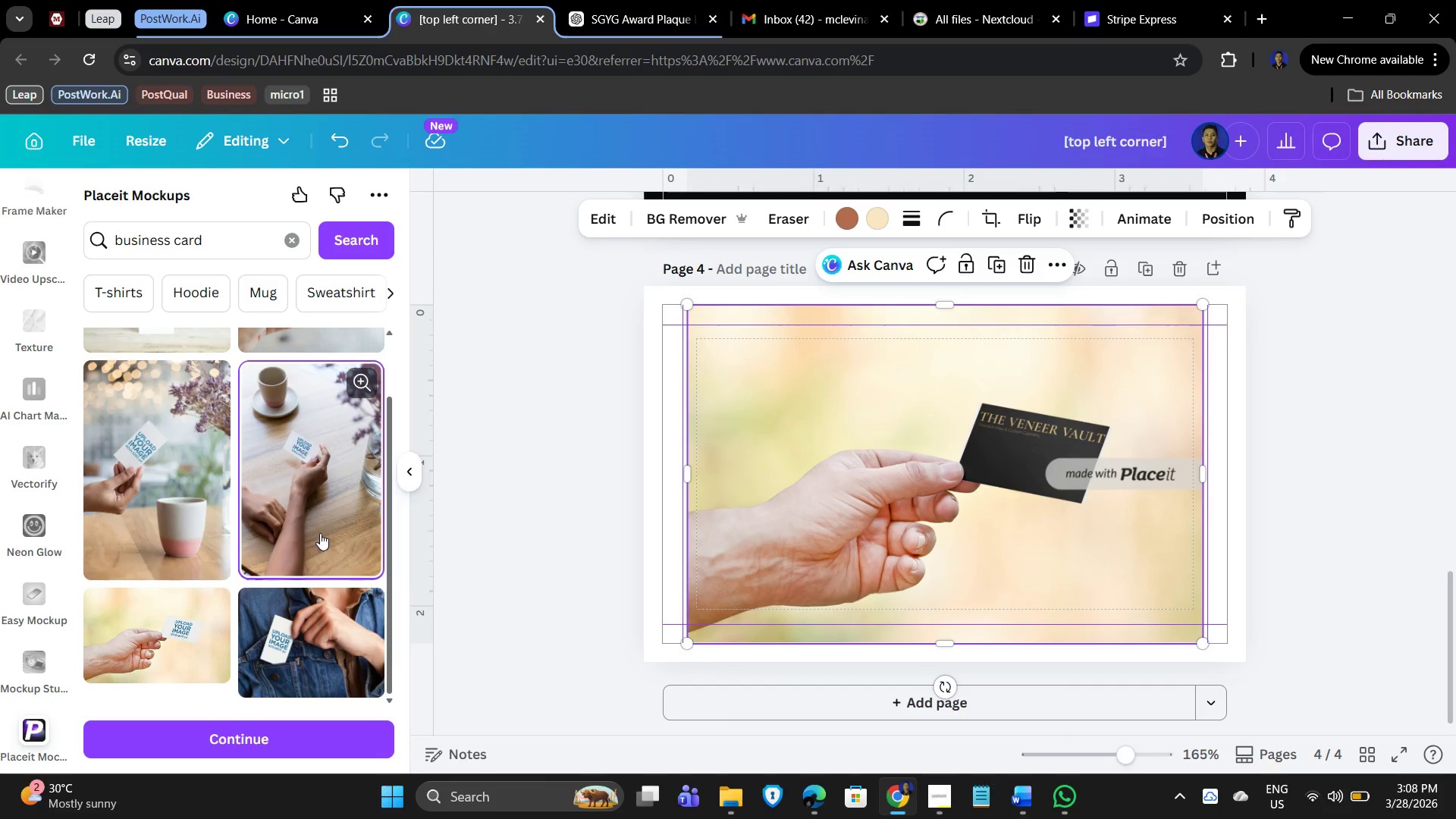 
left_click([263, 560])
 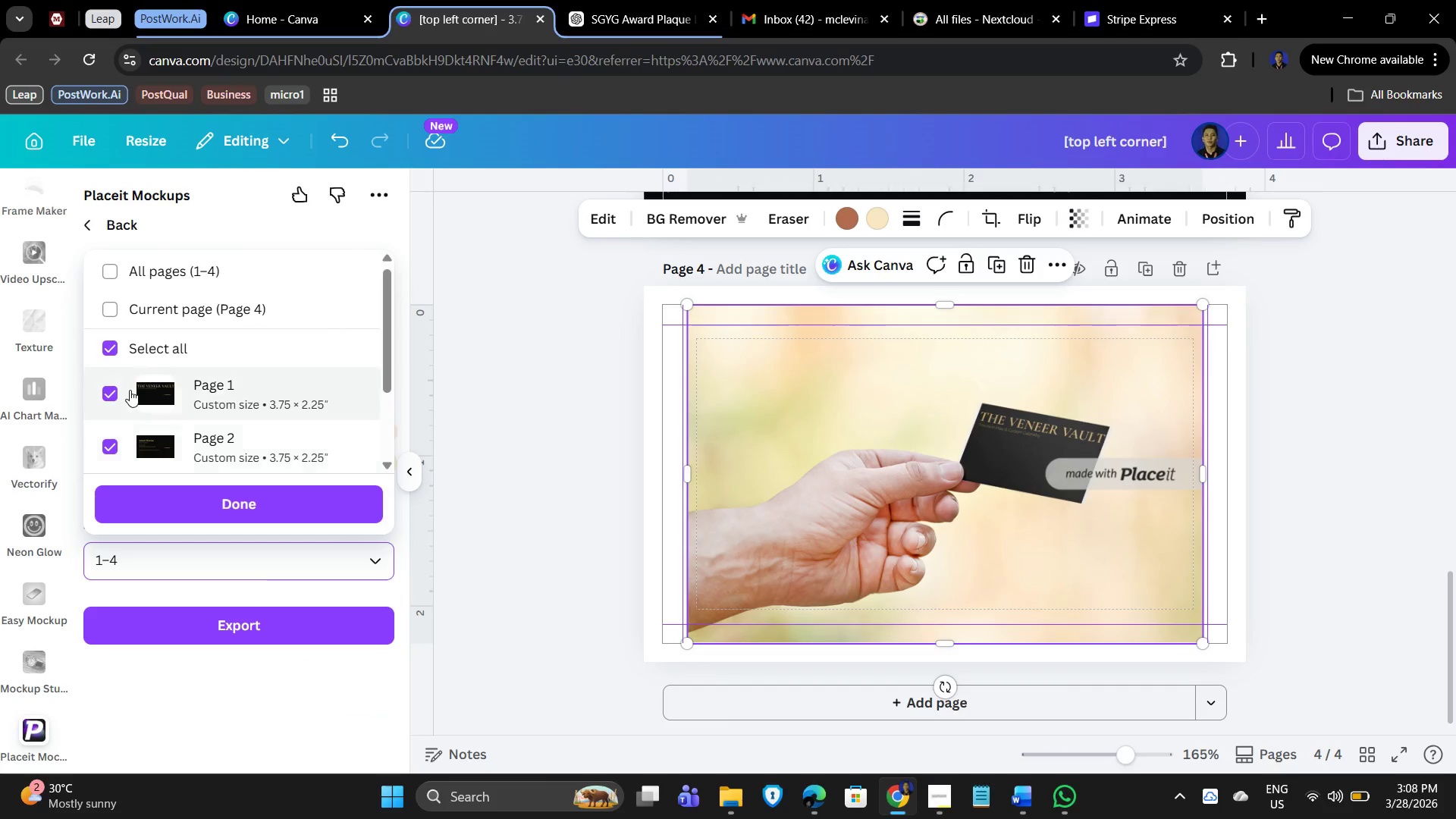 
scroll: coordinate [193, 390], scroll_direction: down, amount: 3.0
 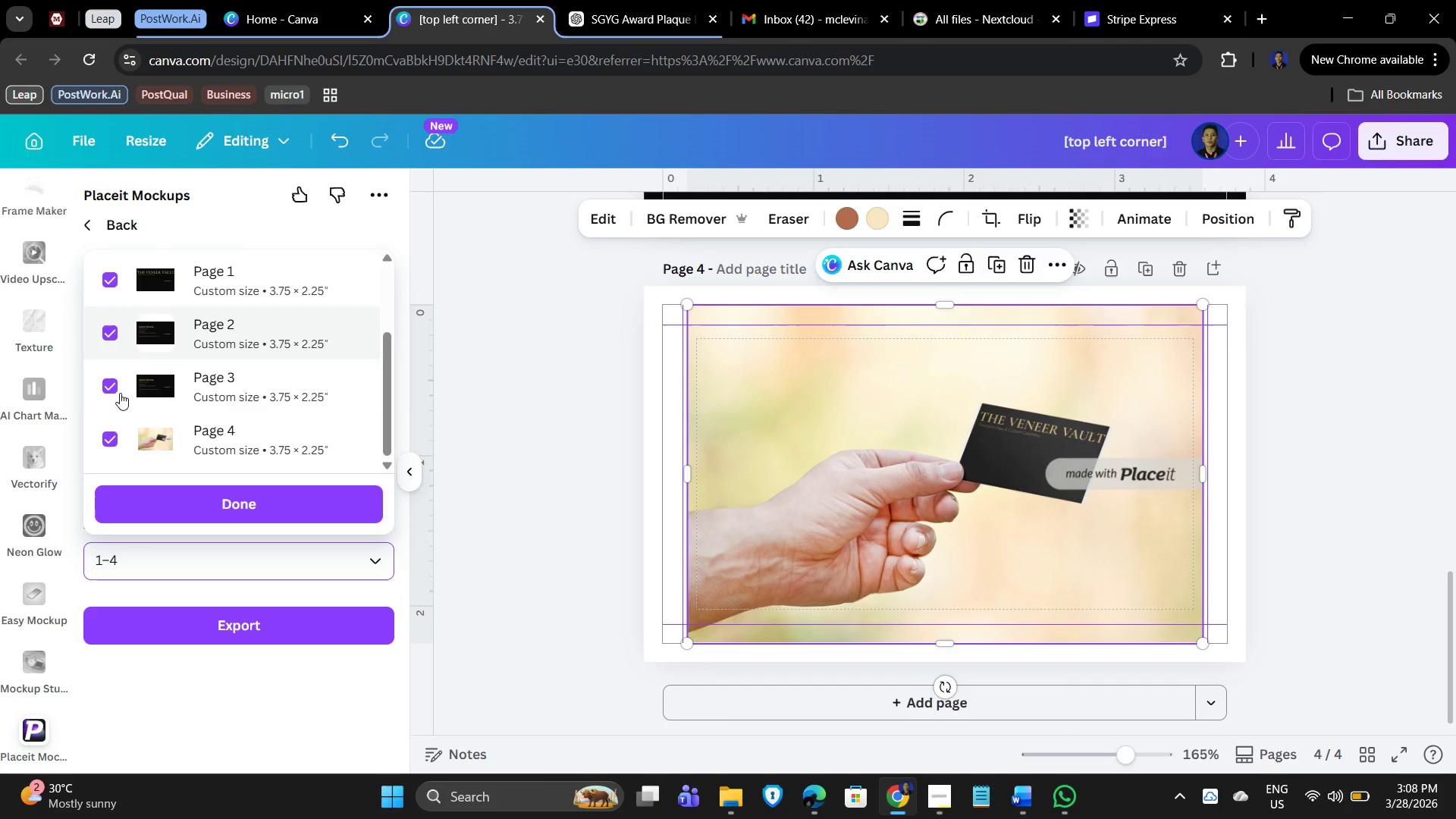 
left_click([104, 387])
 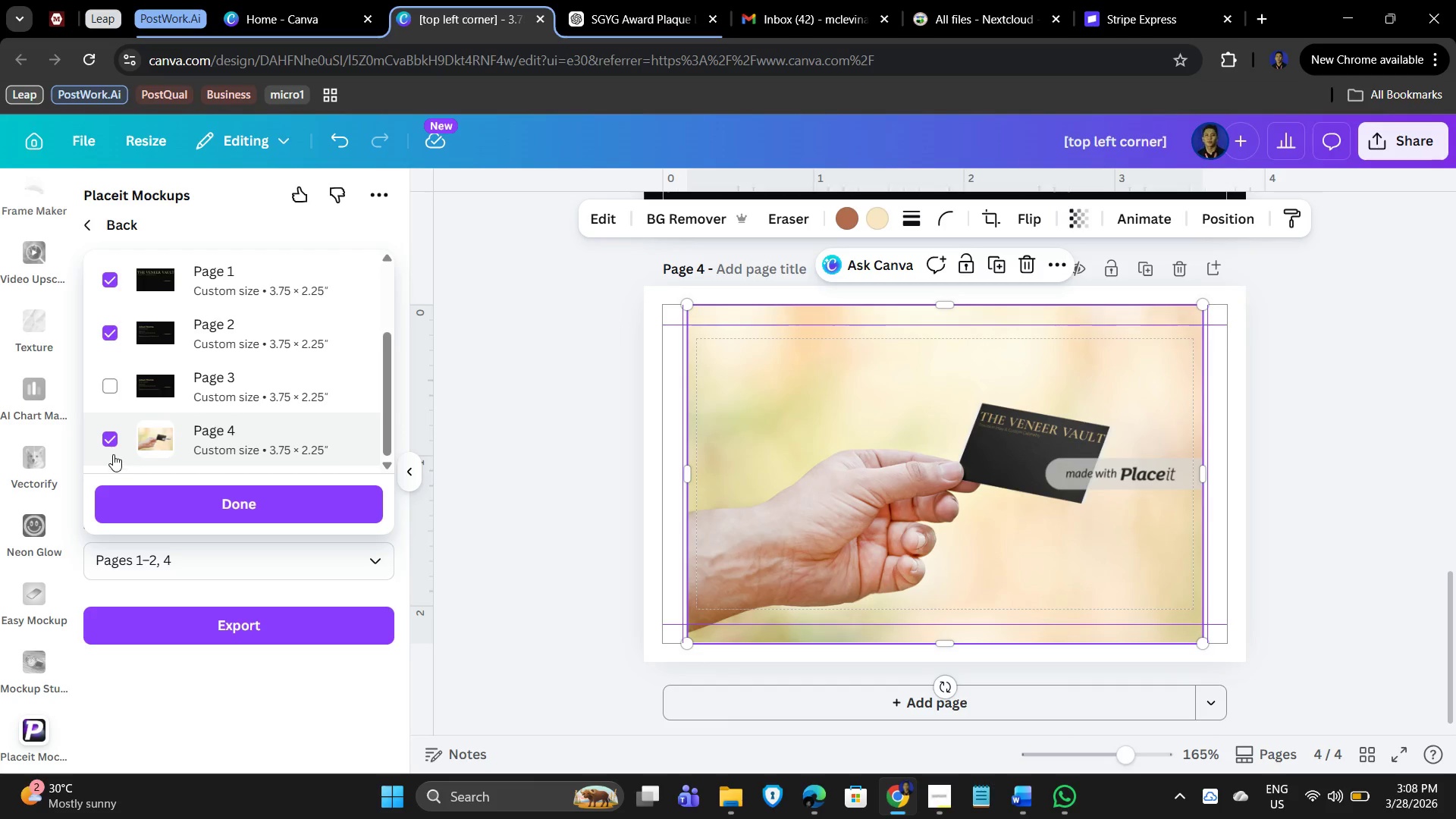 
scroll: coordinate [312, 408], scroll_direction: down, amount: 4.0
 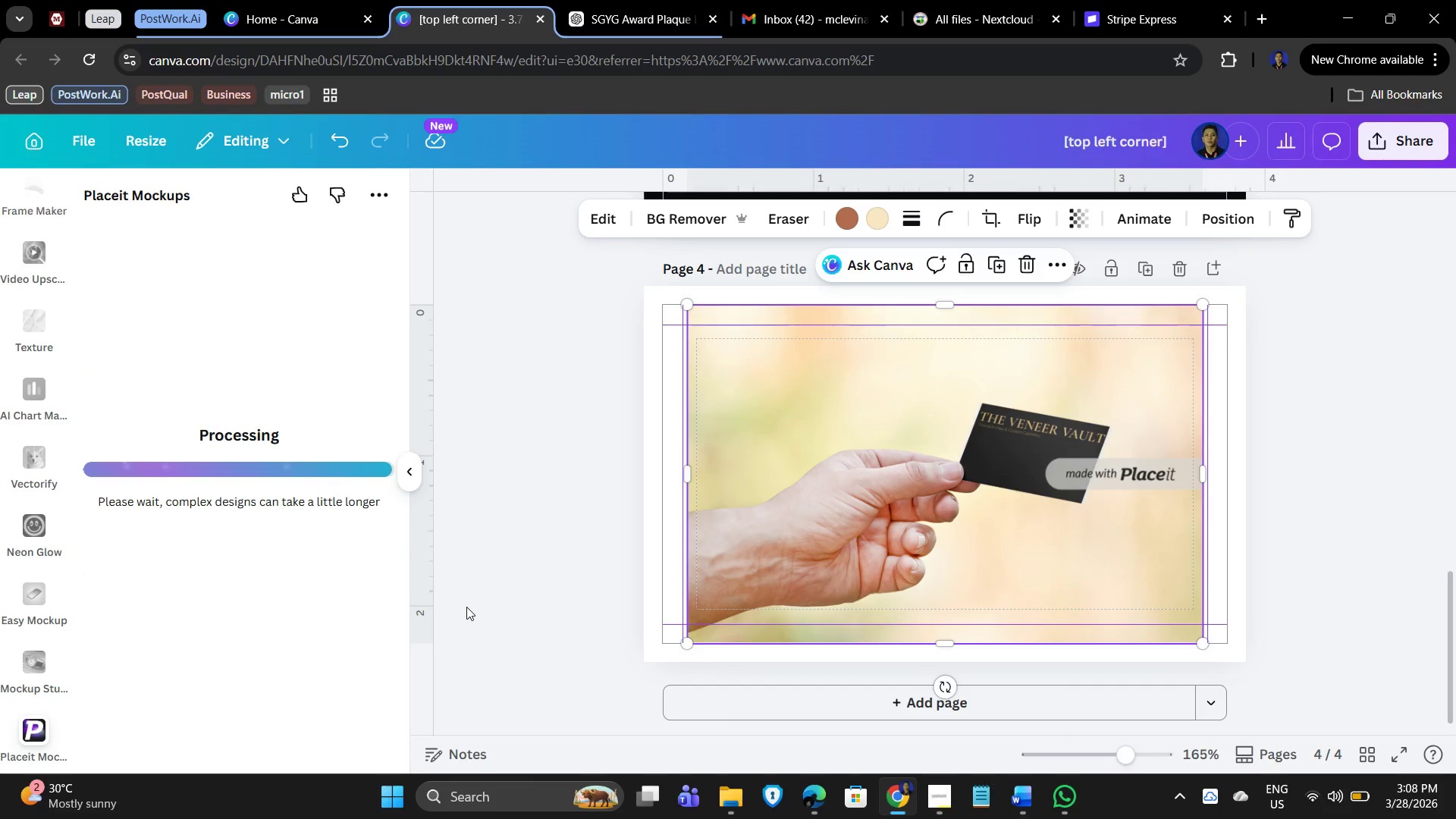 
wait(7.22)
 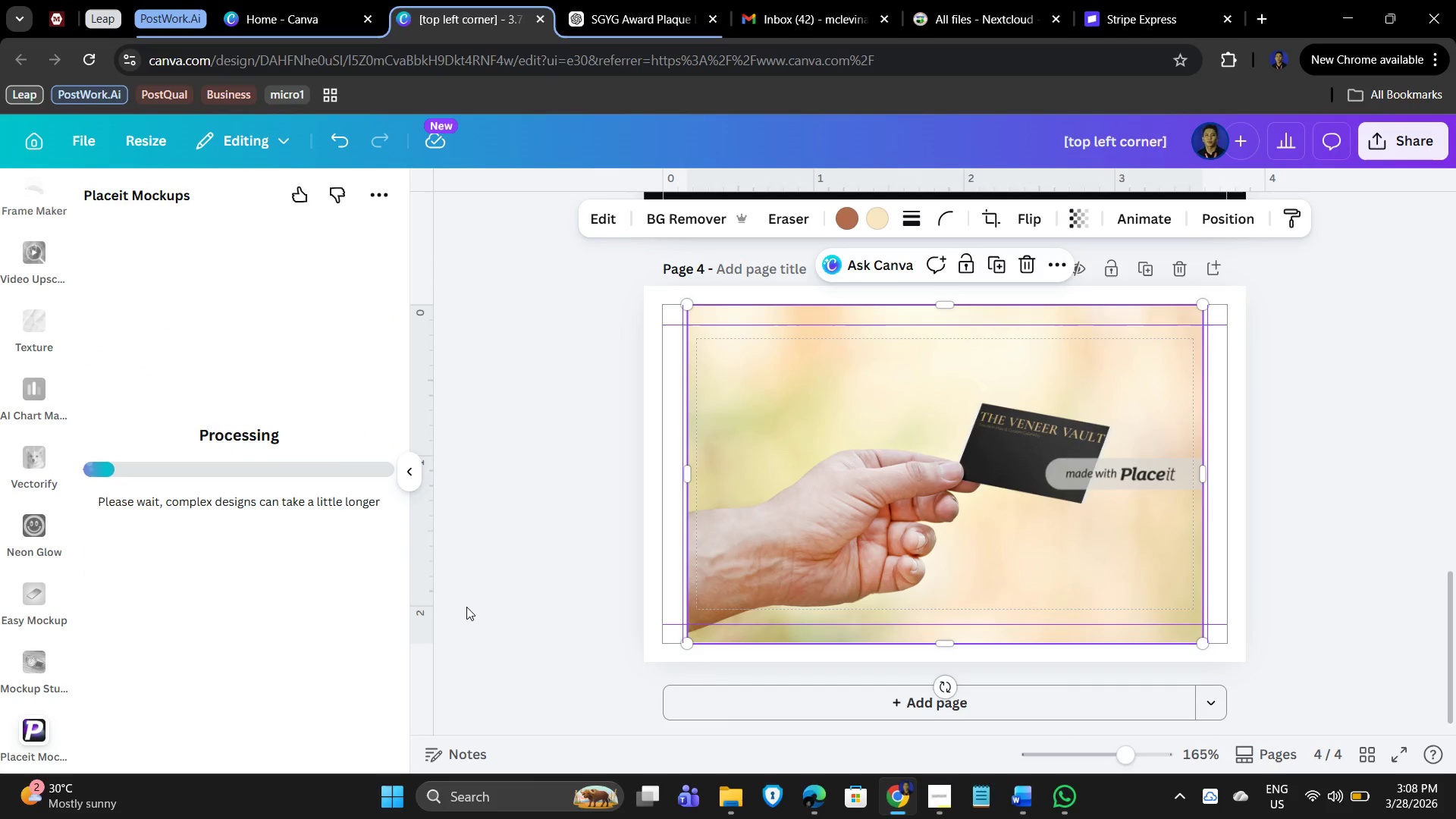 
left_click([180, 362])
 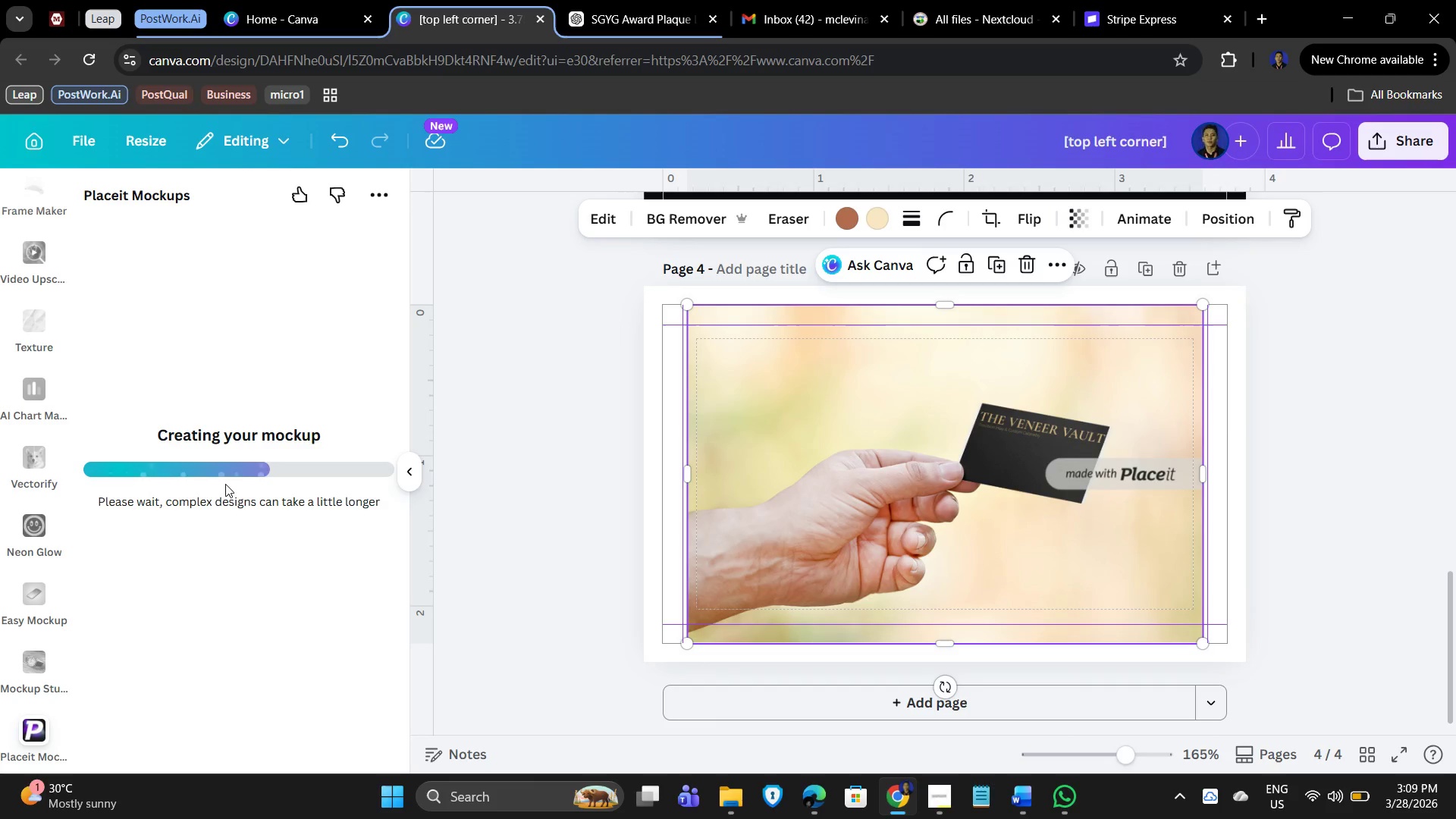 
wait(60.19)
 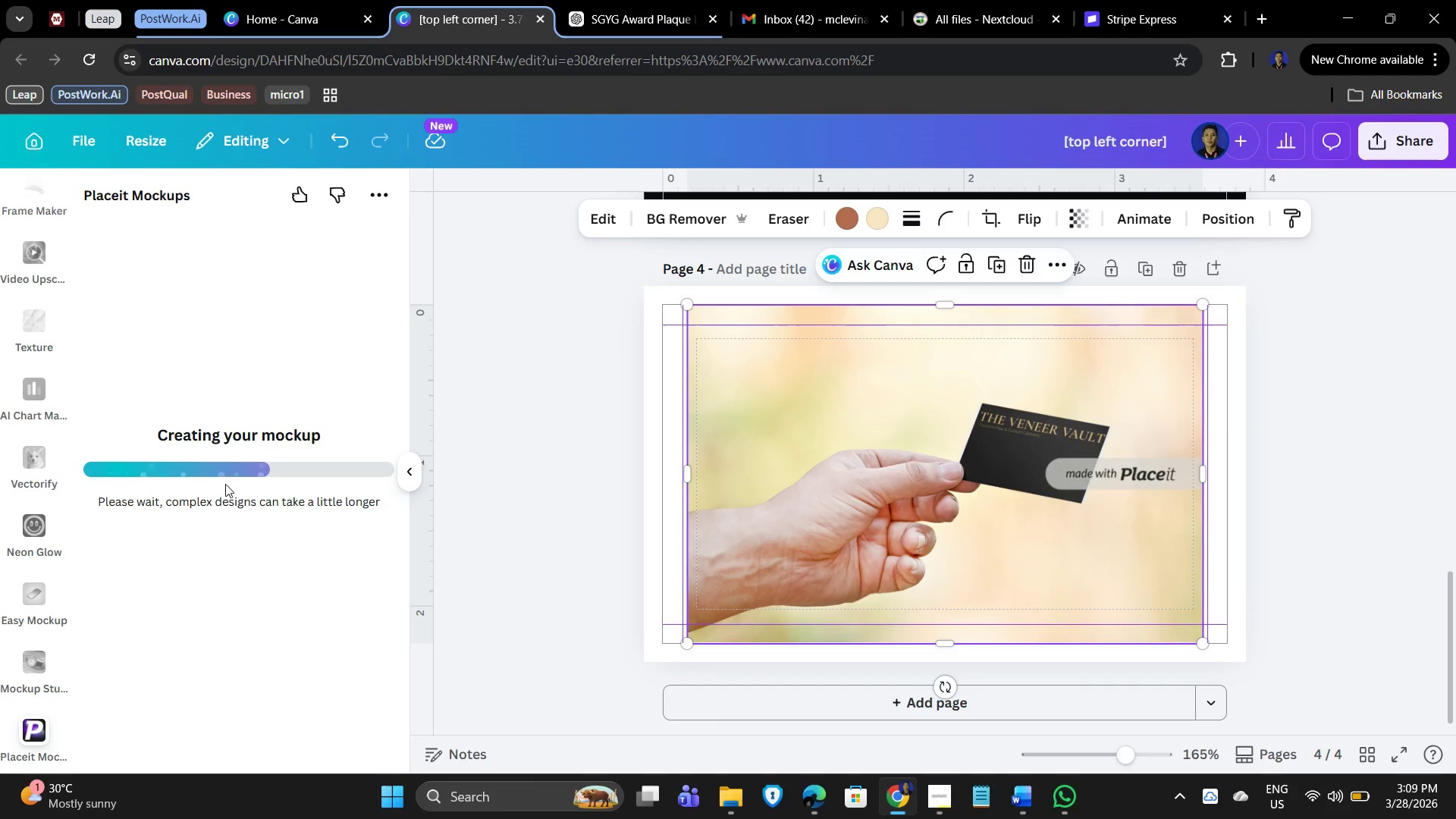 
scroll: coordinate [1344, 473], scroll_direction: up, amount: 10.0
 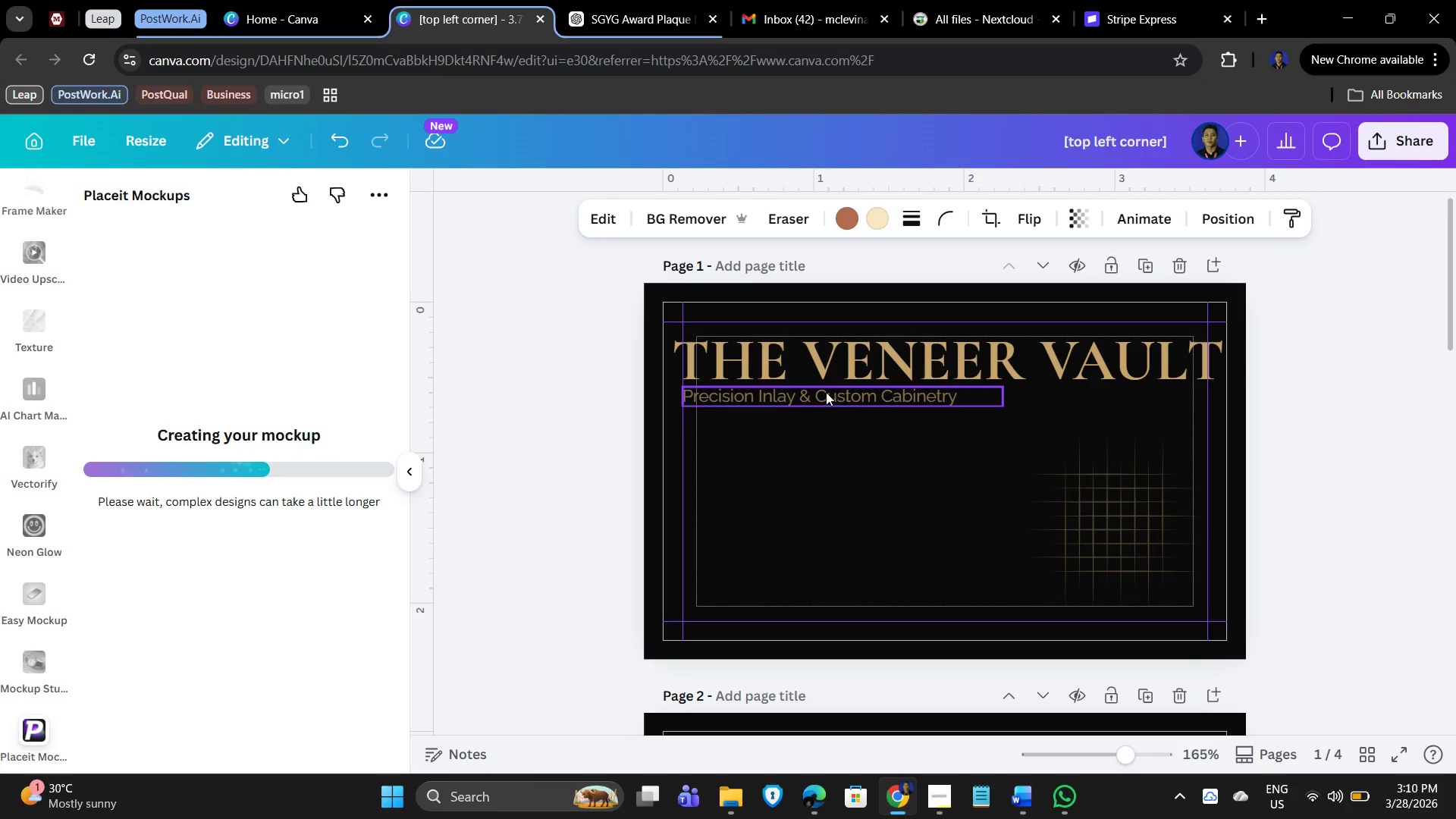 
scroll: coordinate [1239, 491], scroll_direction: down, amount: 8.0
 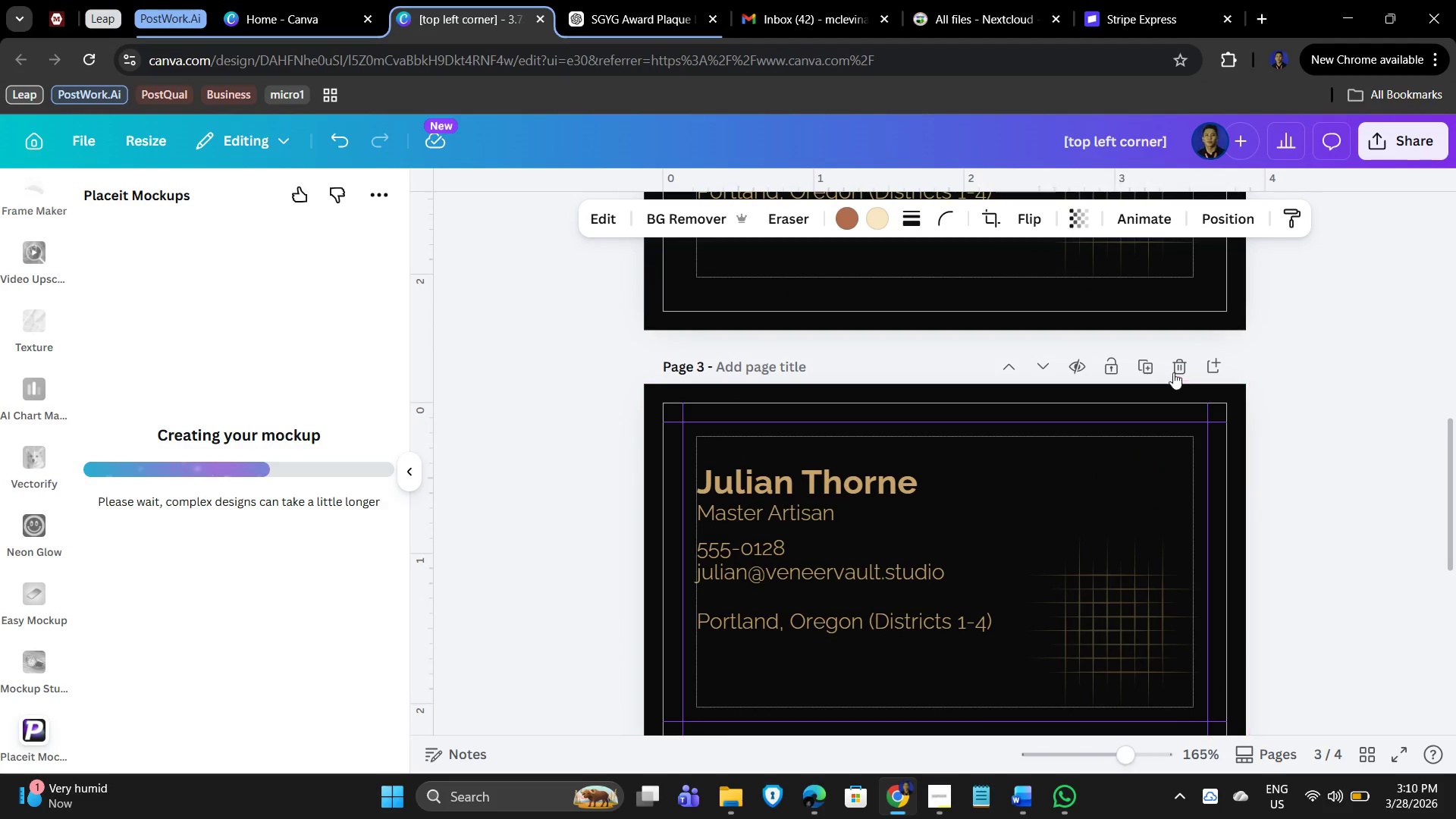 
left_click([1175, 366])
 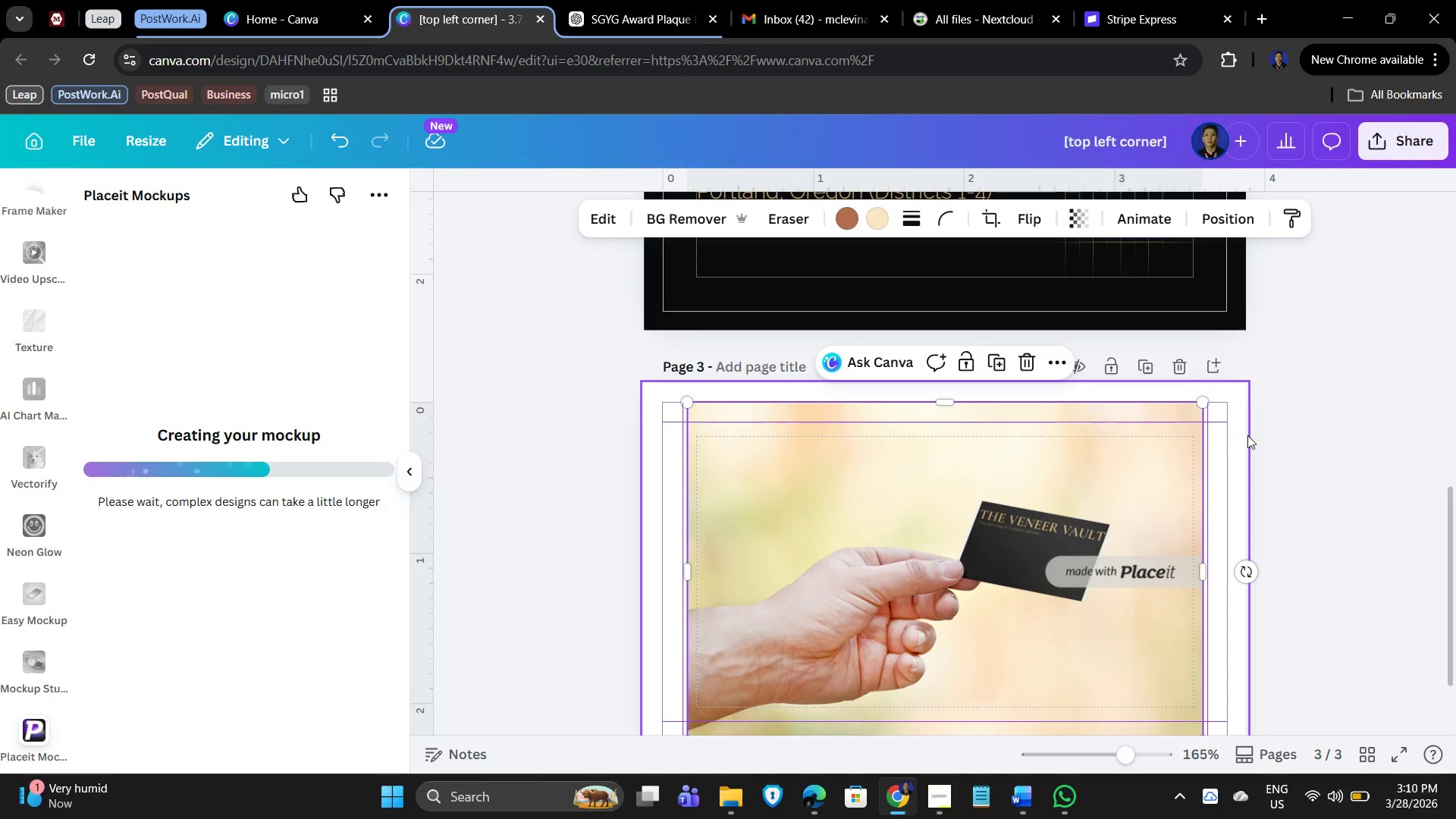 
scroll: coordinate [1294, 431], scroll_direction: down, amount: 2.0
 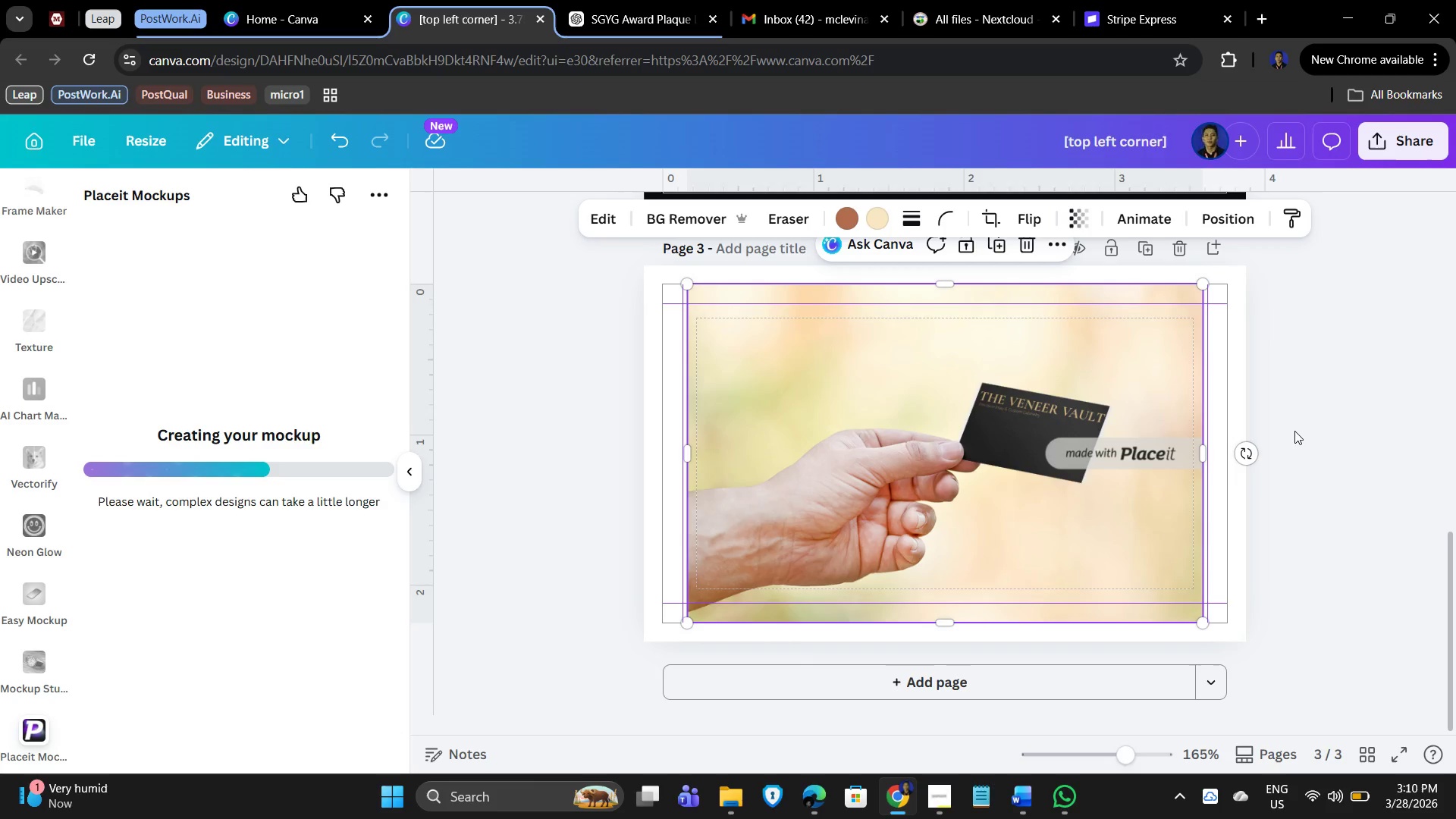 
left_click([1156, 458])
 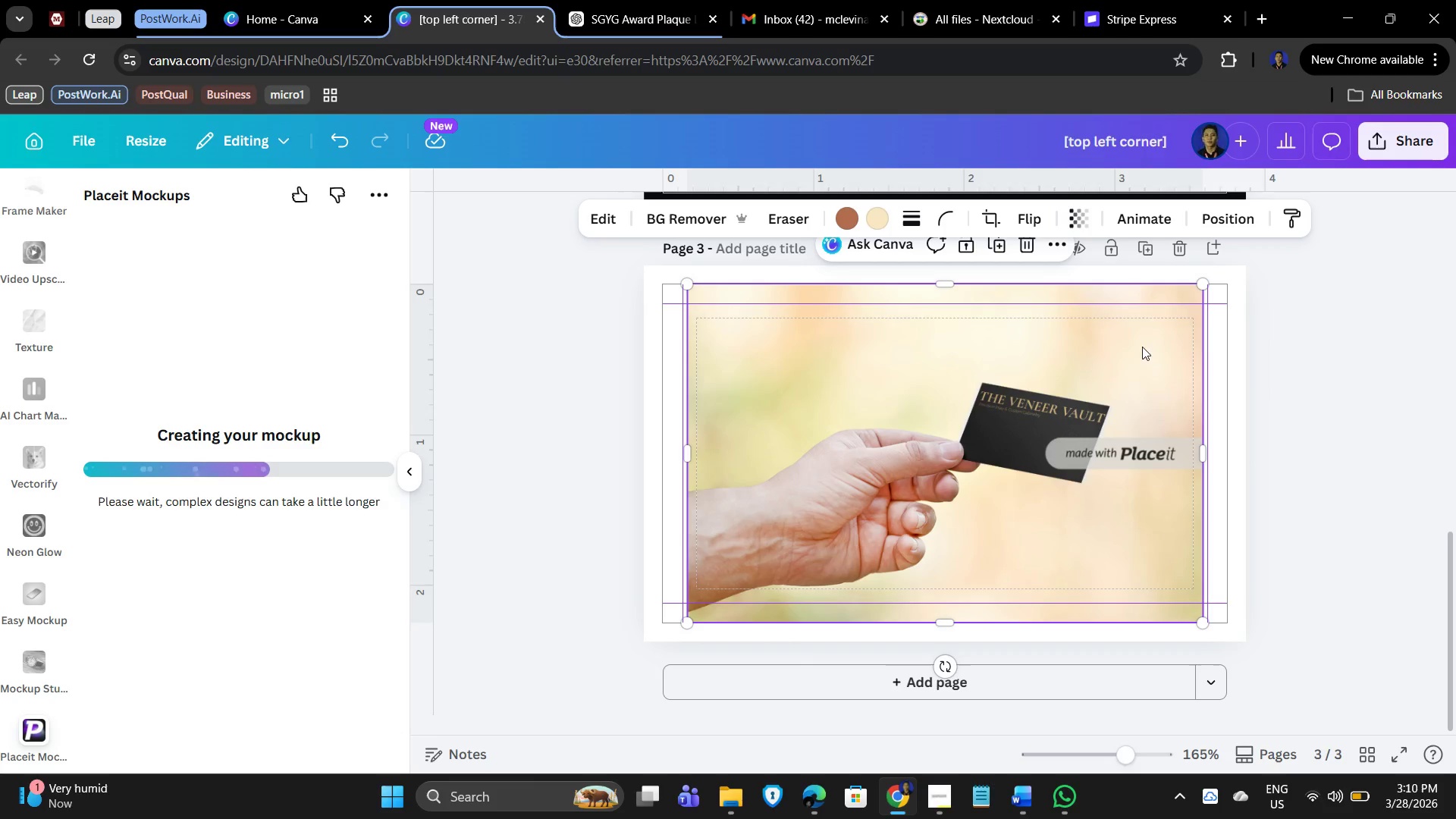 
scroll: coordinate [1172, 403], scroll_direction: up, amount: 4.0
 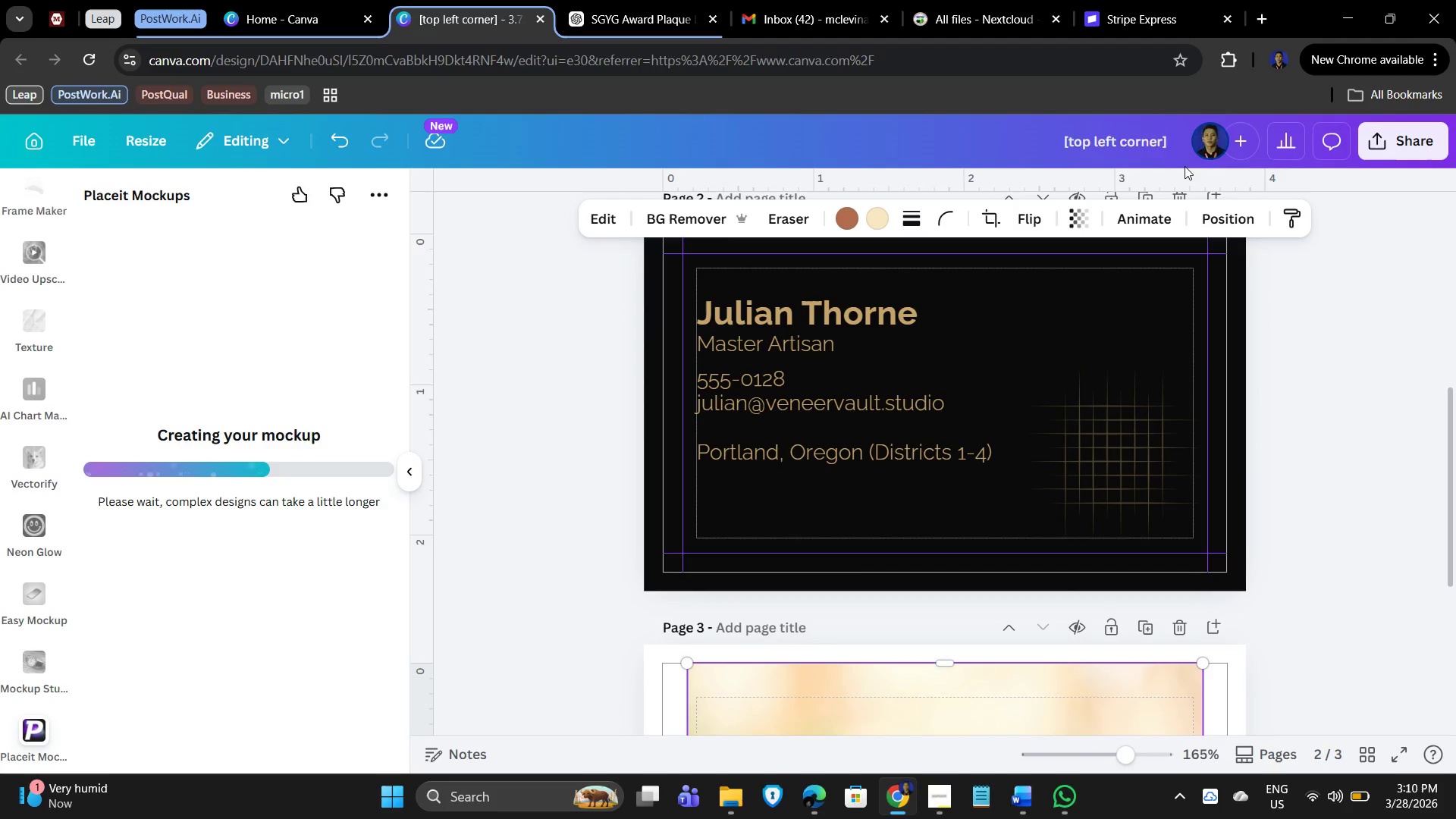 
left_click([1163, 144])
 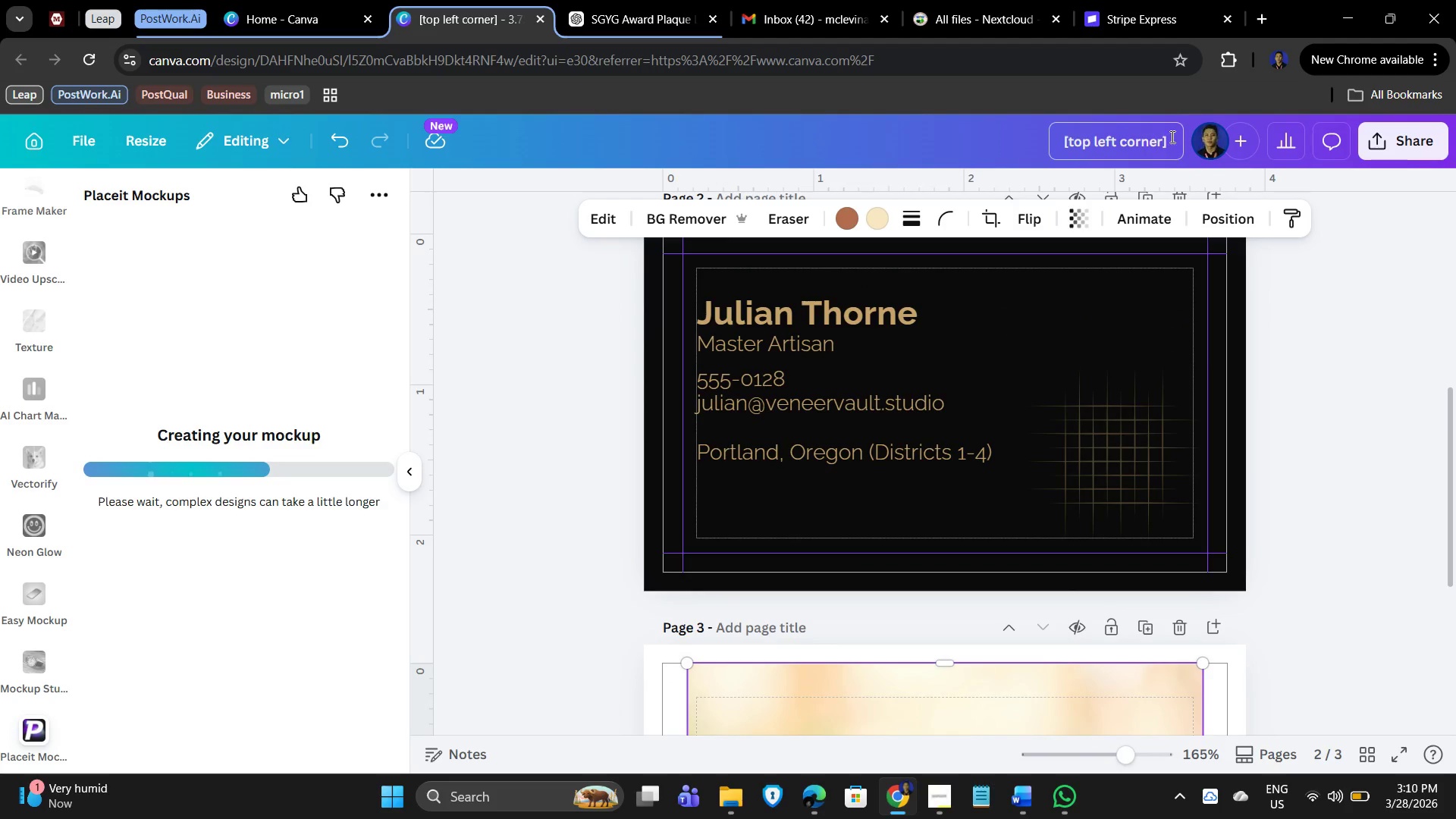 
left_click_drag(start_coordinate=[1170, 135], to_coordinate=[1040, 133])
 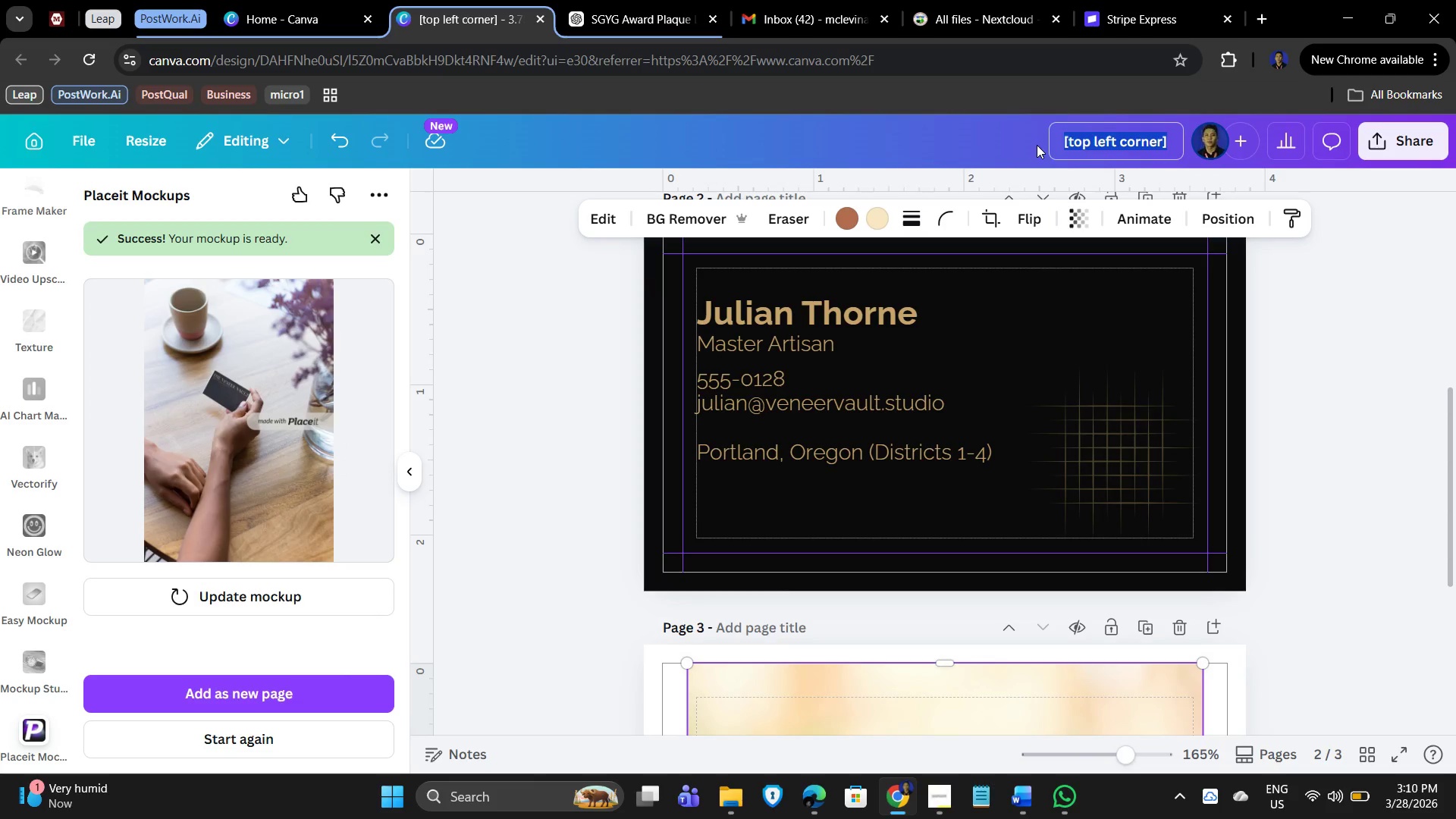 
wait(8.75)
 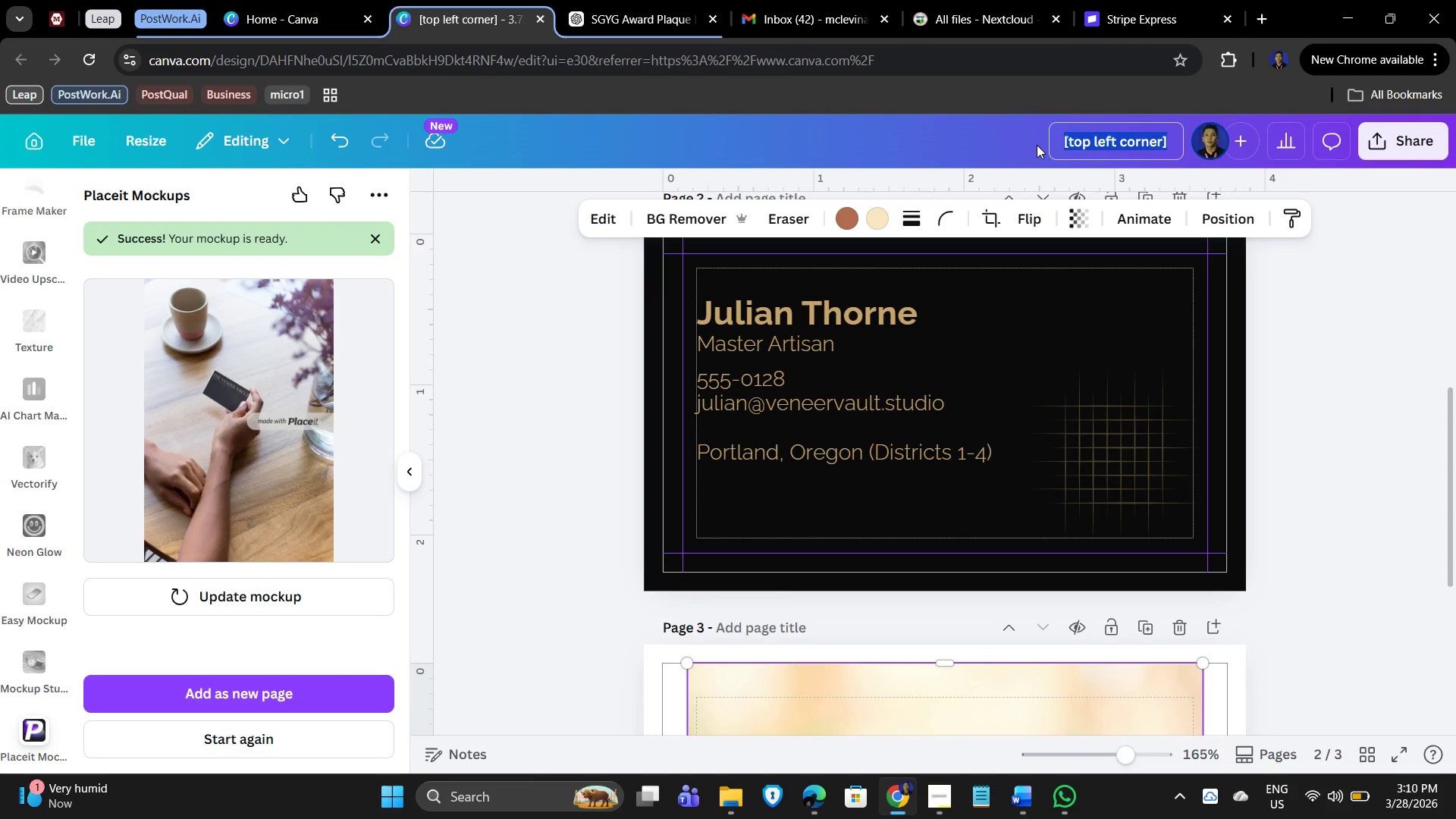 
type(Veneer Val)
 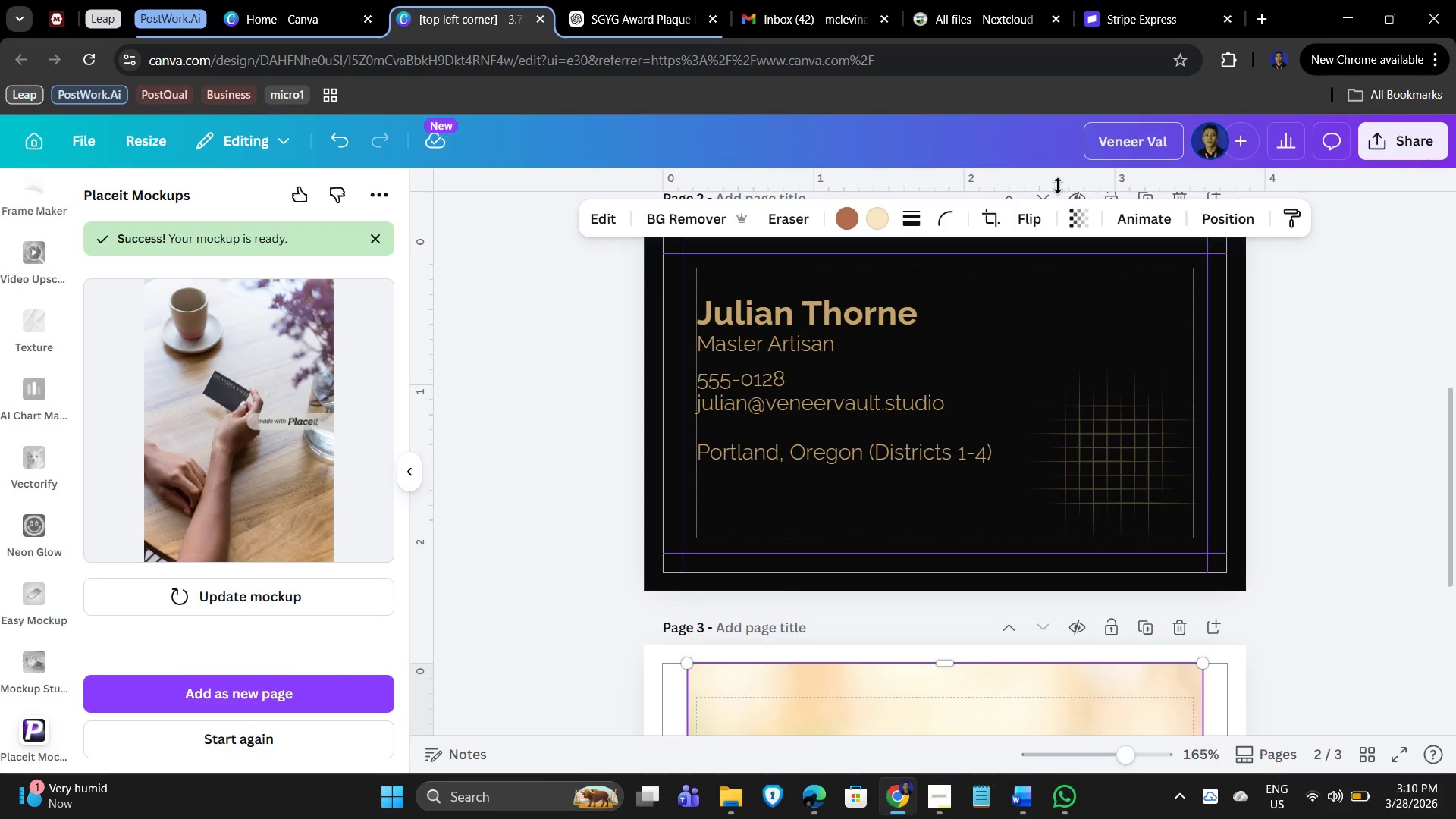 
key(Backspace)
type(ult)
 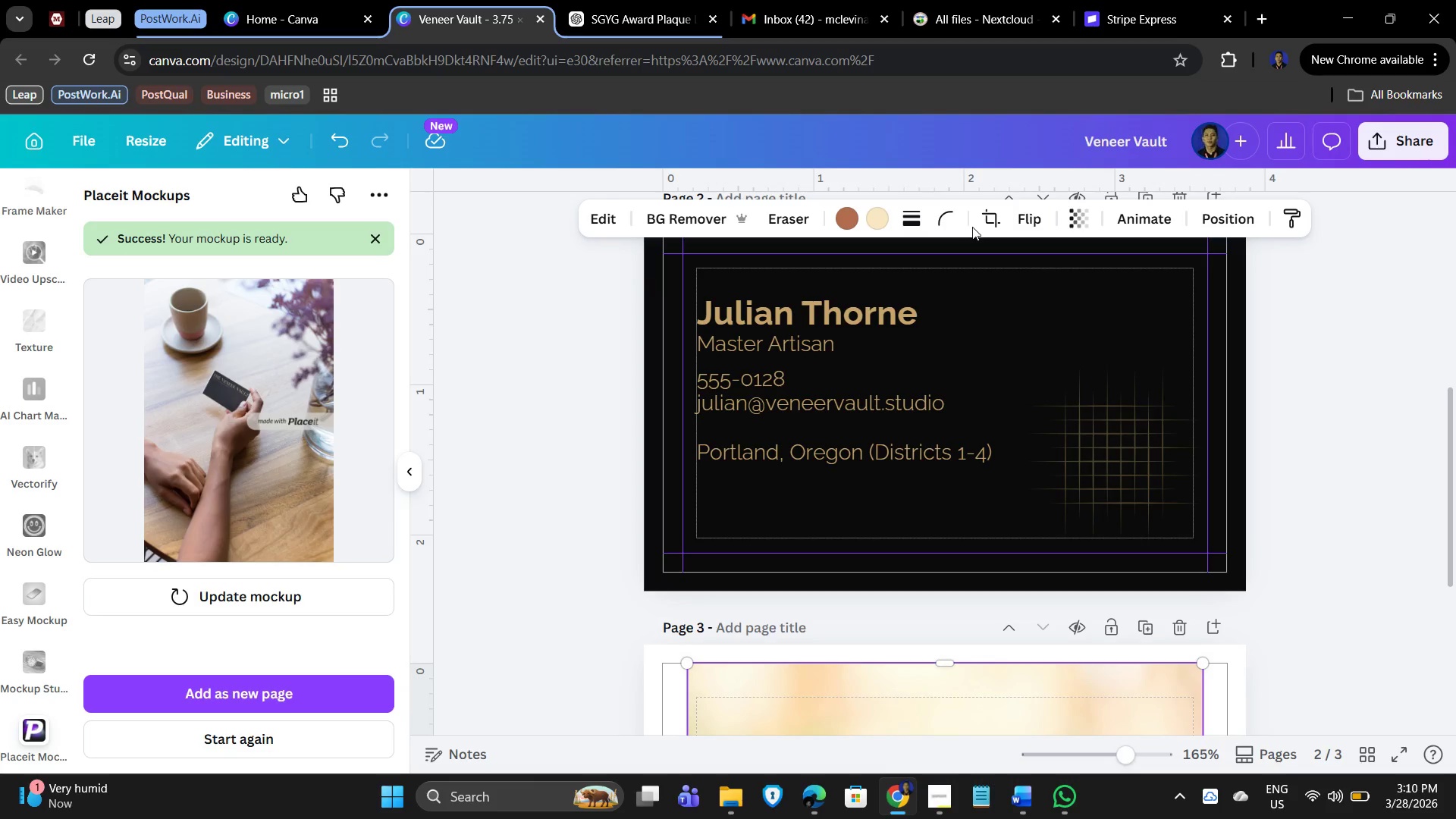 
scroll: coordinate [925, 410], scroll_direction: up, amount: 8.0
 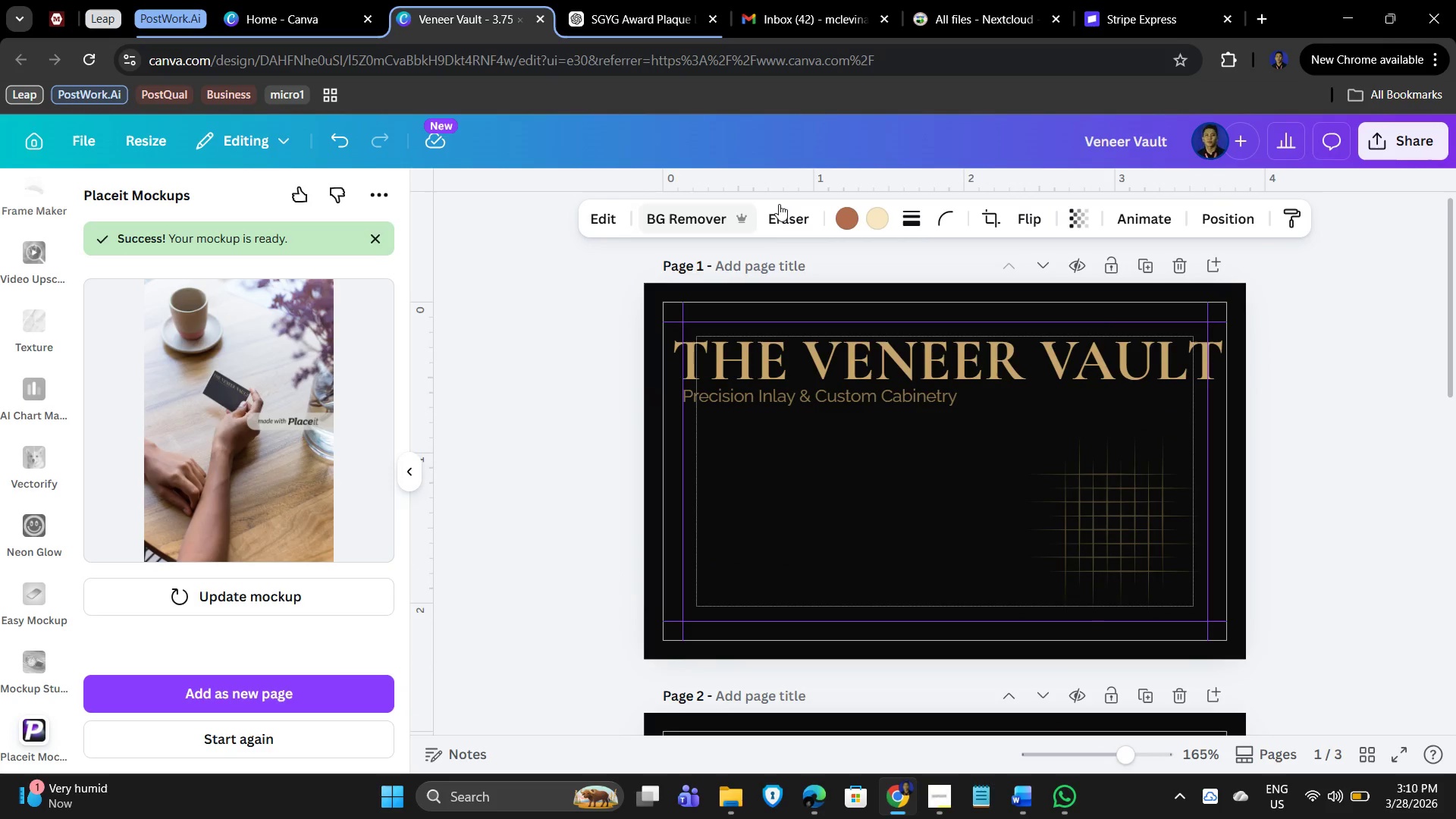 
left_click([755, 268])
 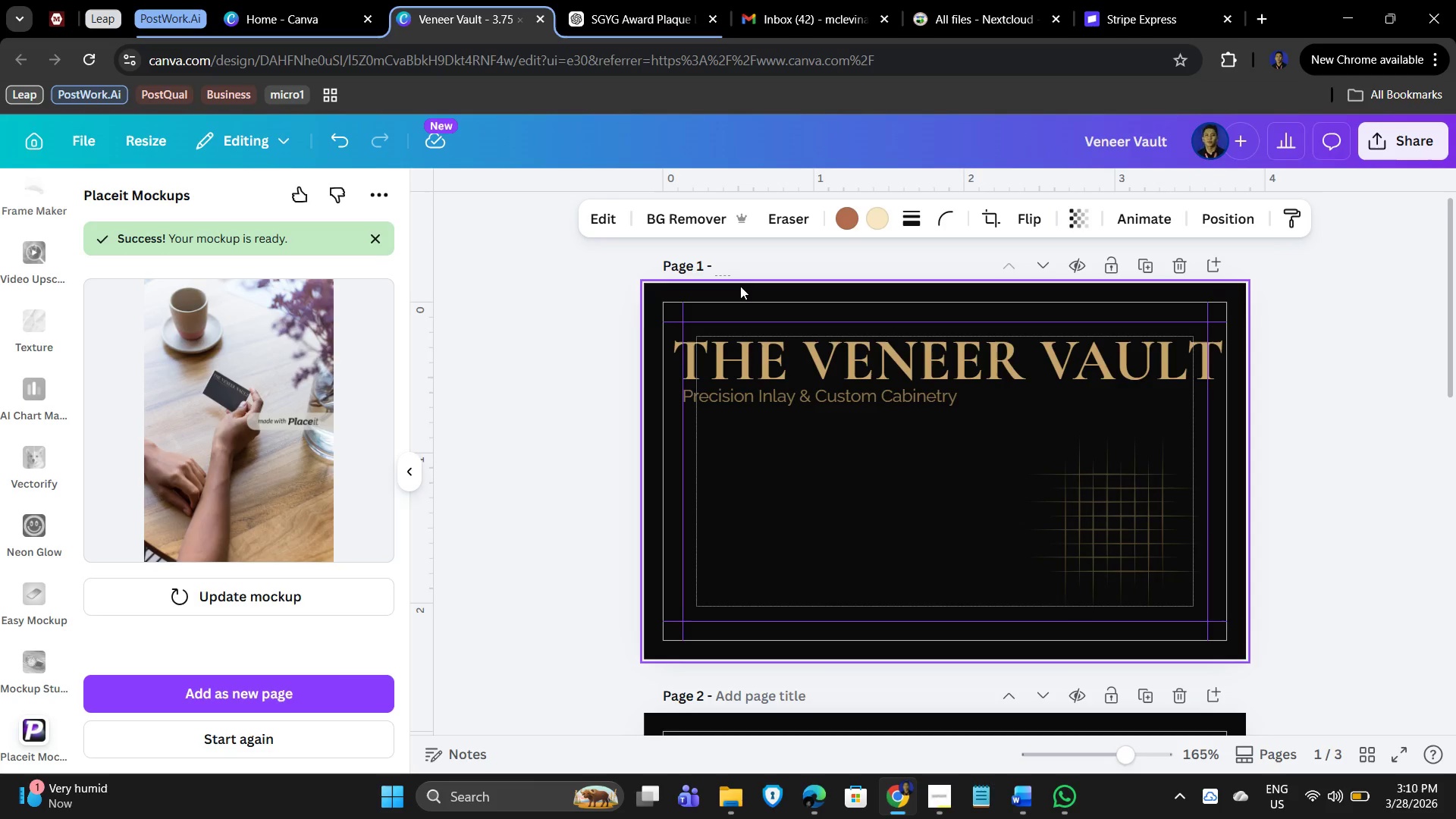 
type(Front)
 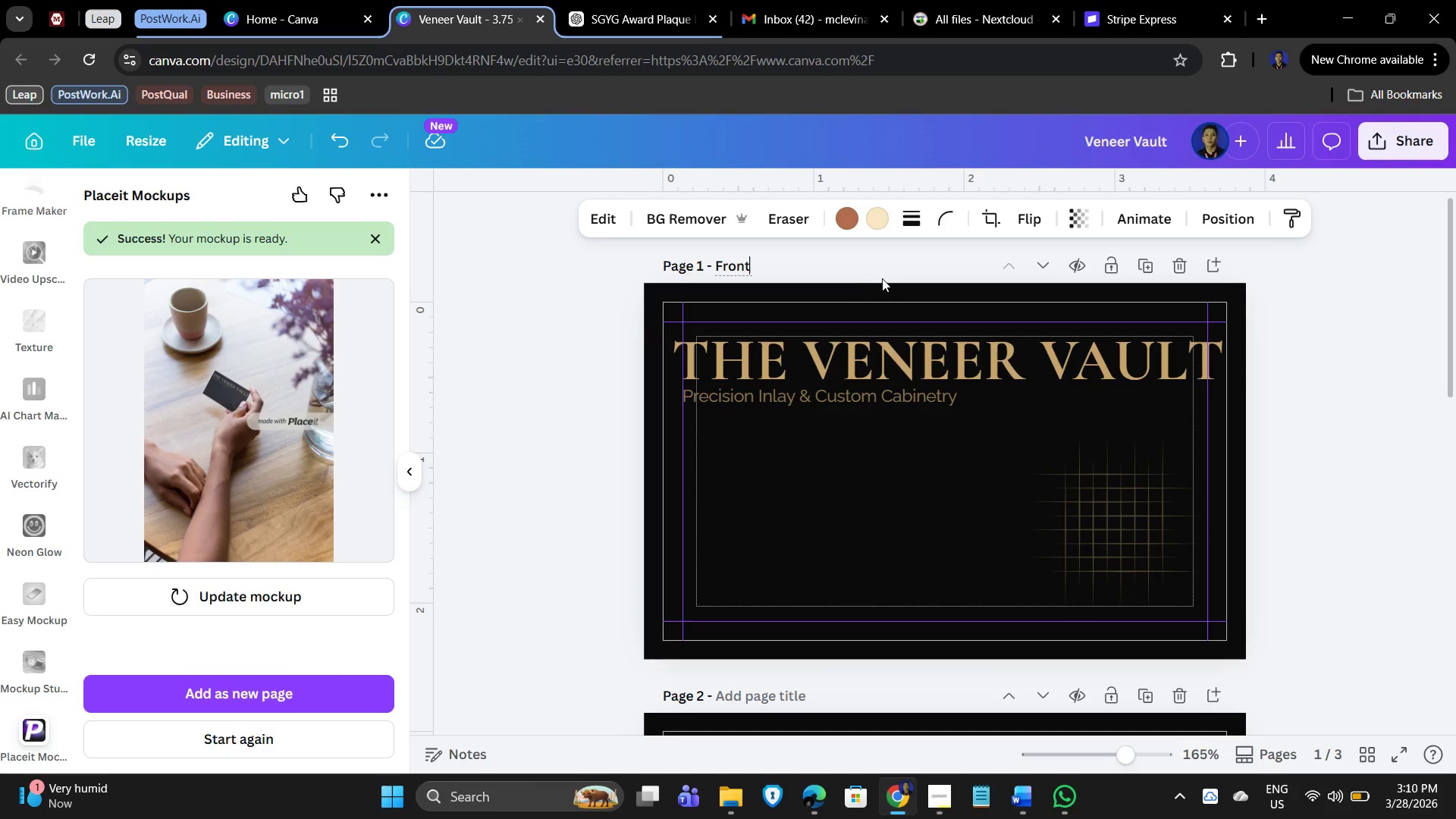 
scroll: coordinate [801, 438], scroll_direction: down, amount: 2.0
 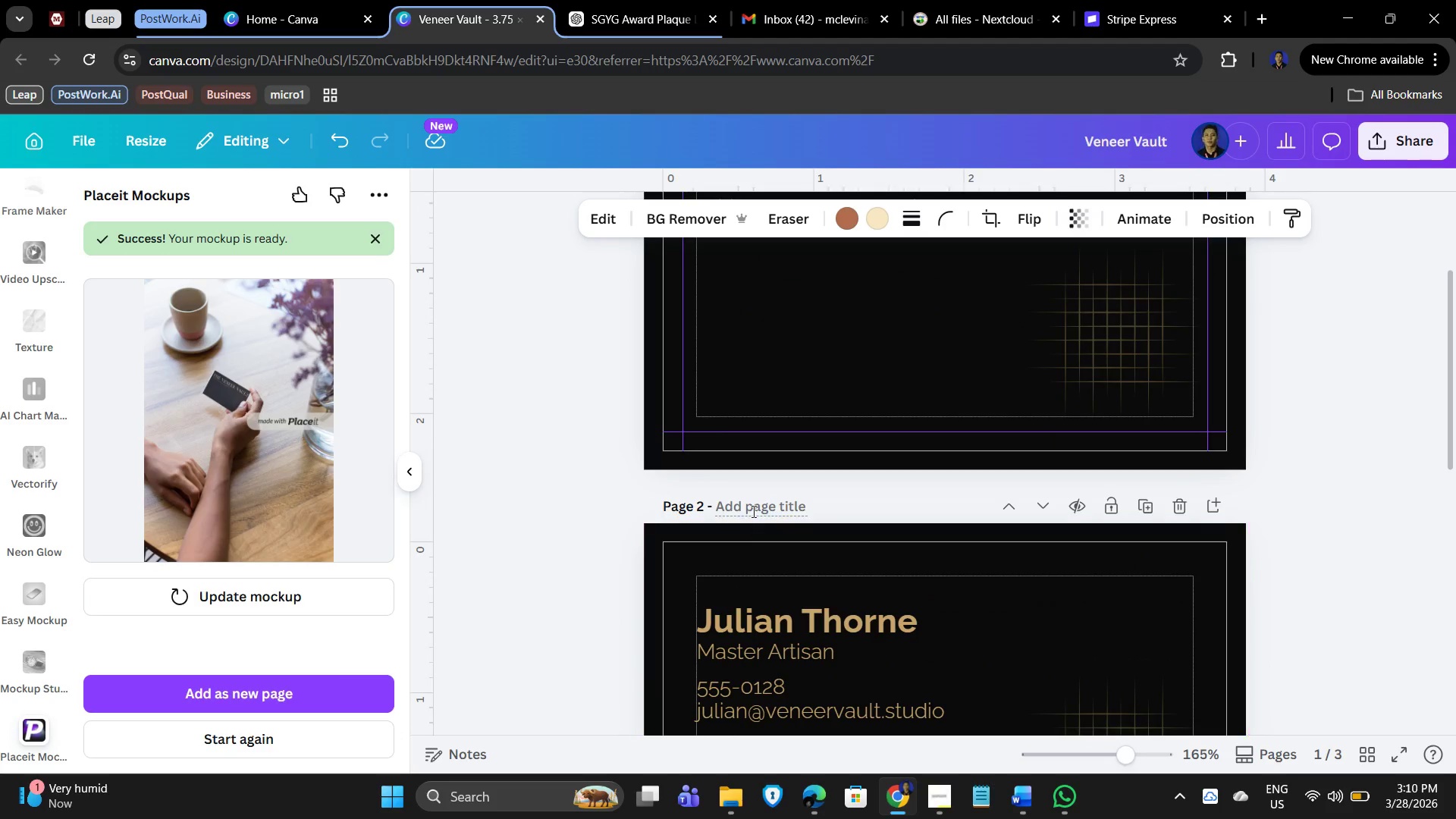 
left_click([748, 507])
 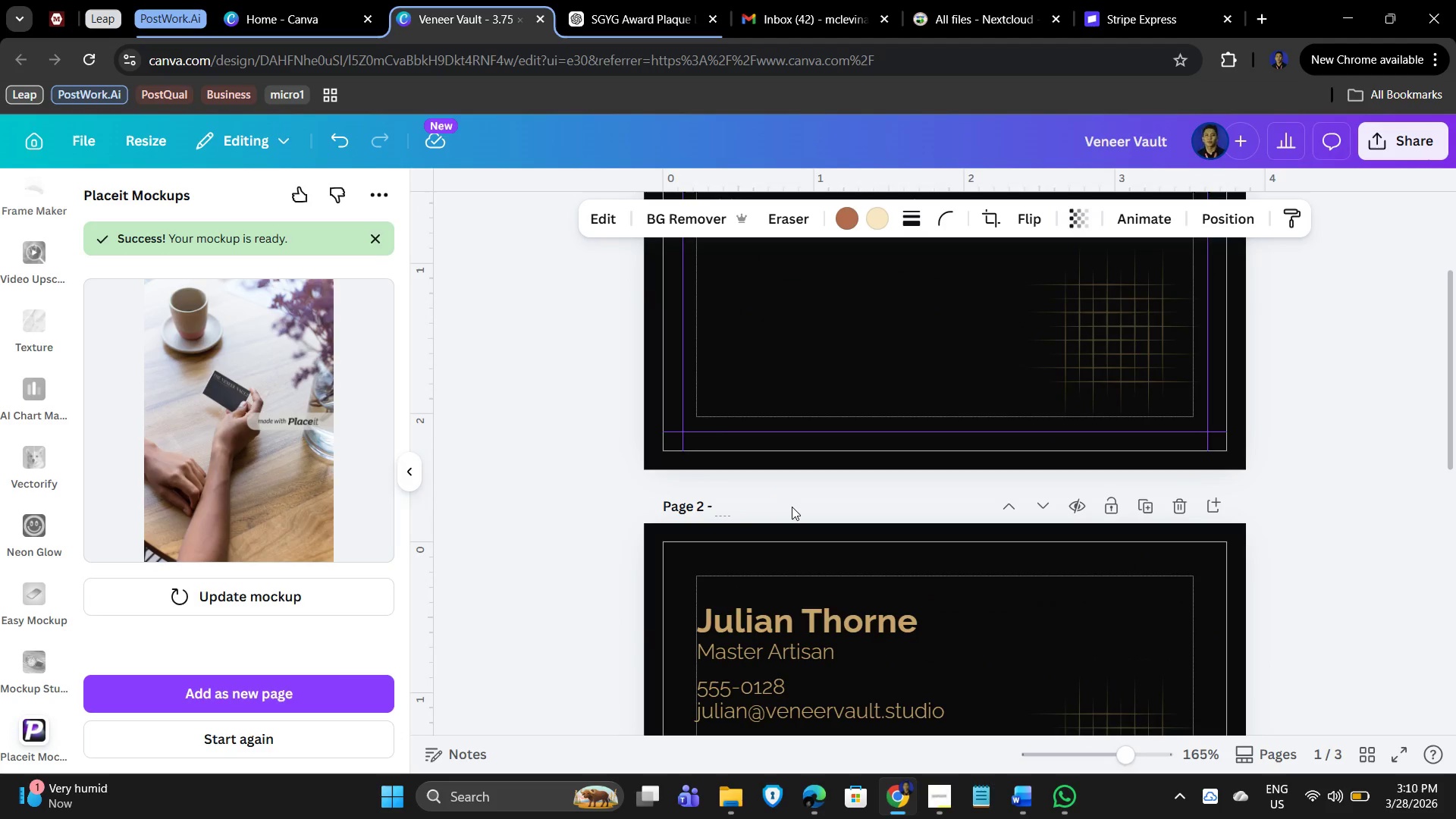 
type(Back)
 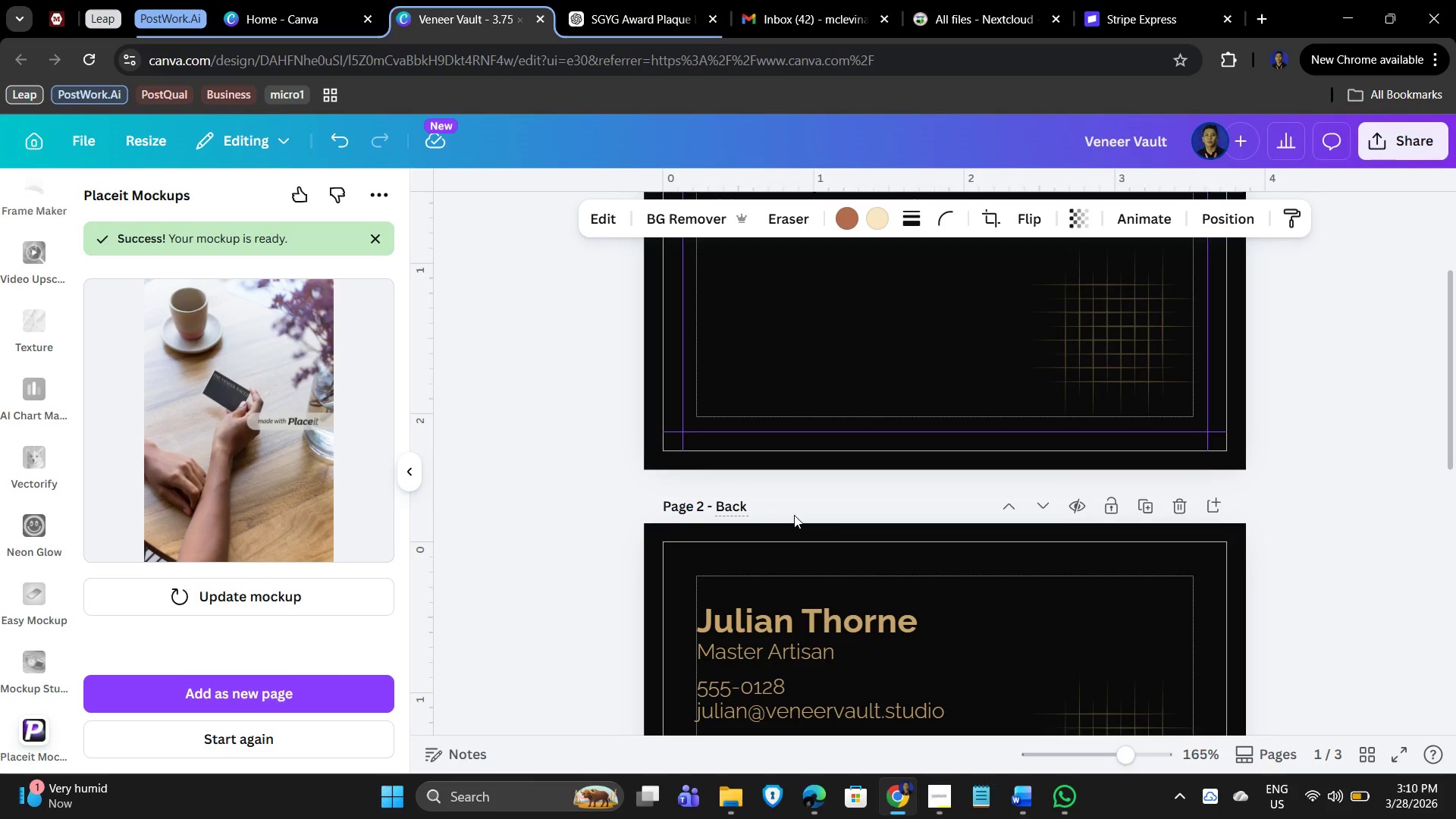 
scroll: coordinate [846, 532], scroll_direction: down, amount: 6.0
 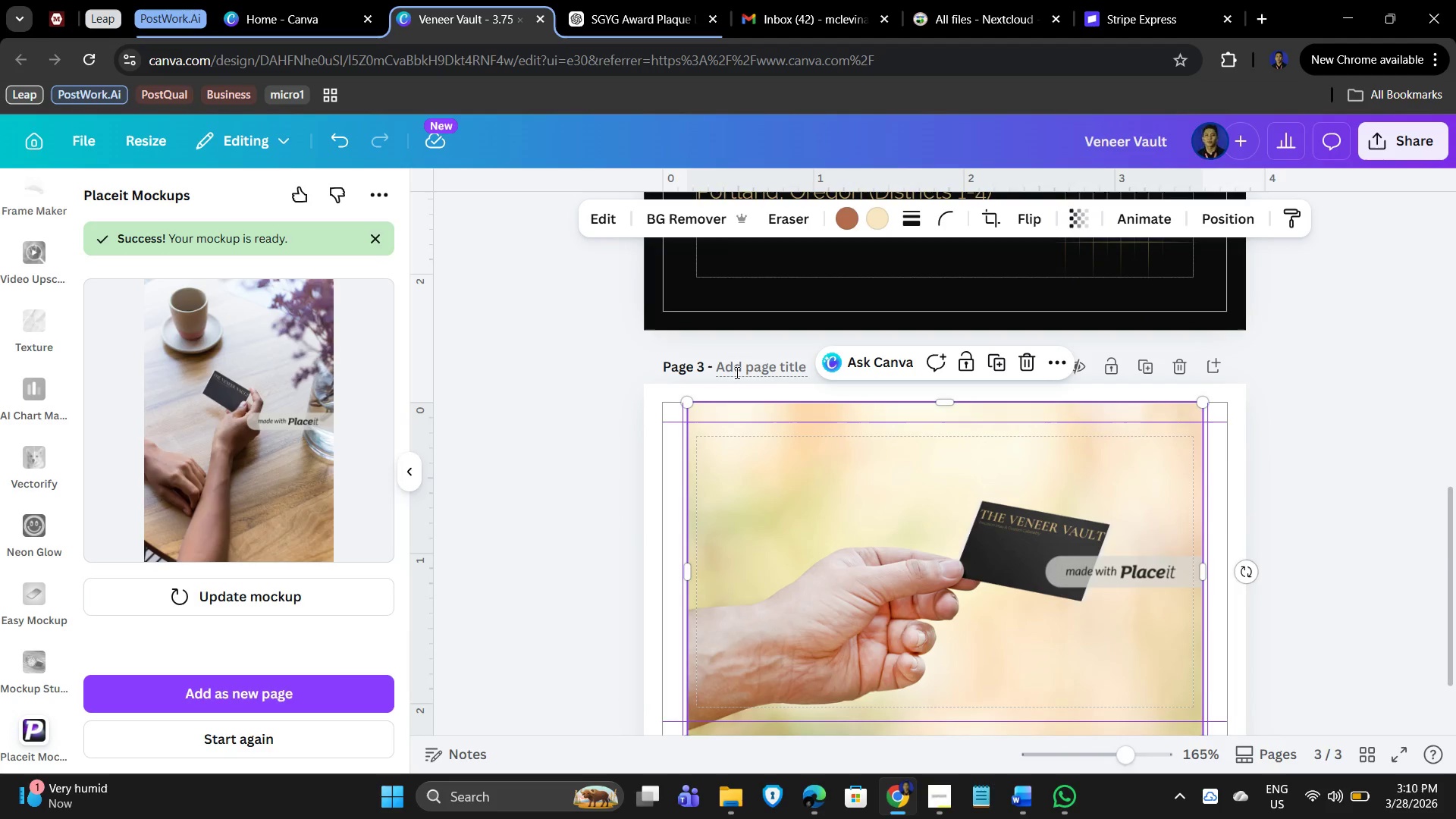 
left_click([737, 369])
 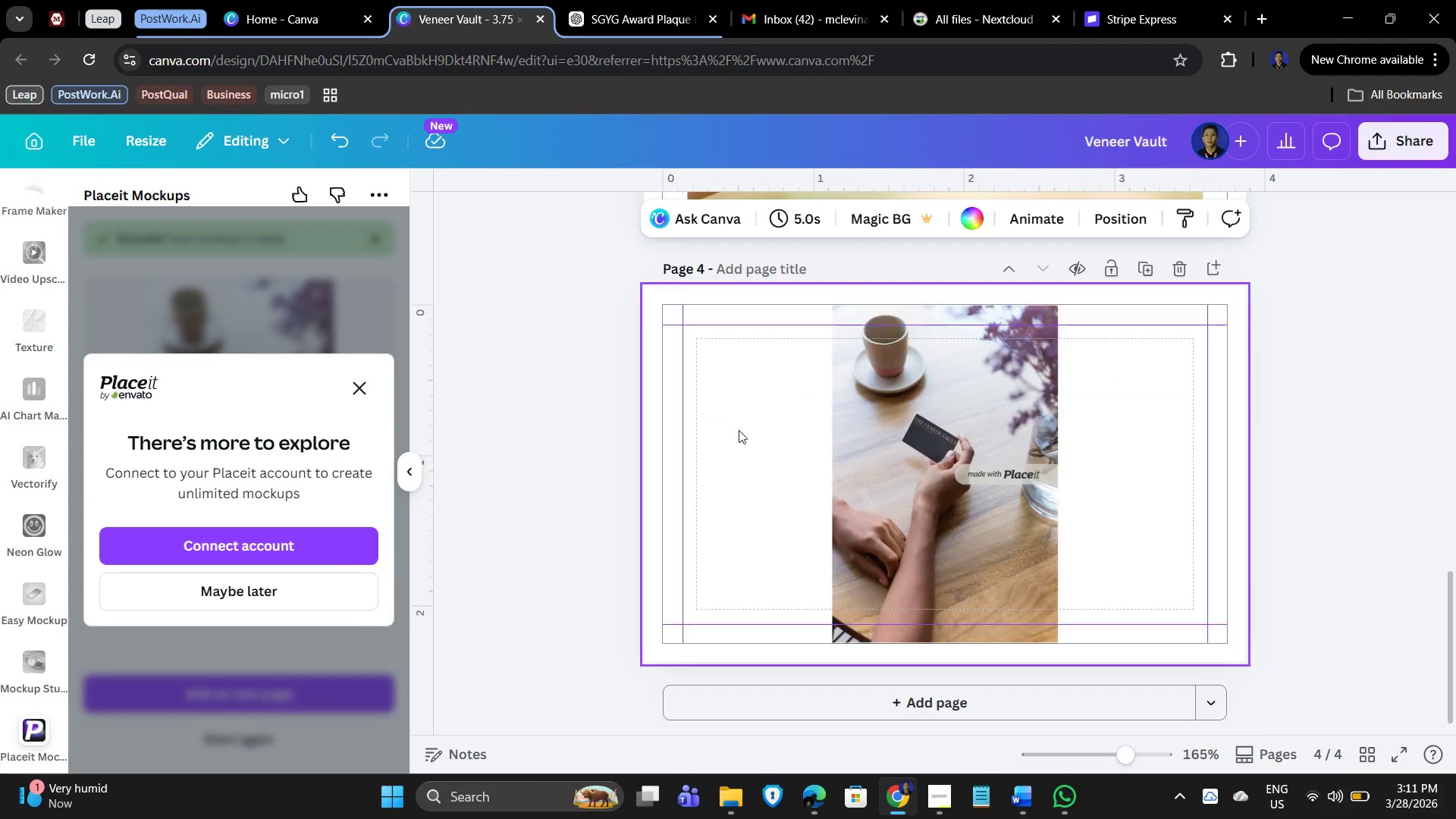 
left_click([245, 595])
 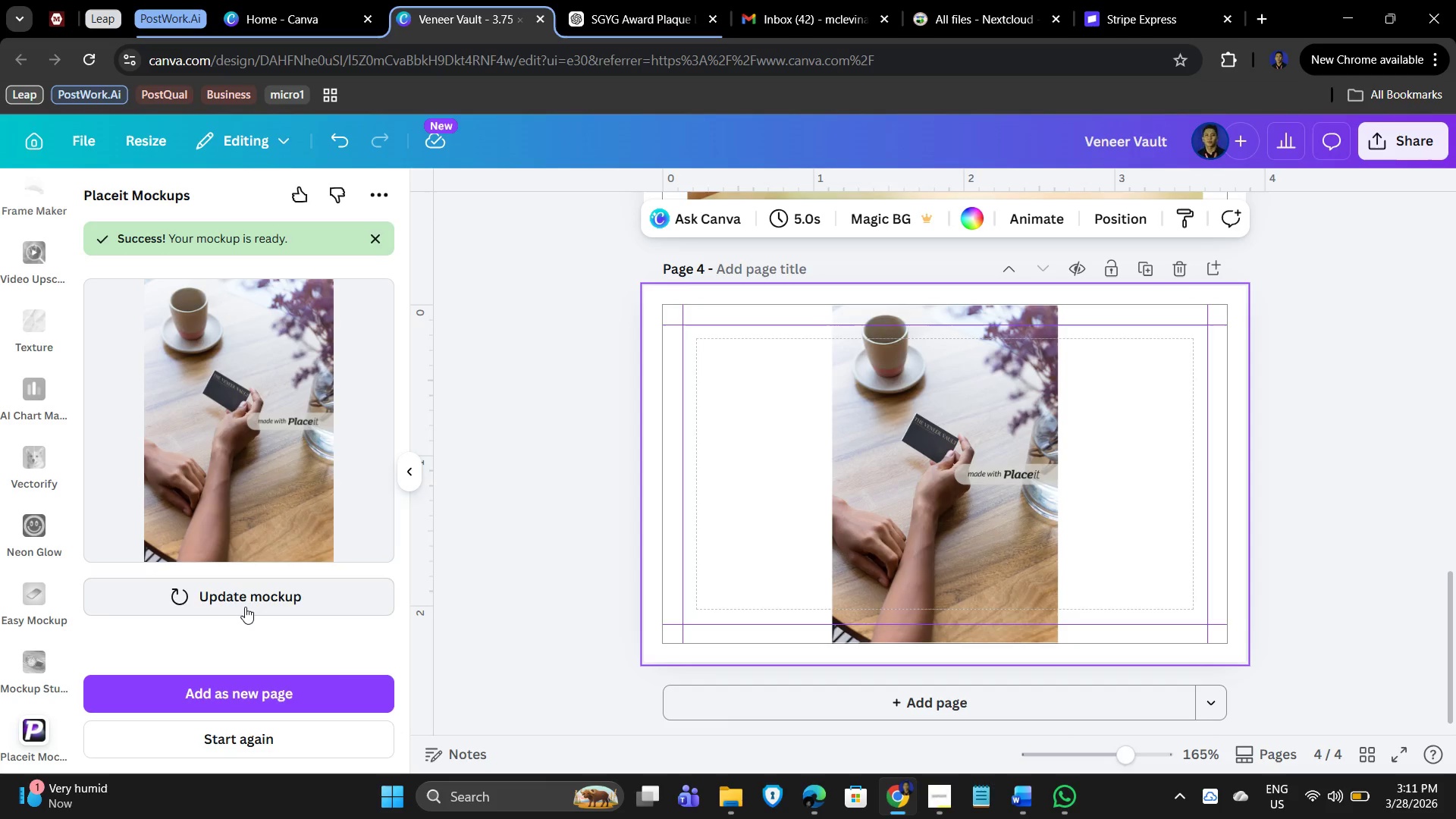 
wait(7.97)
 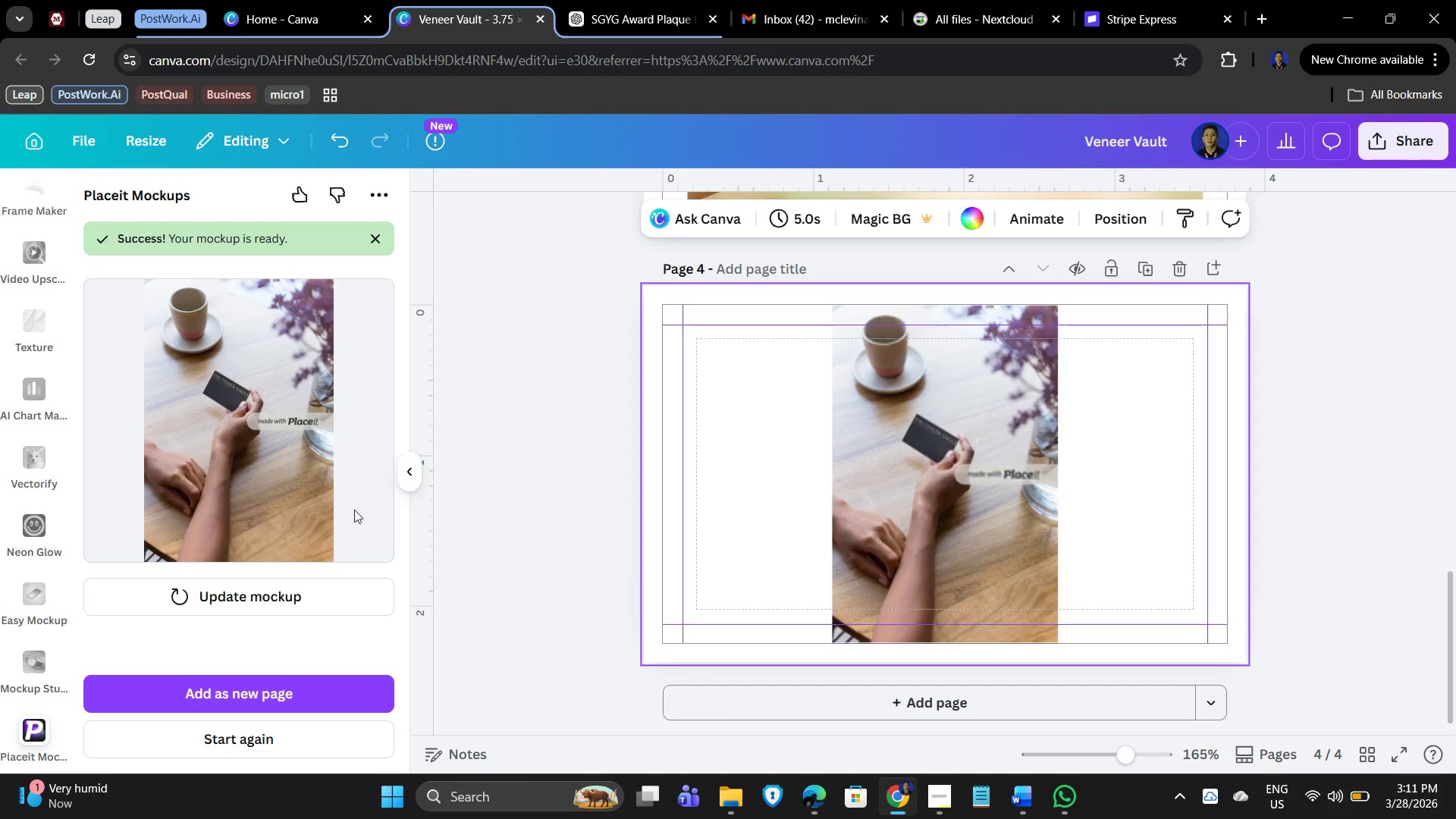 
left_click([243, 607])
 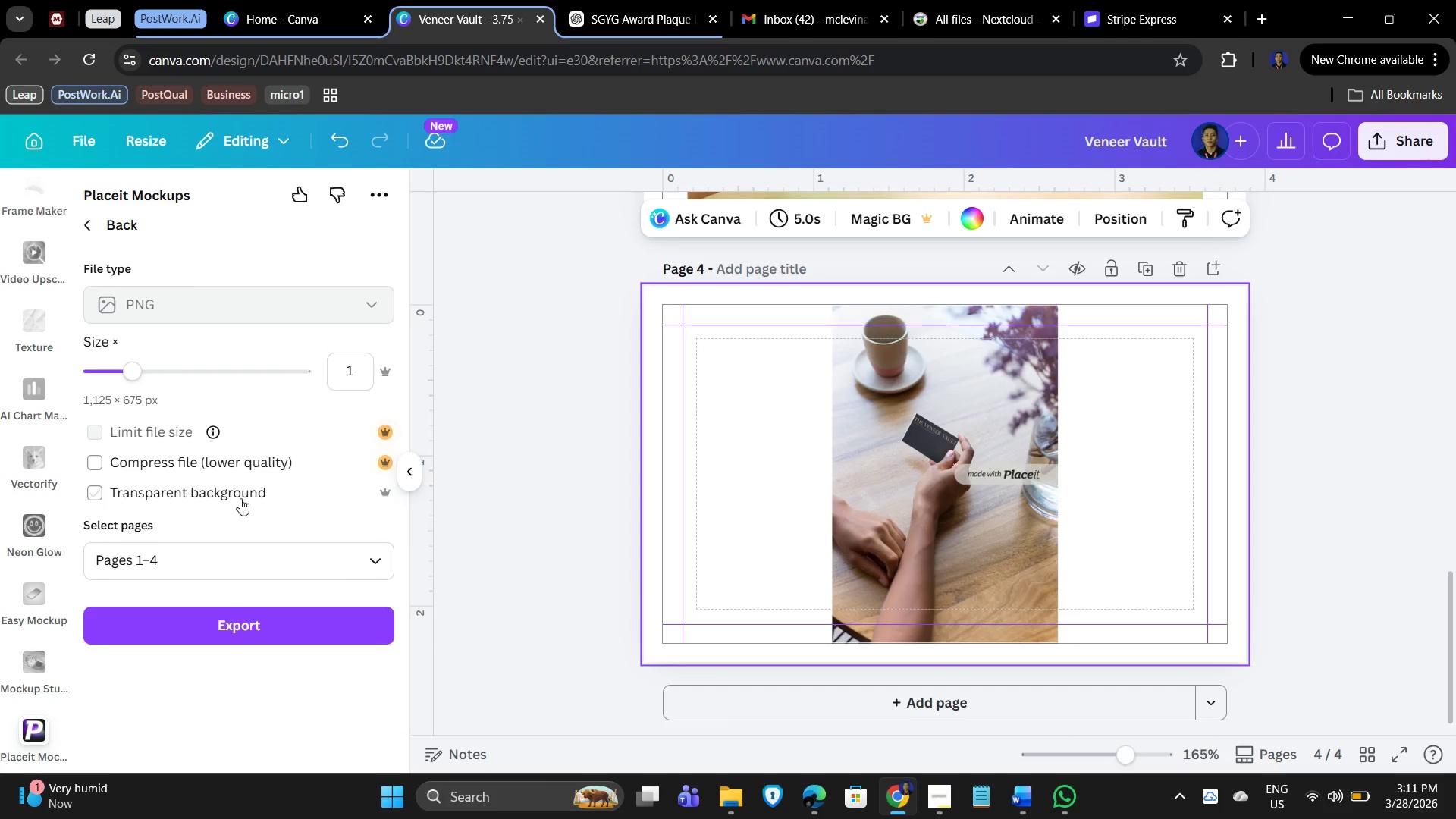 
left_click([245, 547])
 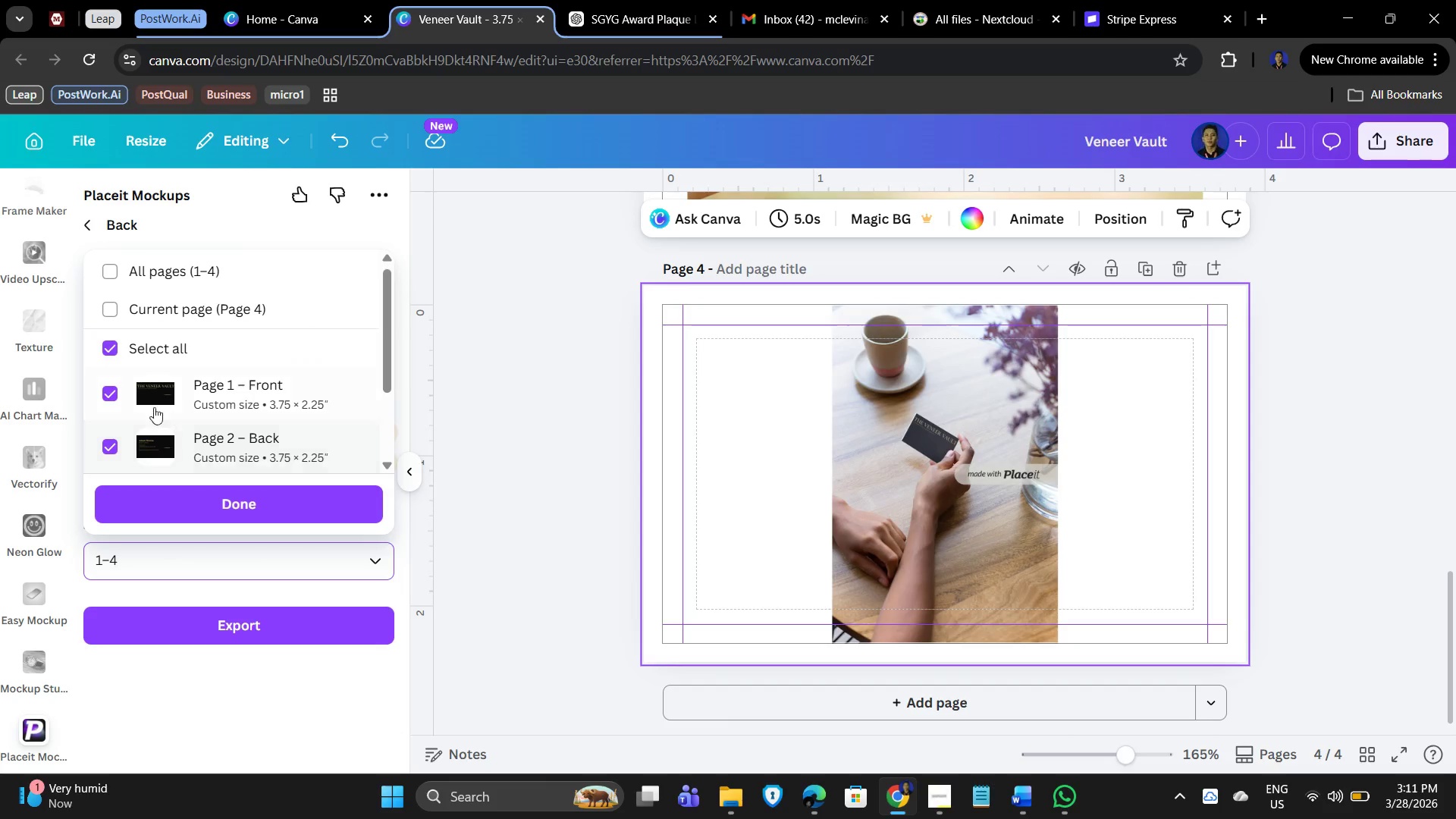 
scroll: coordinate [155, 387], scroll_direction: down, amount: 2.0
 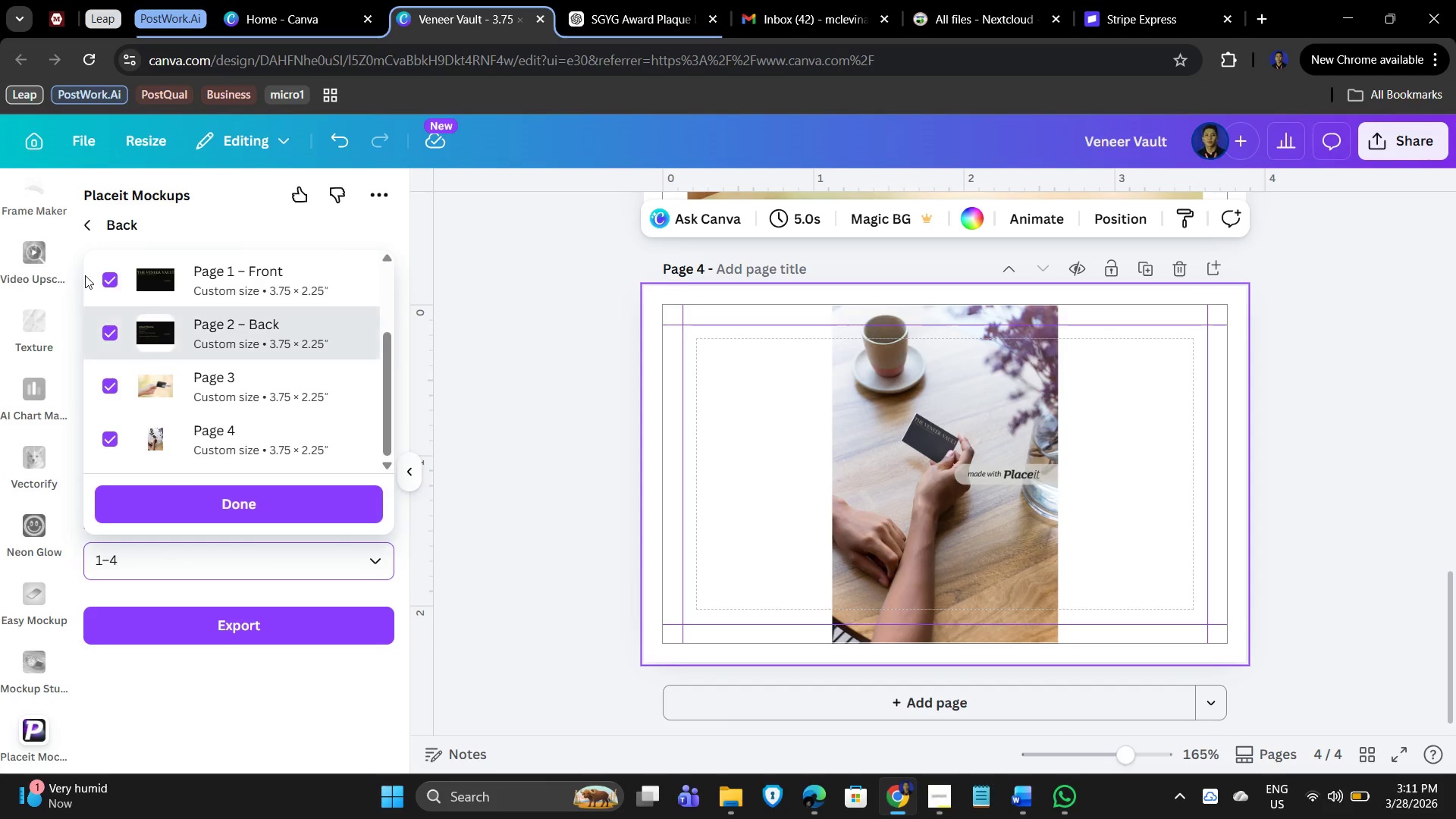 
scroll: coordinate [126, 352], scroll_direction: up, amount: 2.0
 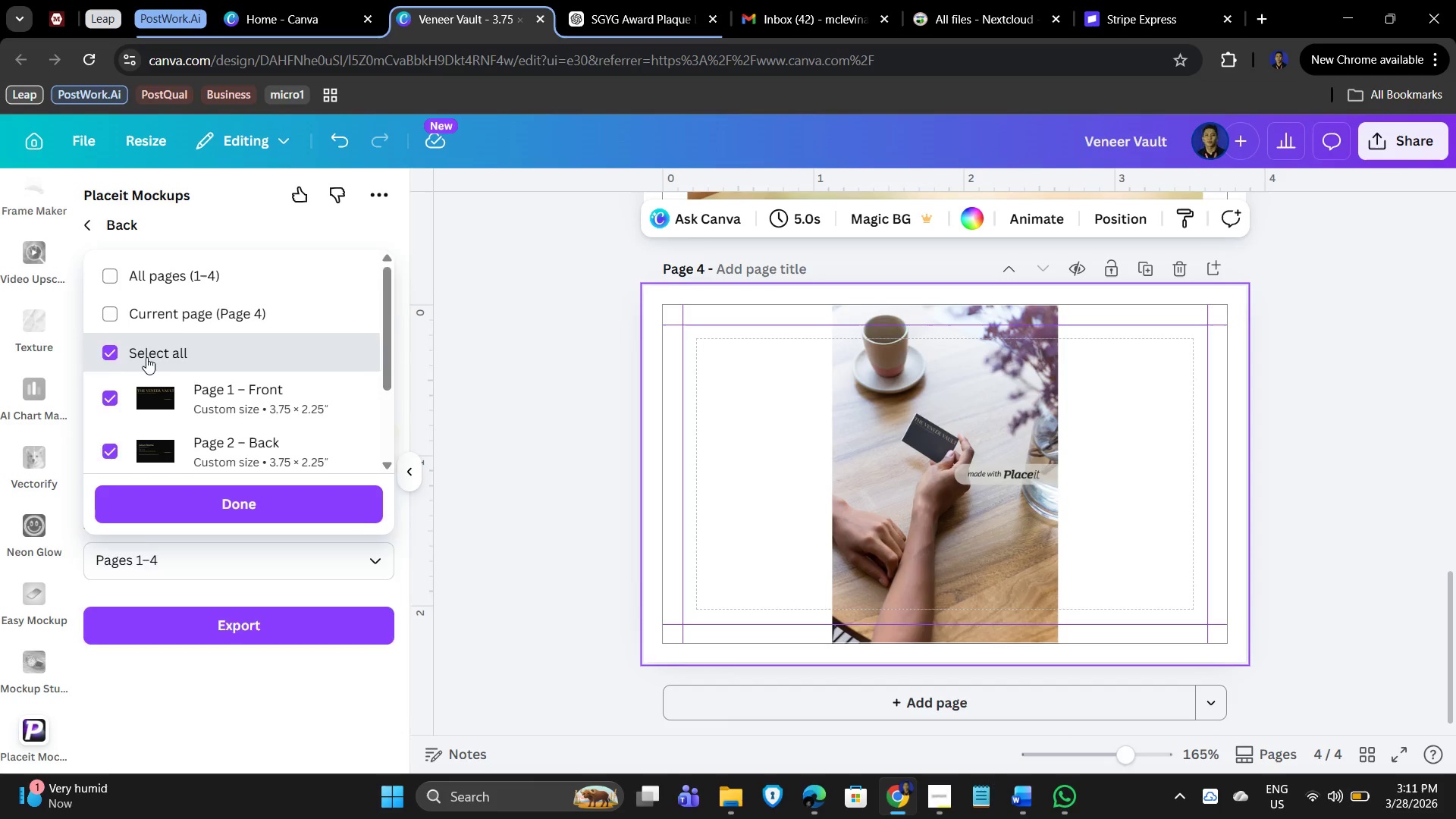 
scroll: coordinate [211, 366], scroll_direction: down, amount: 2.0
 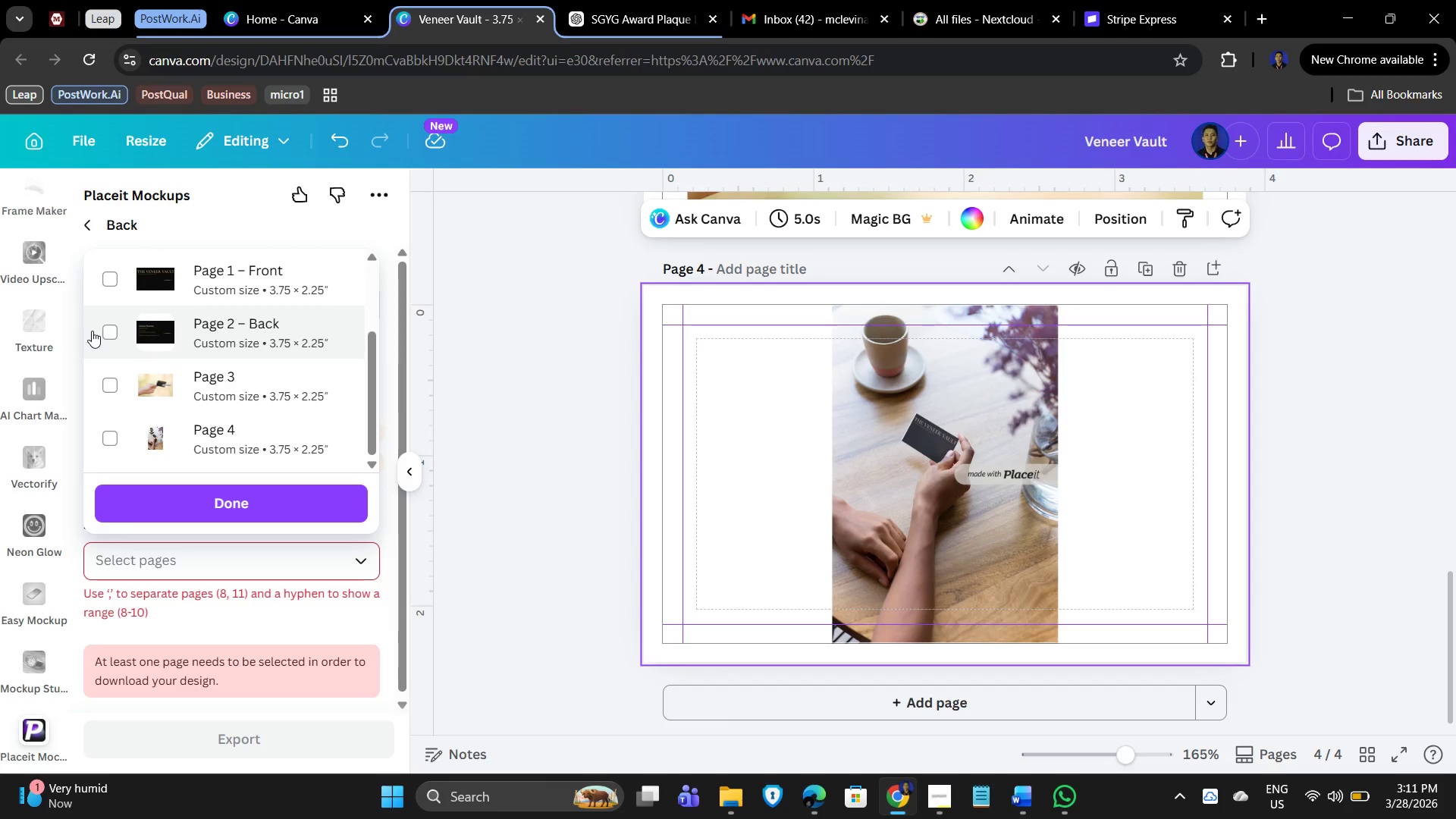 
left_click([109, 329])
 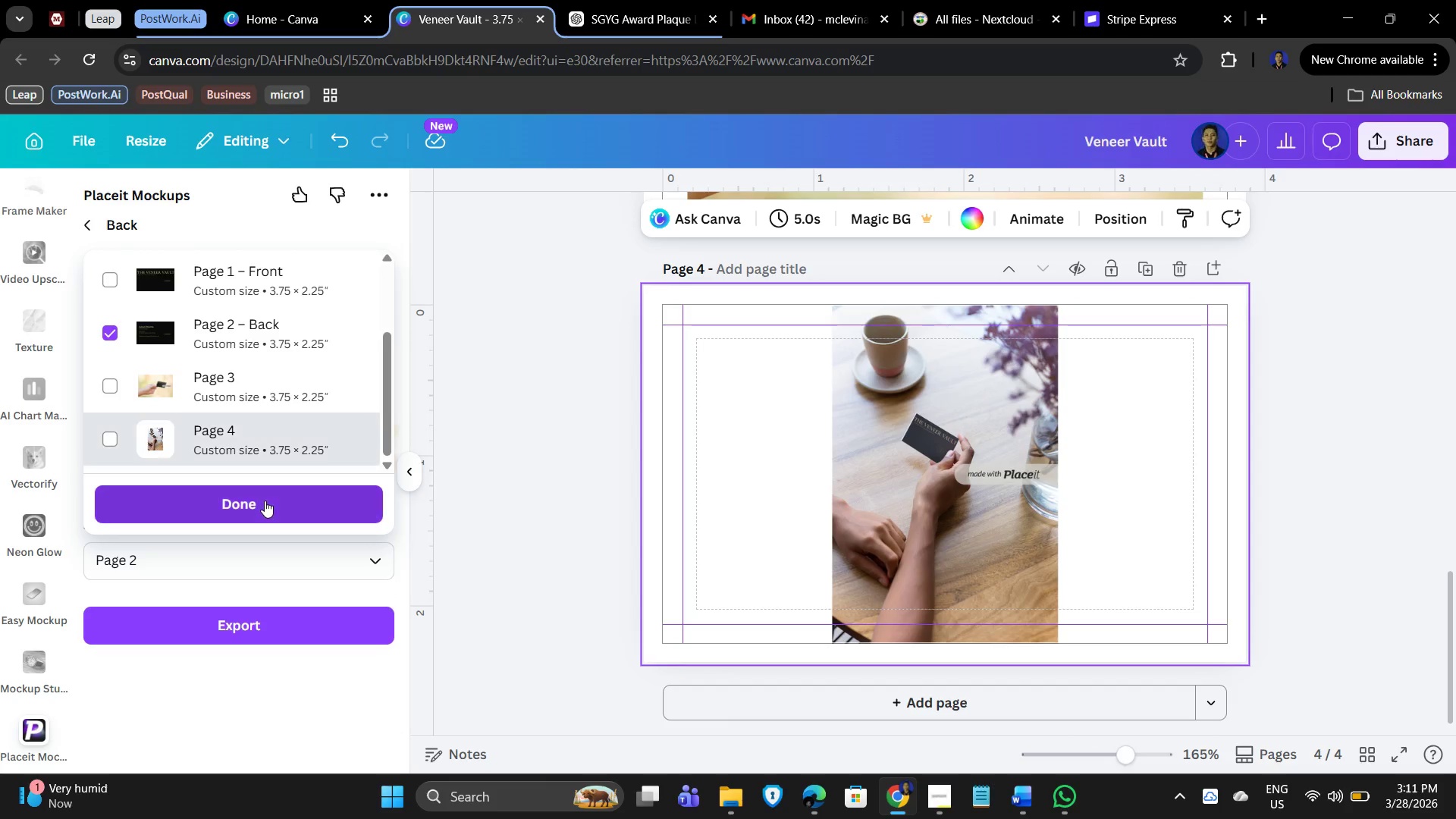 
left_click([265, 500])
 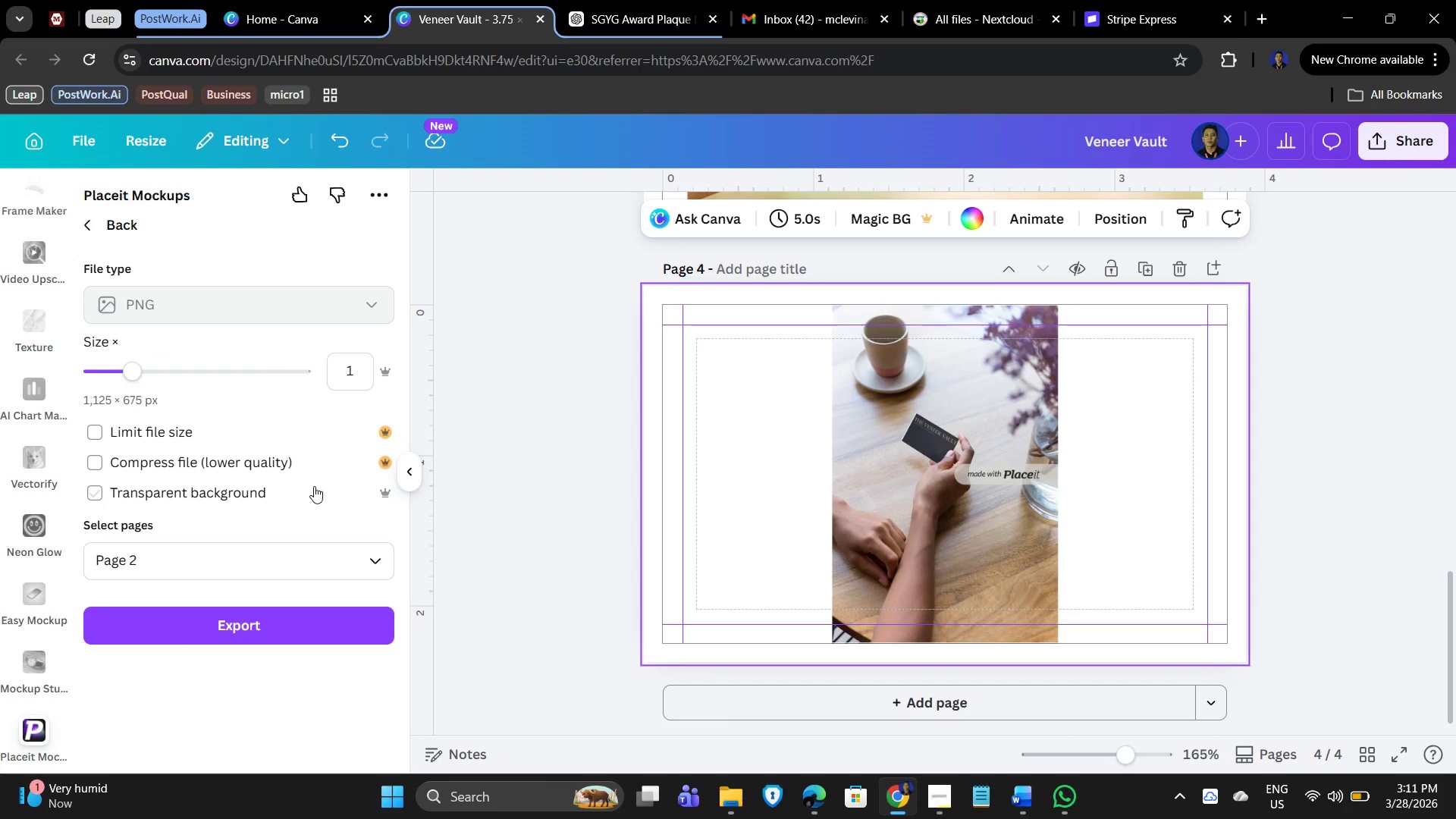 
scroll: coordinate [275, 513], scroll_direction: down, amount: 2.0
 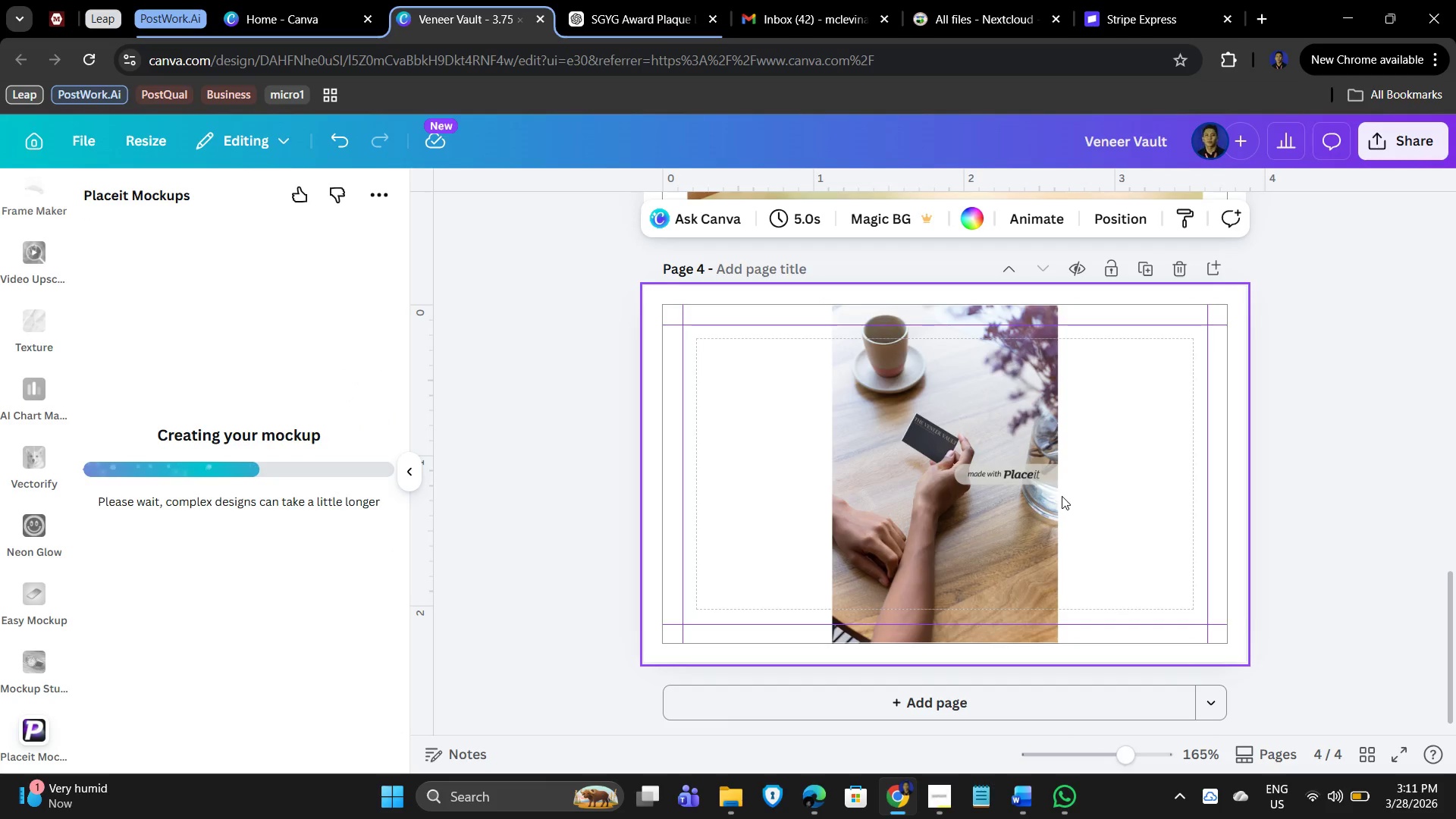 
scroll: coordinate [795, 392], scroll_direction: up, amount: 6.0
 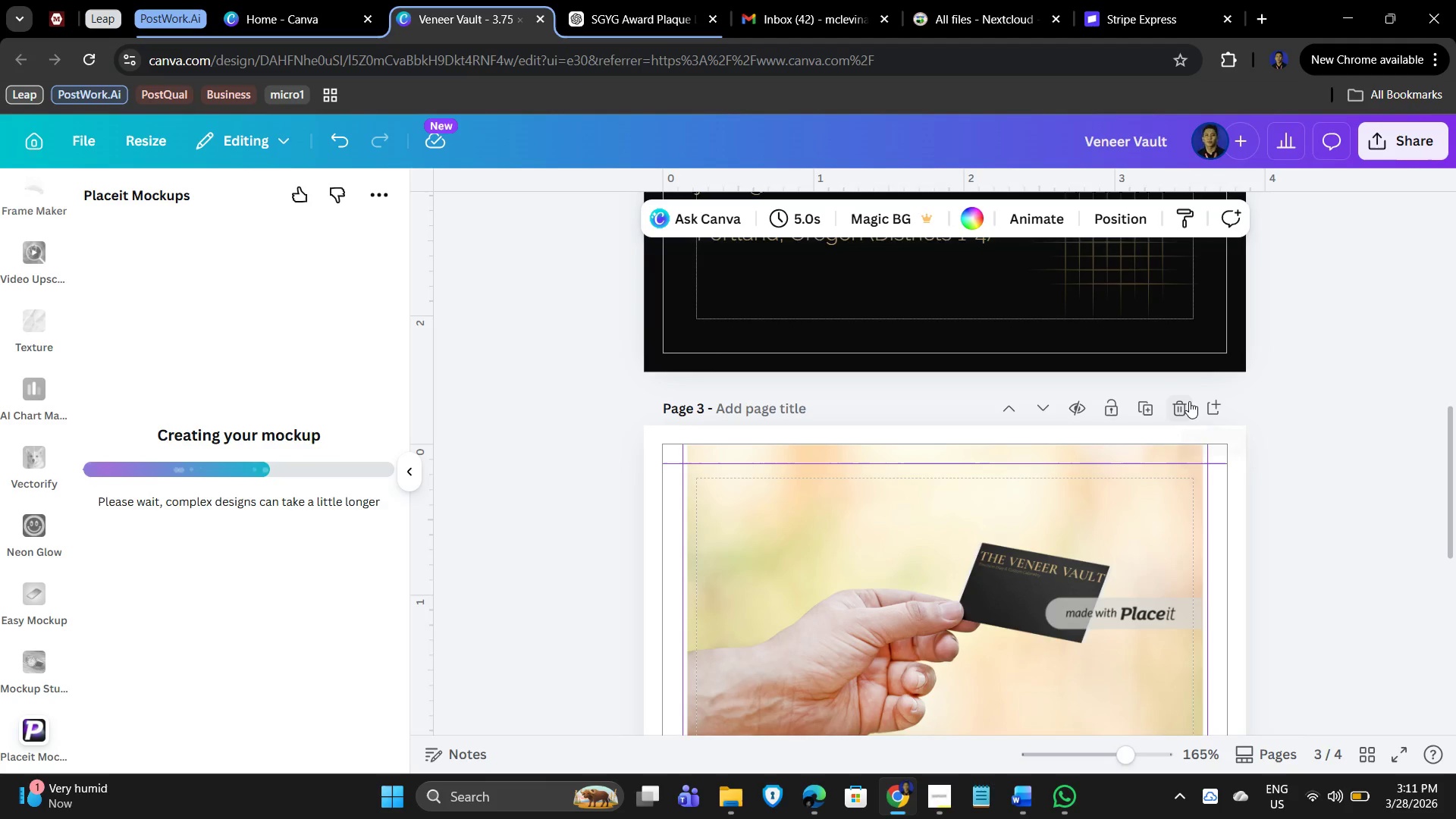 
left_click([1188, 403])
 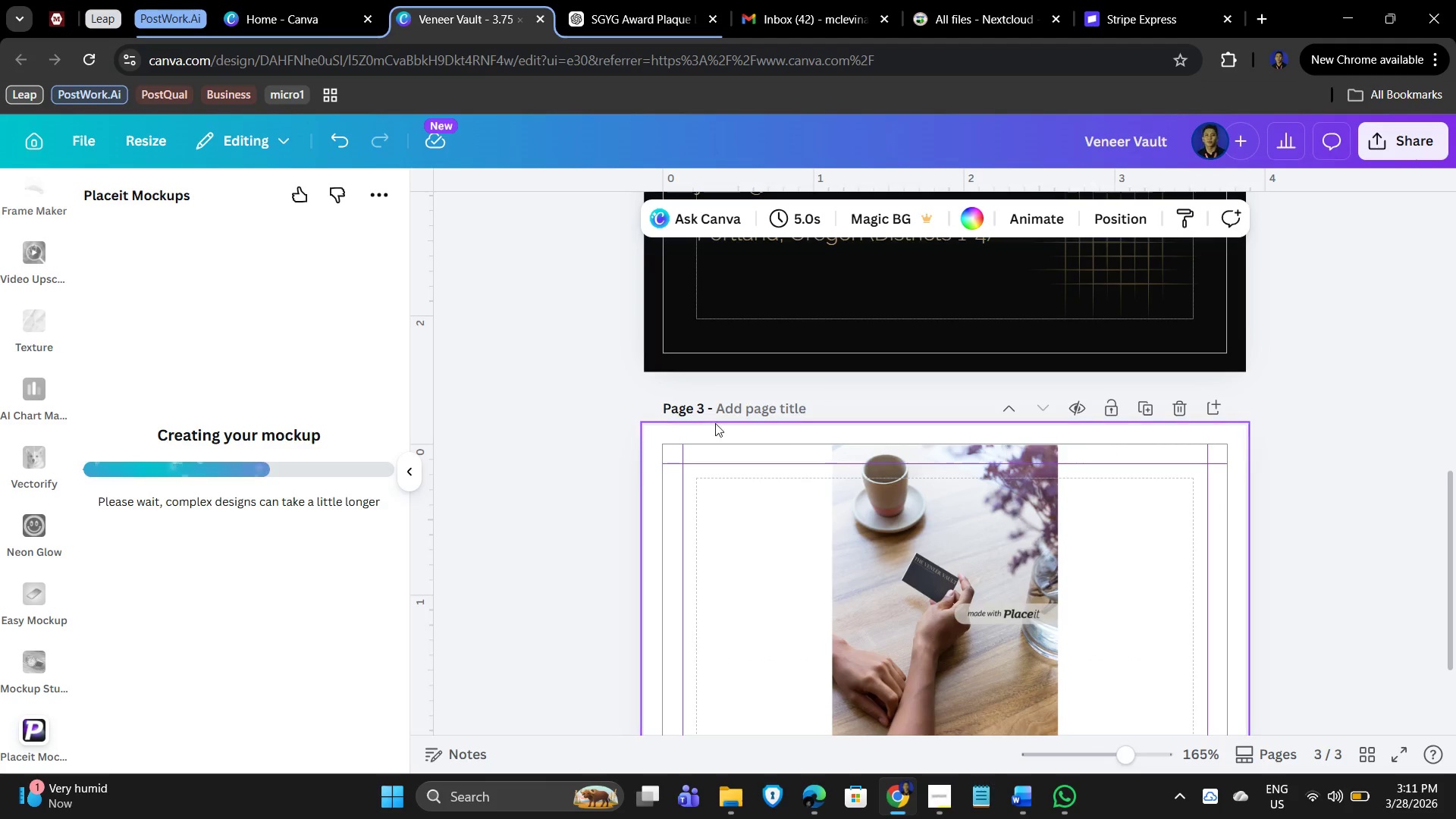 
scroll: coordinate [843, 415], scroll_direction: up, amount: 4.0
 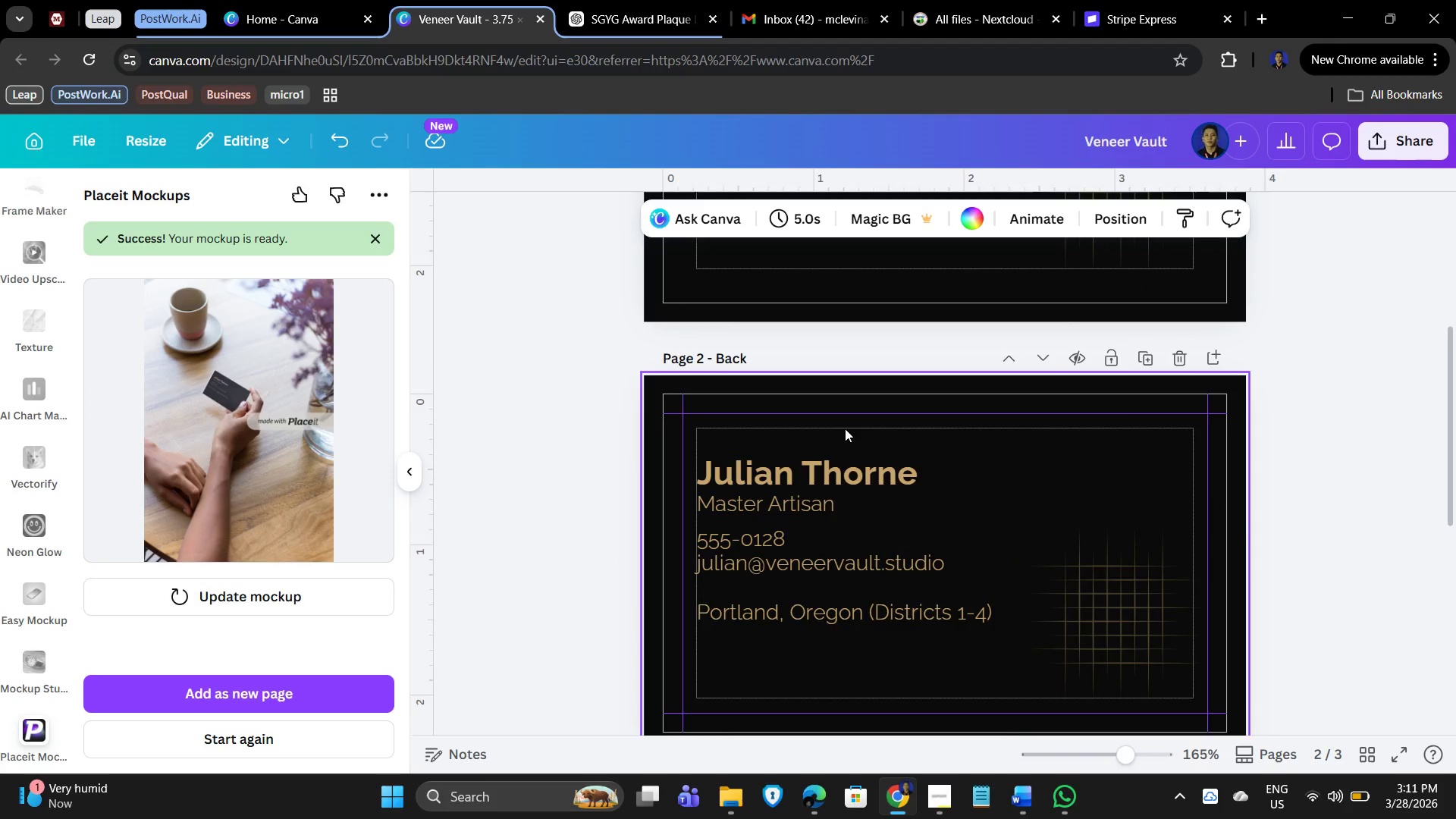 
scroll: coordinate [845, 428], scroll_direction: down, amount: 4.0
 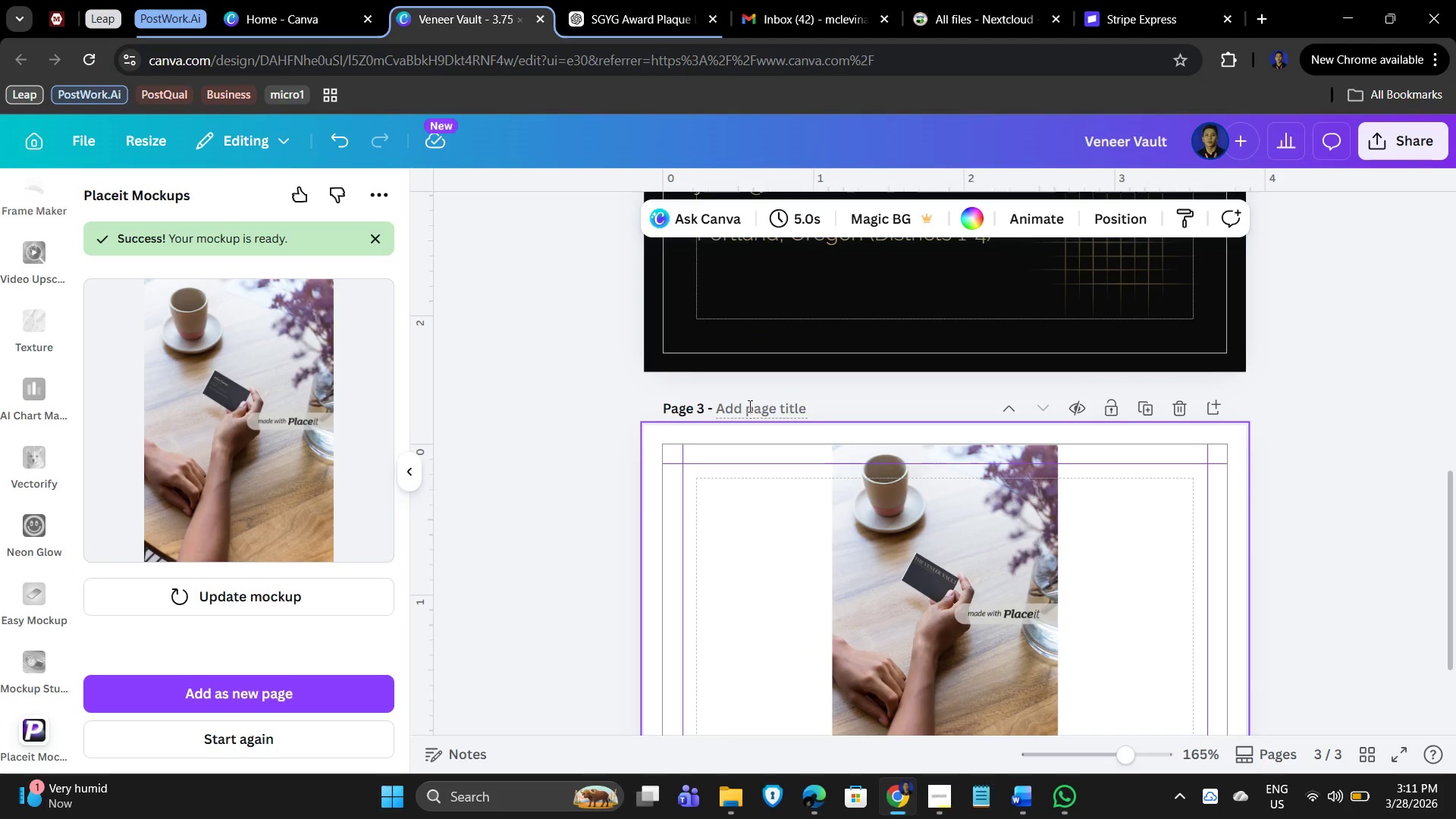 
left_click([748, 403])
 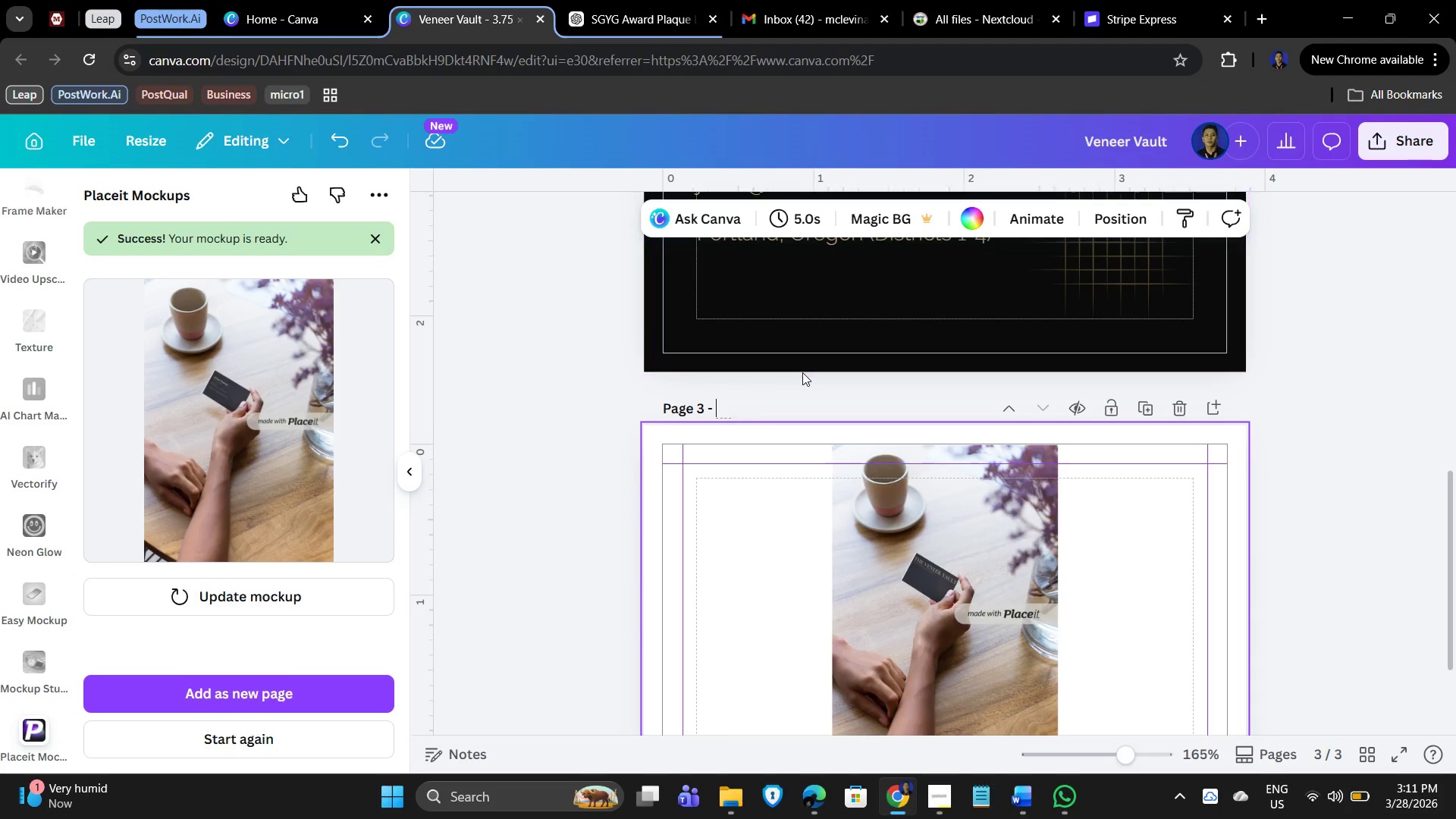 
type(Mockup front)
 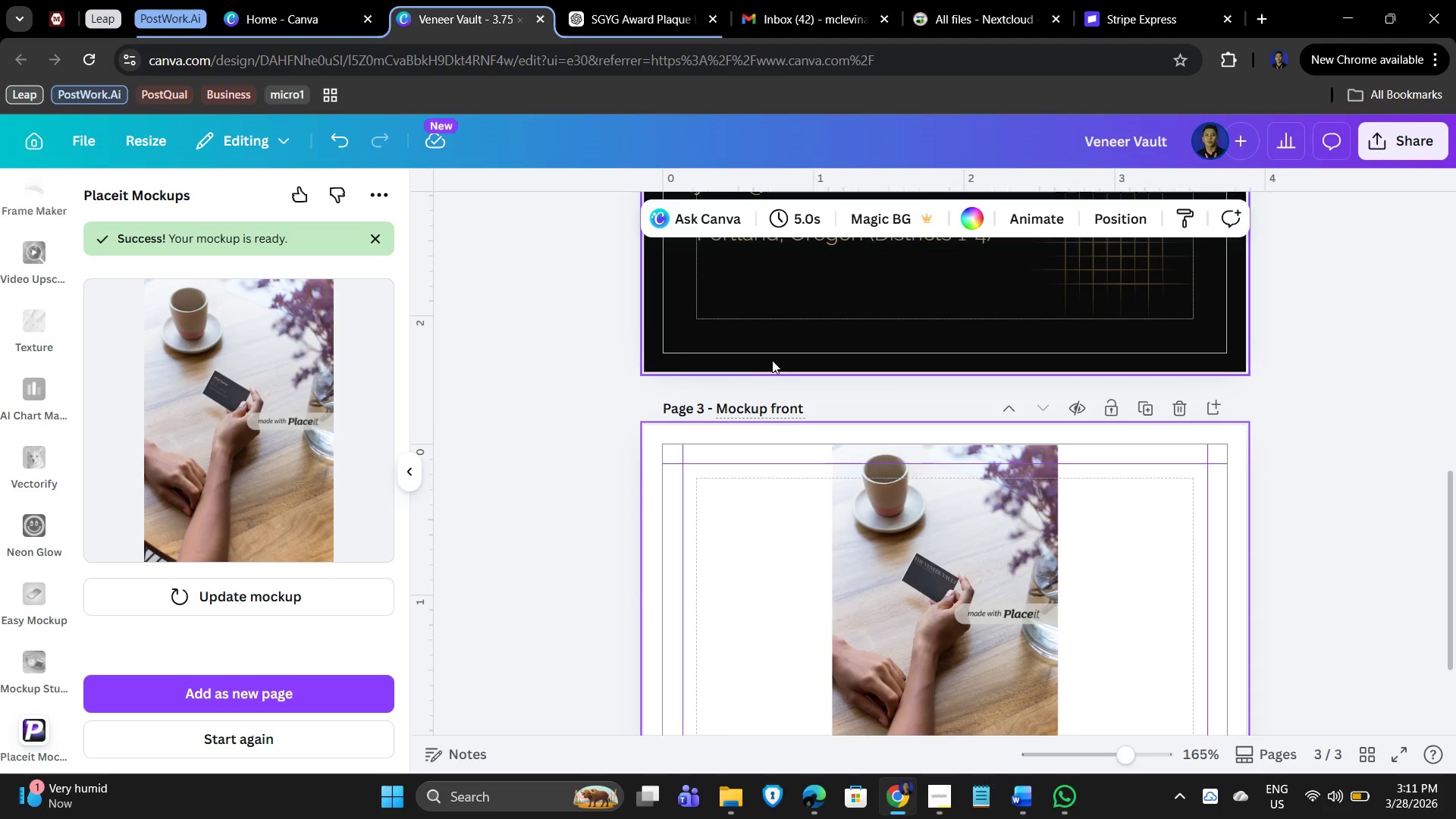 
scroll: coordinate [770, 543], scroll_direction: down, amount: 6.0
 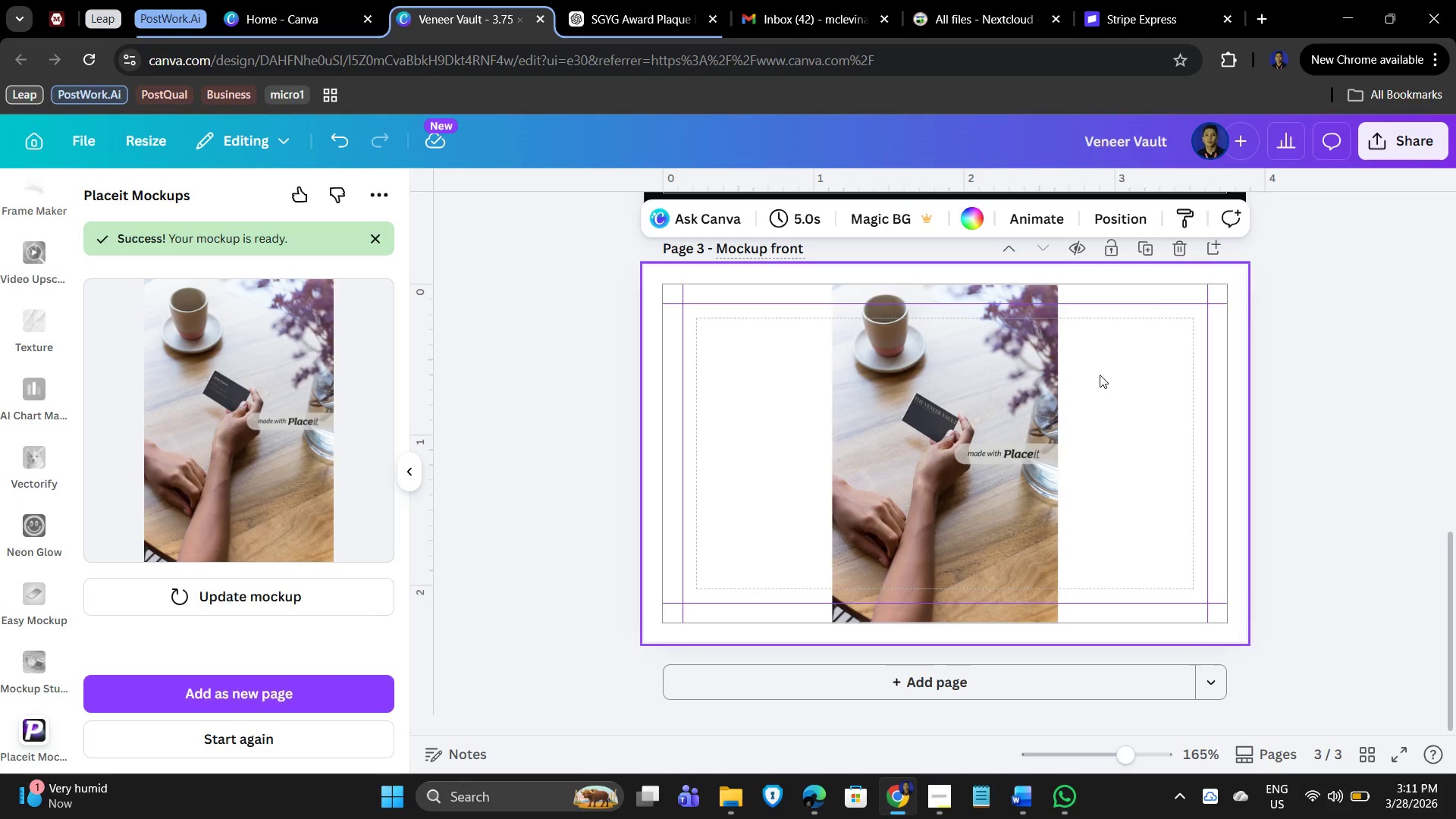 
left_click([947, 436])
 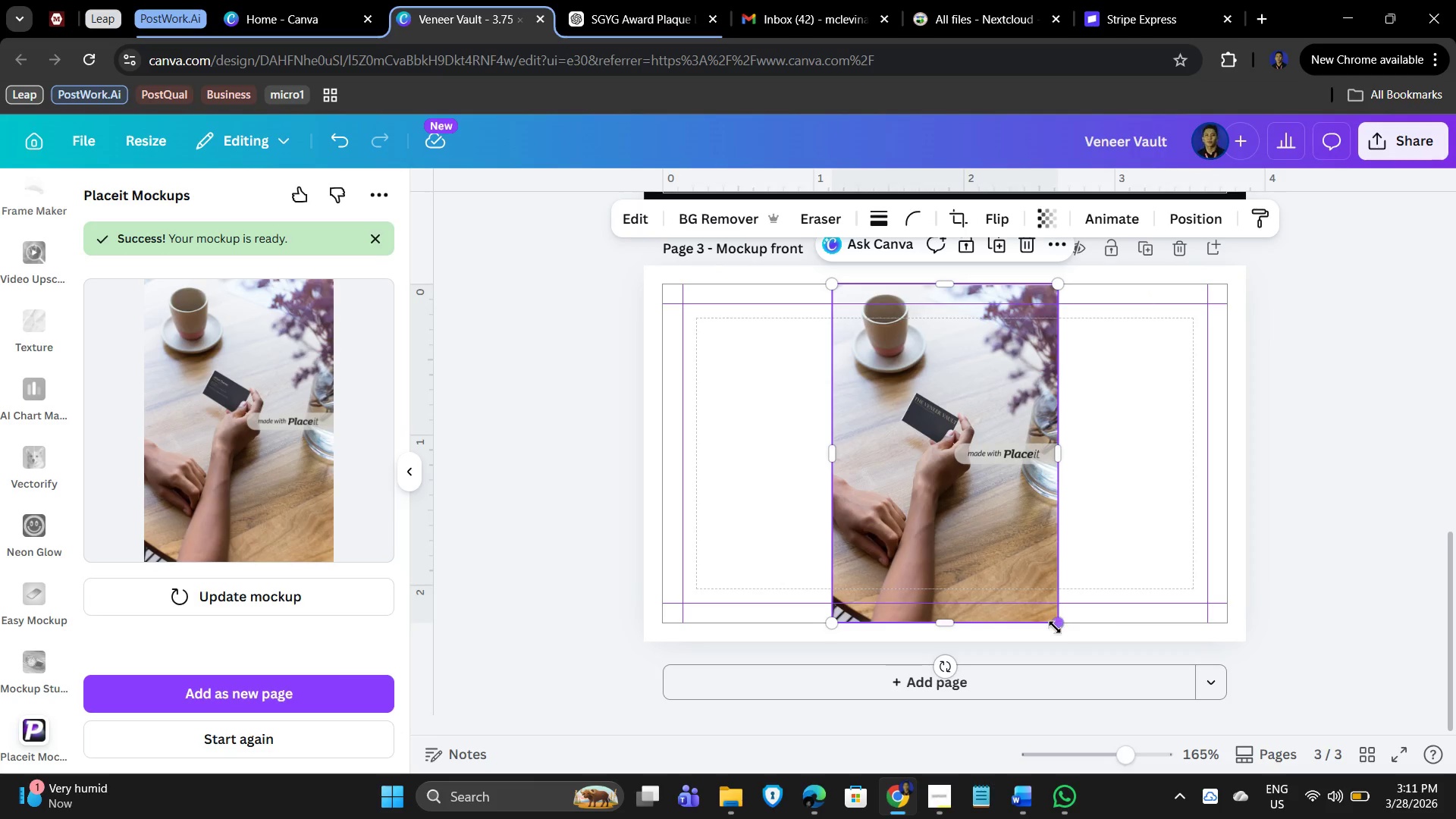 
left_click_drag(start_coordinate=[1055, 625], to_coordinate=[1235, 739])
 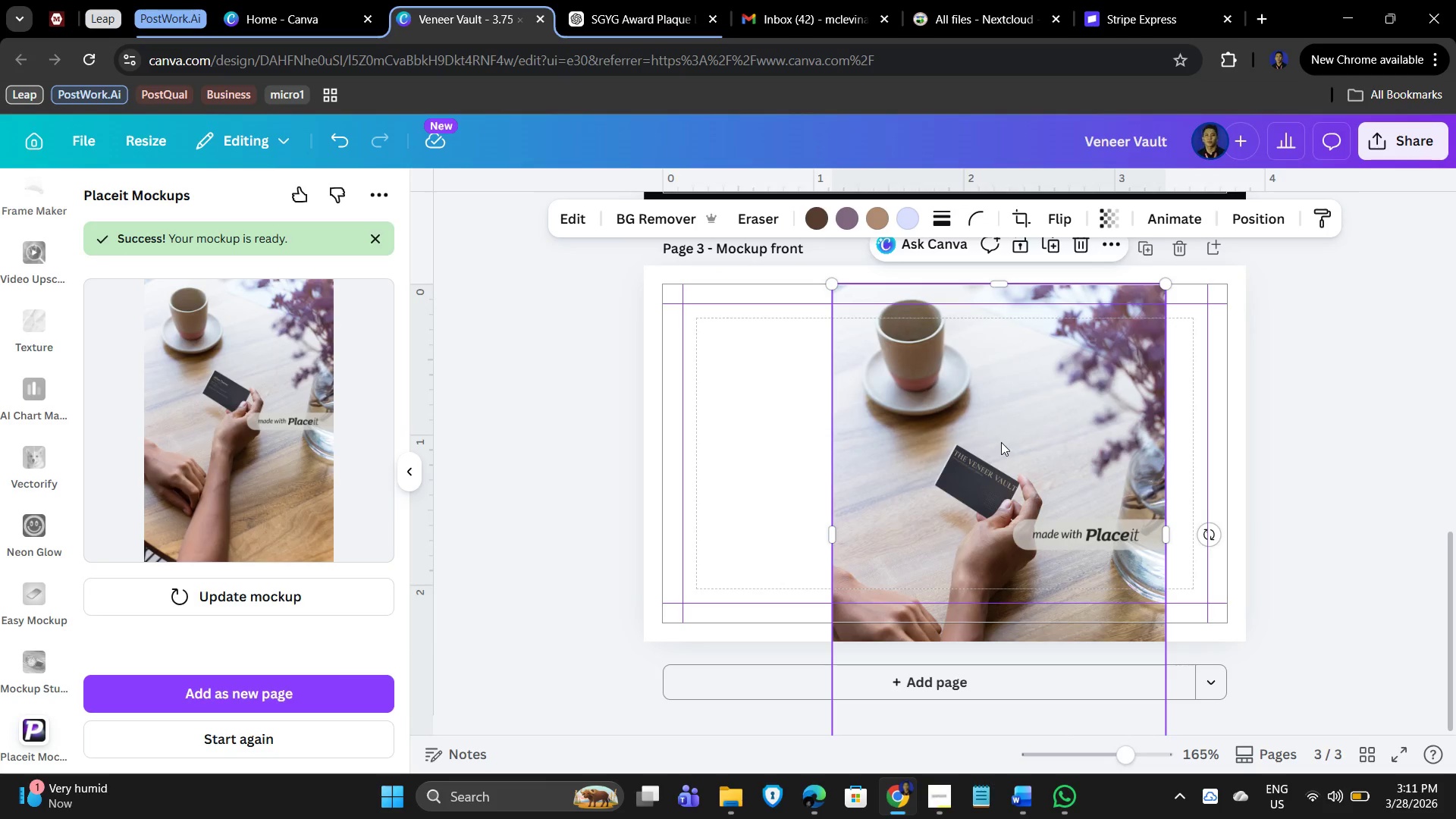 
left_click_drag(start_coordinate=[999, 438], to_coordinate=[826, 406])
 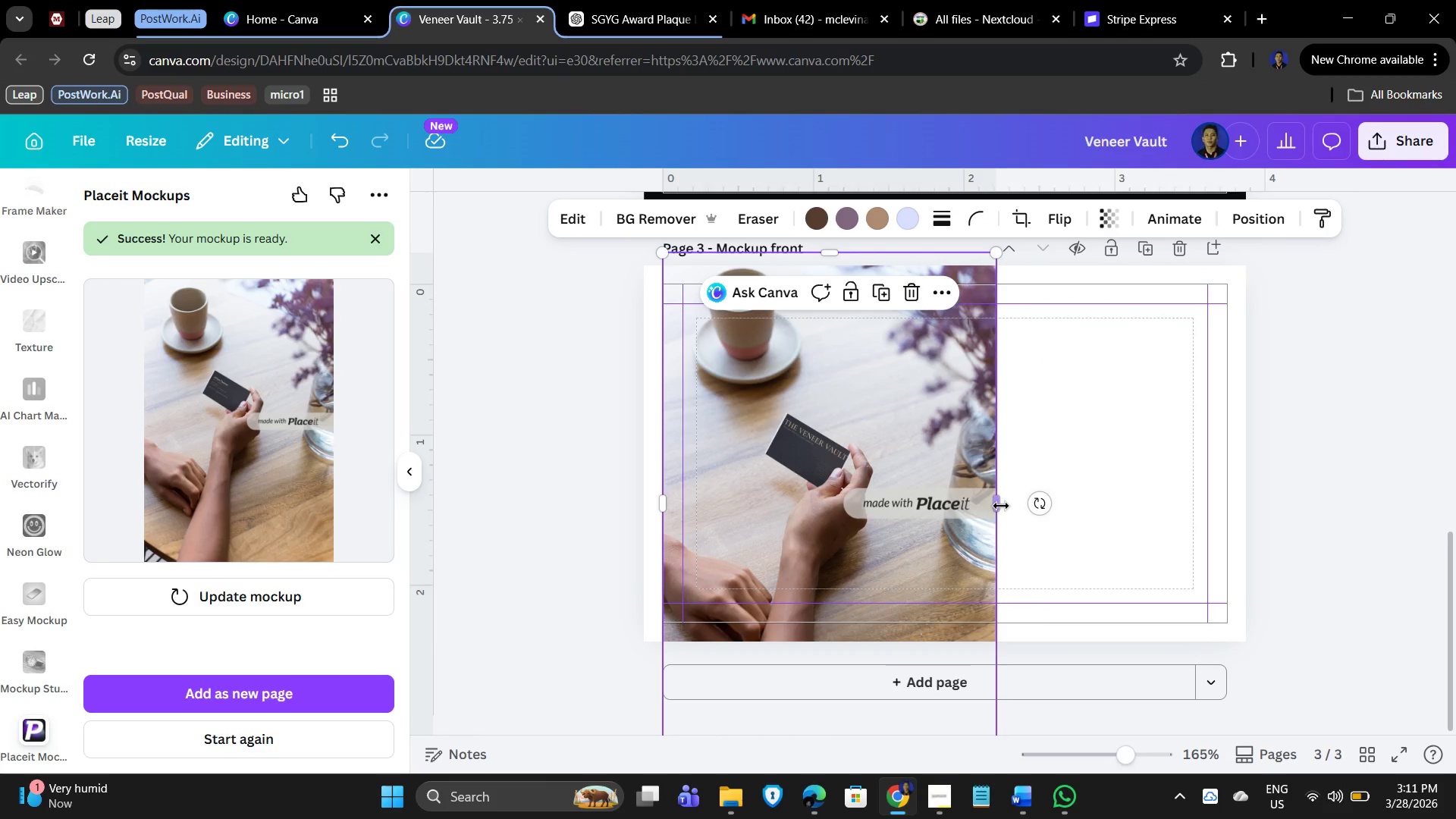 
left_click_drag(start_coordinate=[1001, 506], to_coordinate=[1233, 508])
 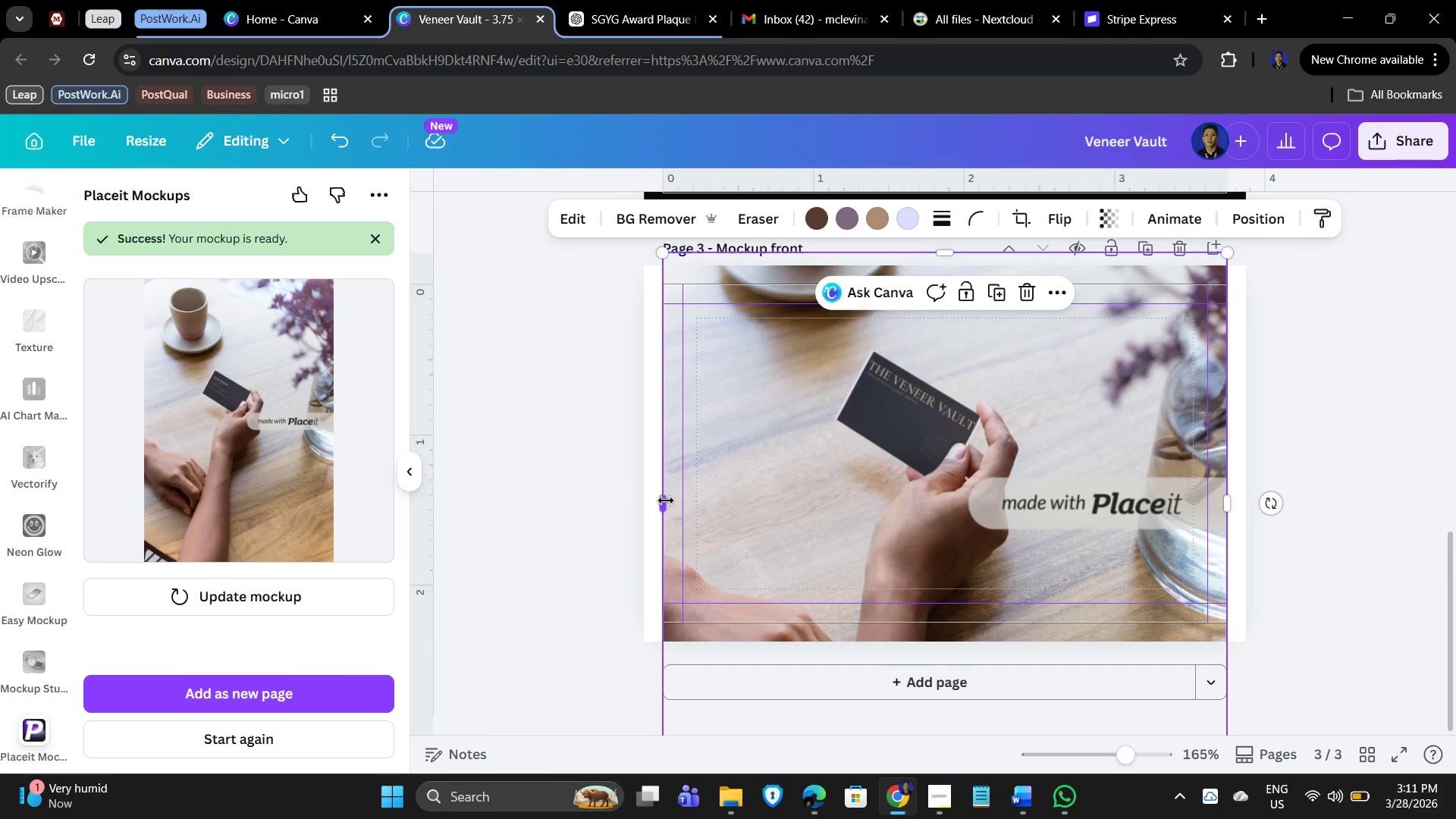 
left_click_drag(start_coordinate=[666, 500], to_coordinate=[666, 496])
 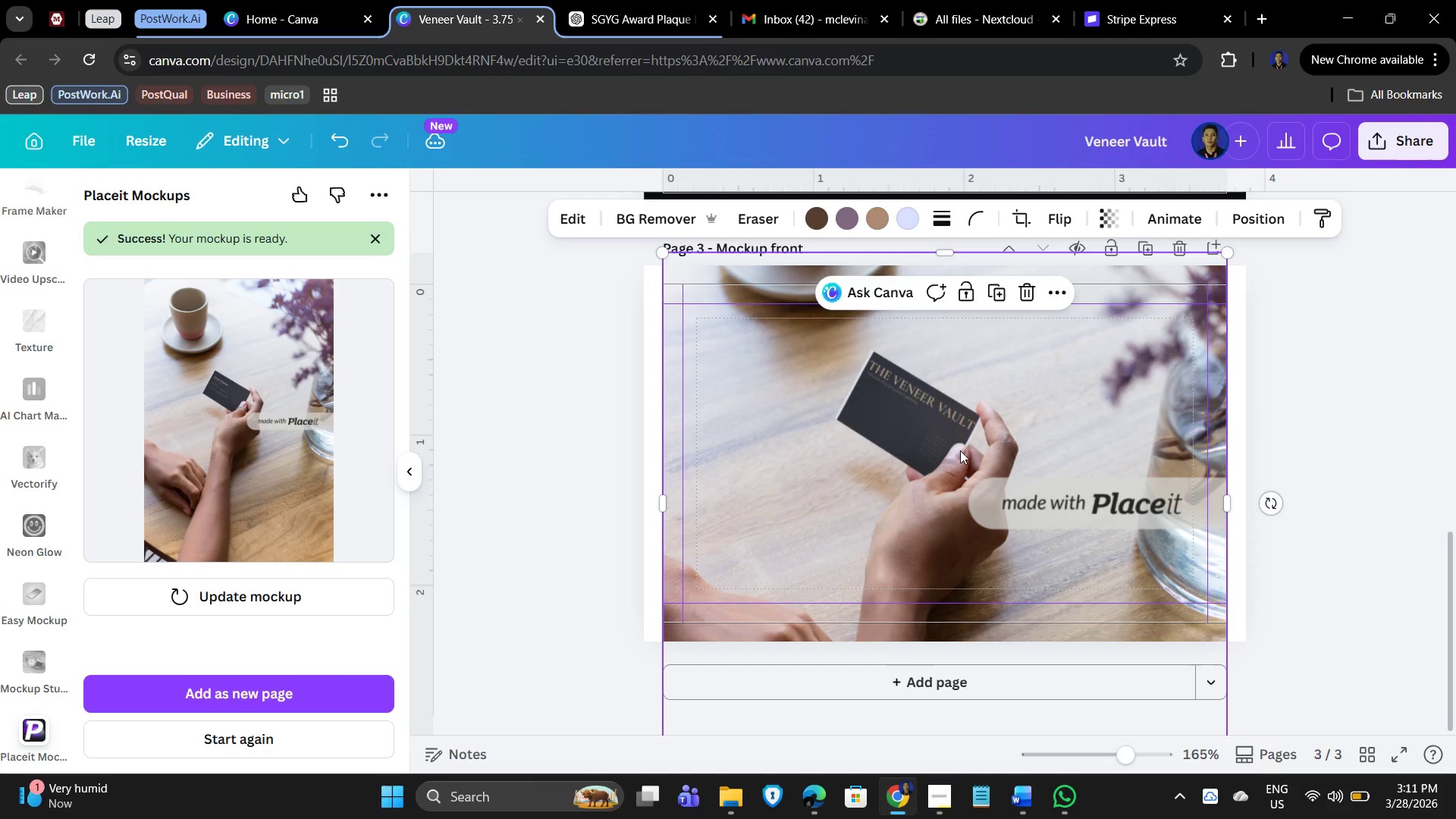 
scroll: coordinate [959, 449], scroll_direction: down, amount: 2.0
 